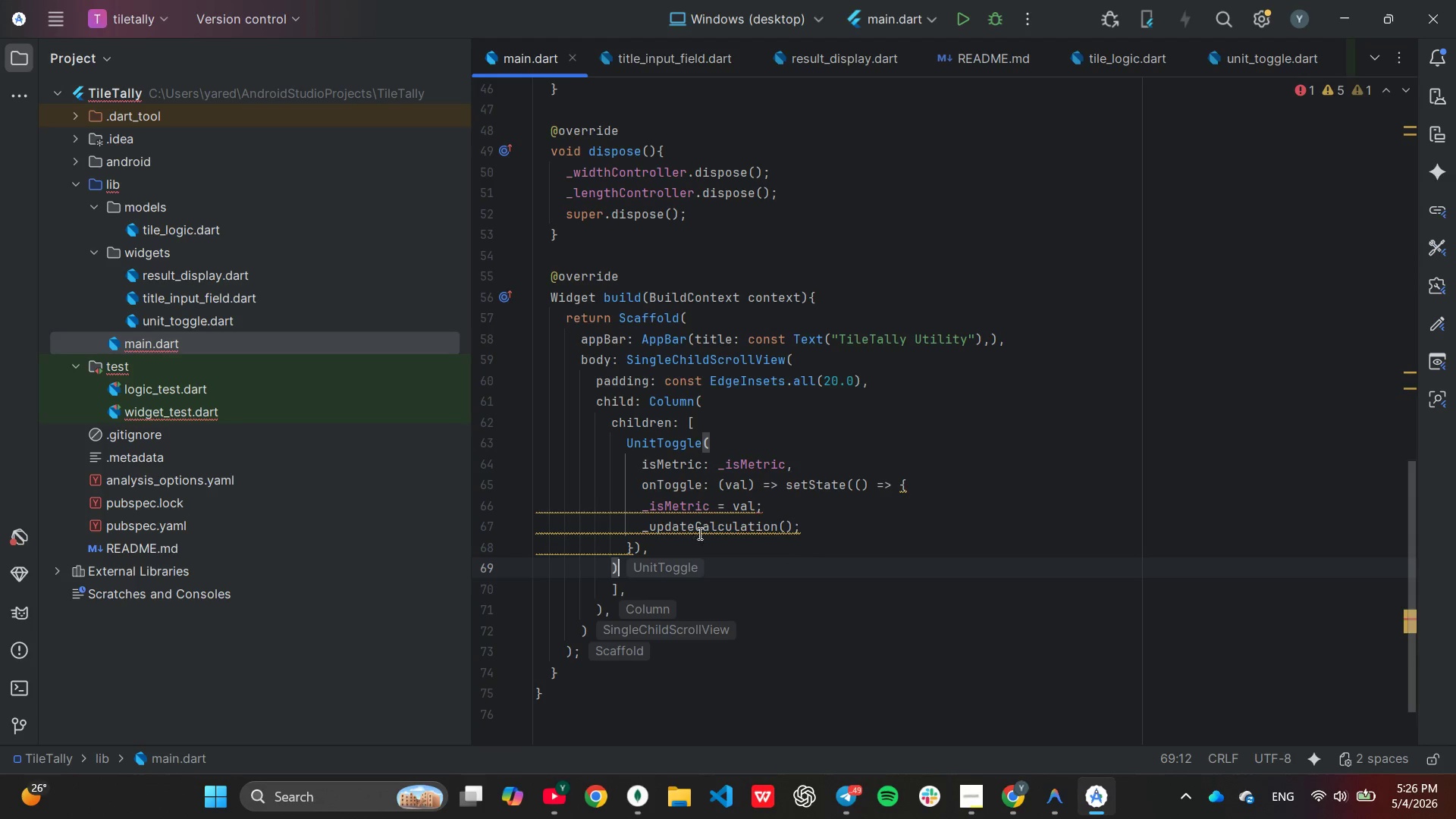 
mouse_move([651, 531])
 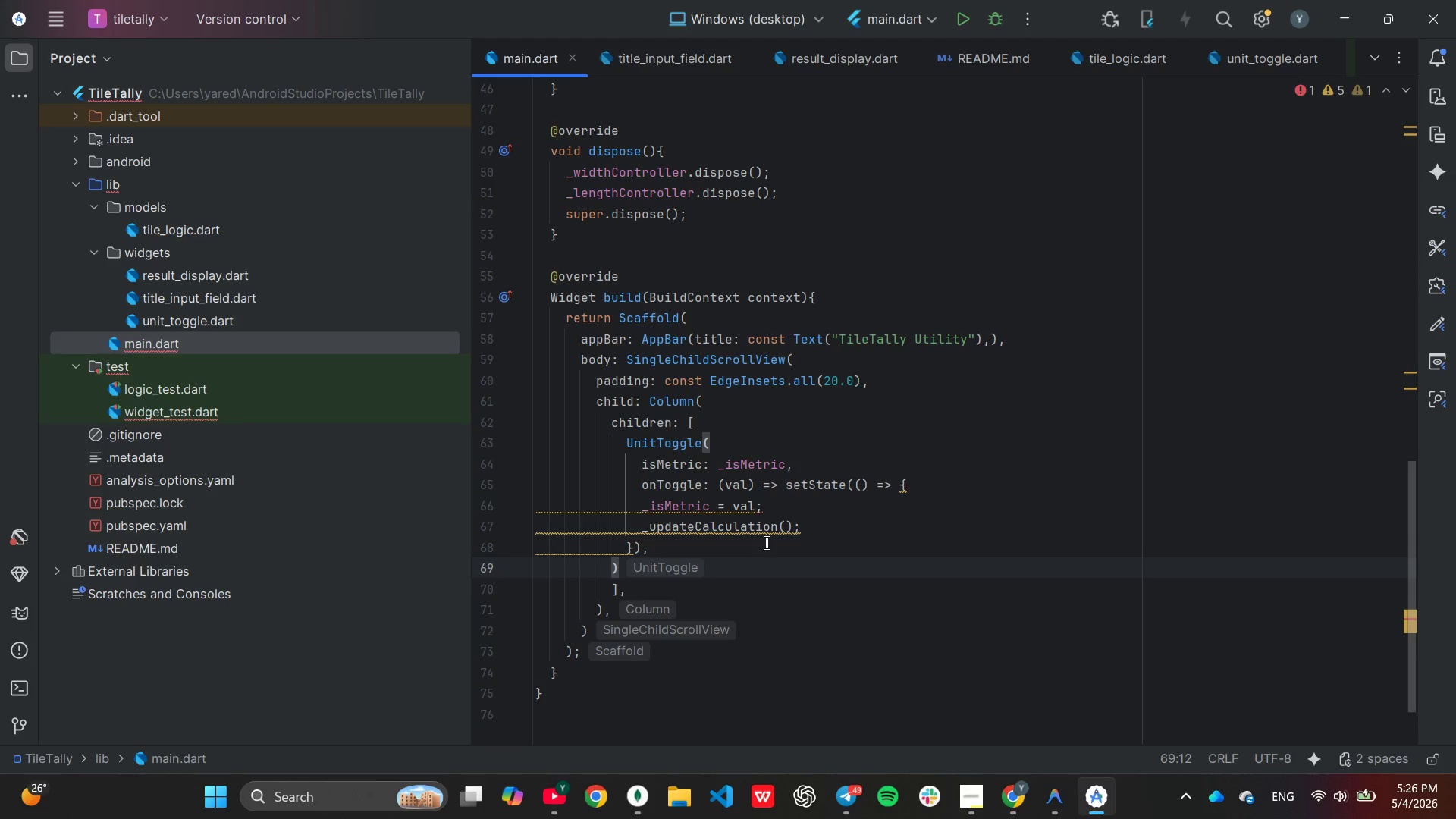 
wait(17.54)
 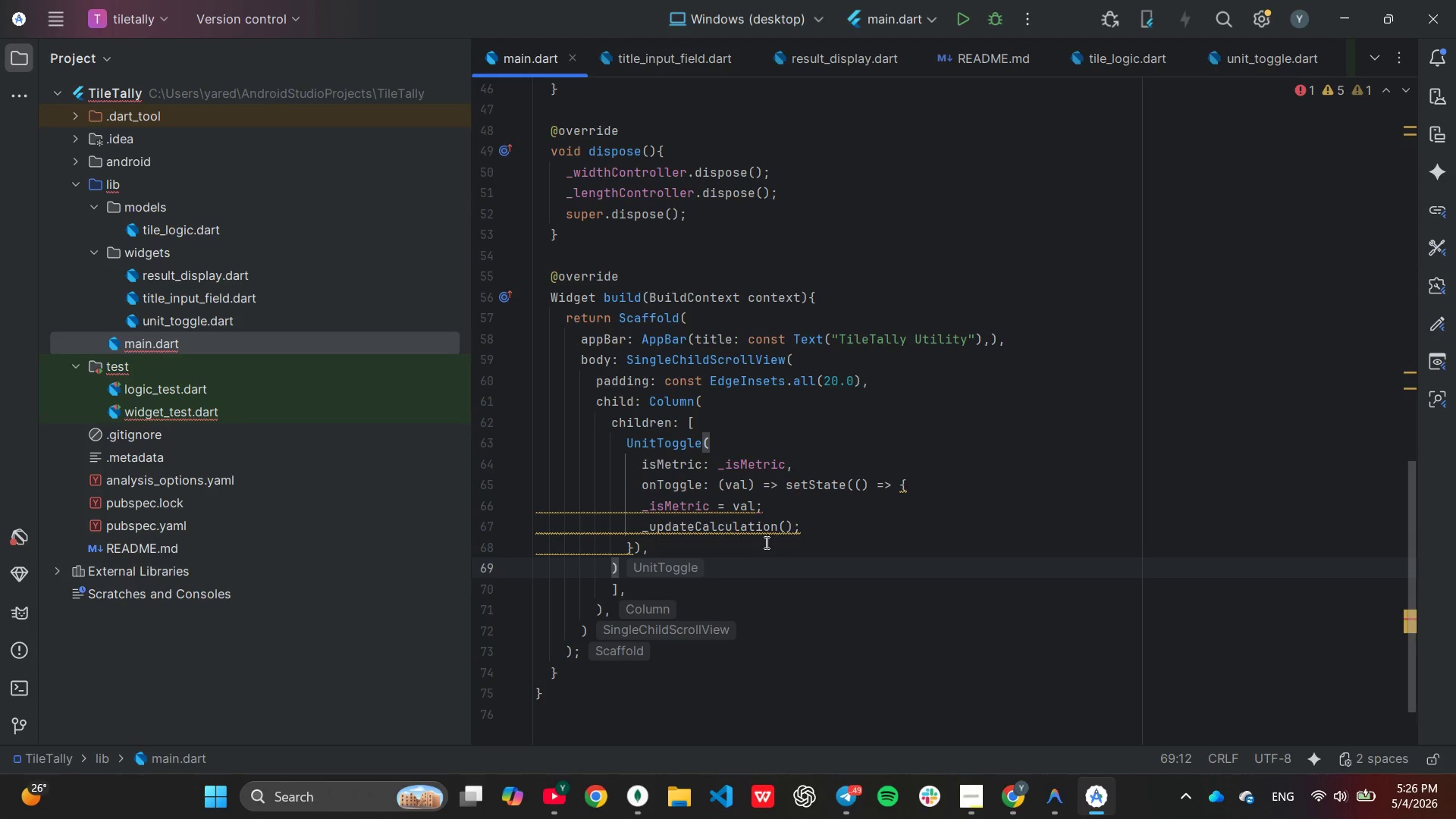 
scroll: coordinate [765, 542], scroll_direction: down, amount: 1.0
 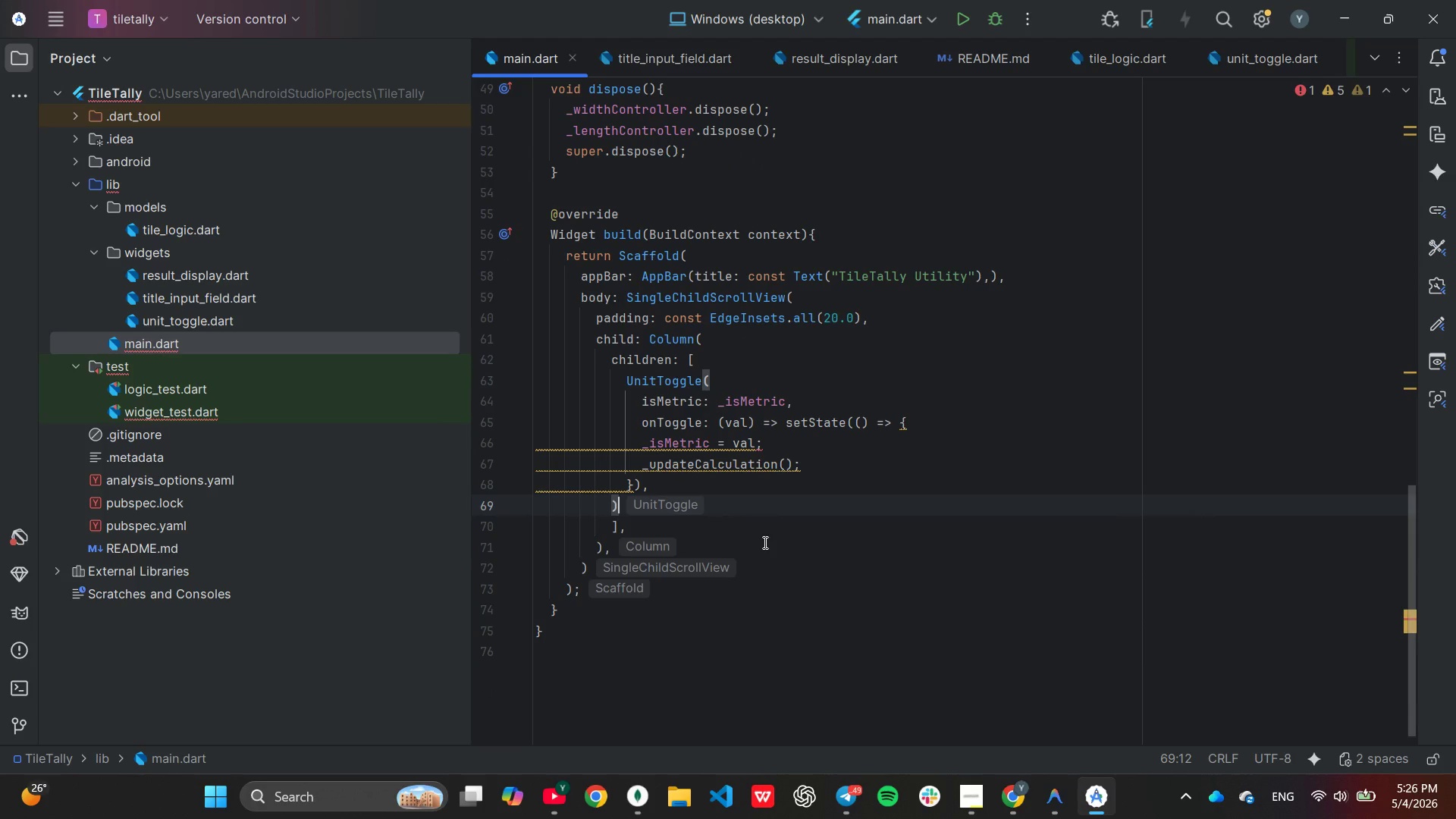 
key(Comma)
 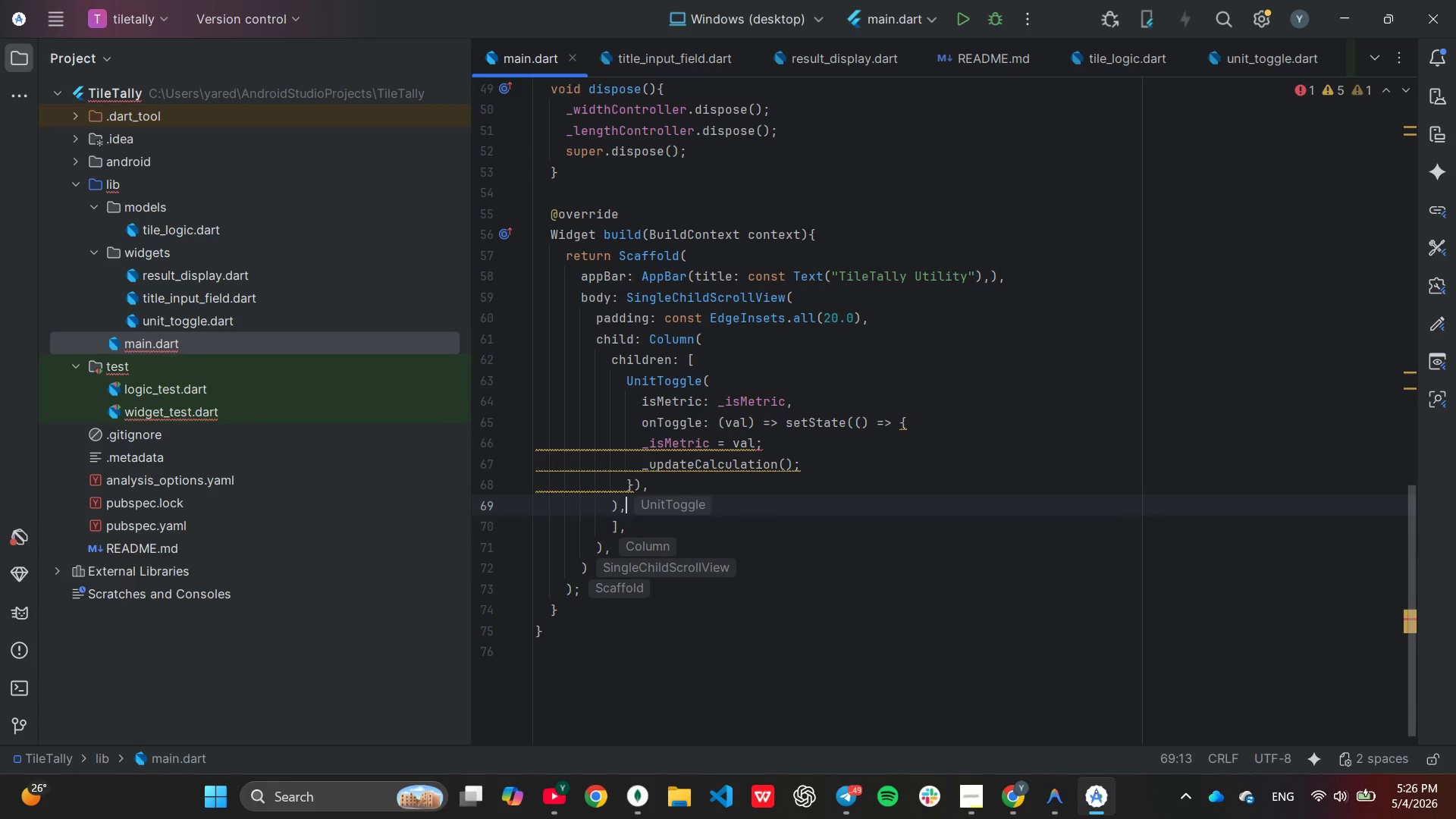 
key(Enter)
 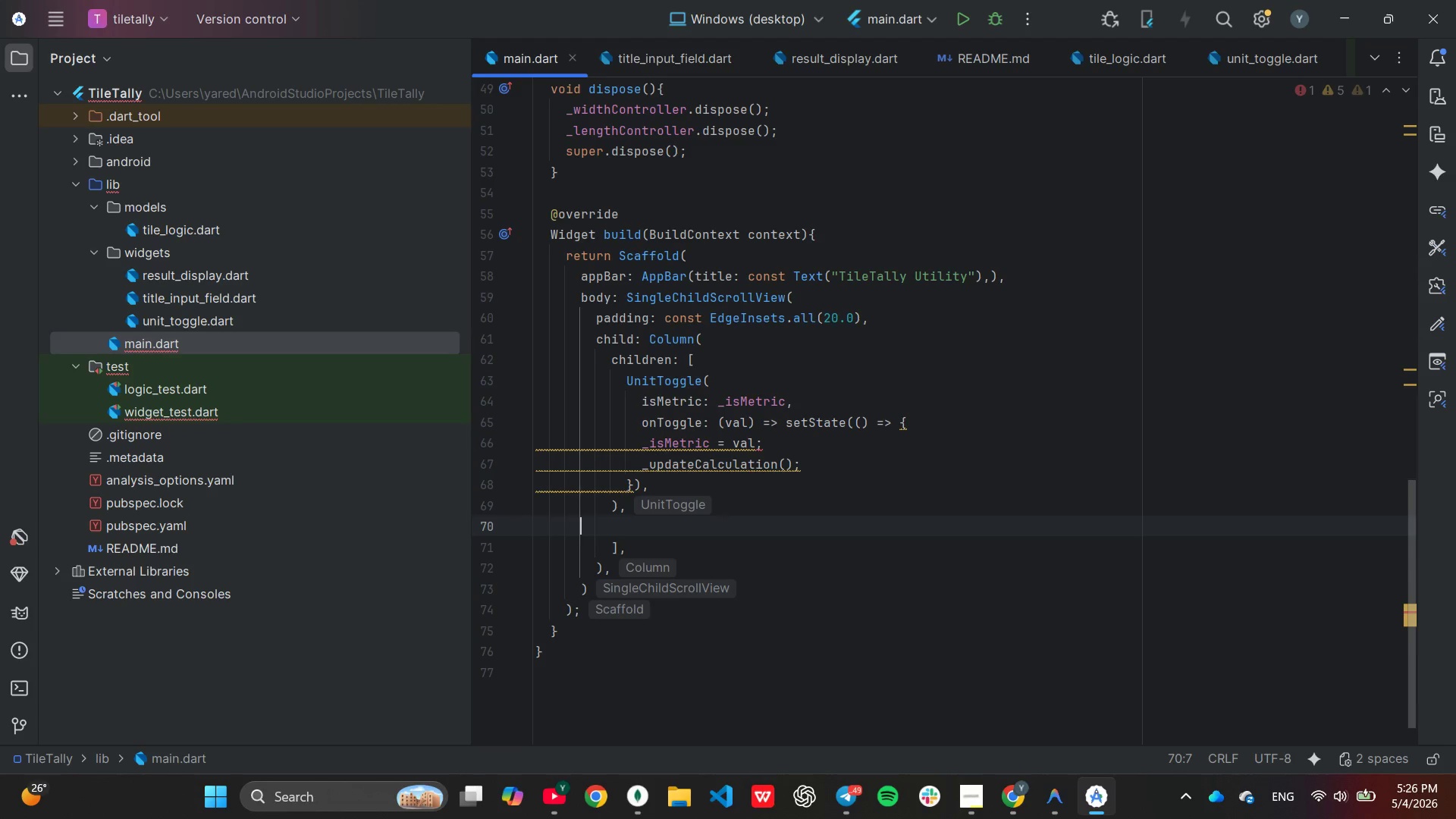 
key(Enter)
 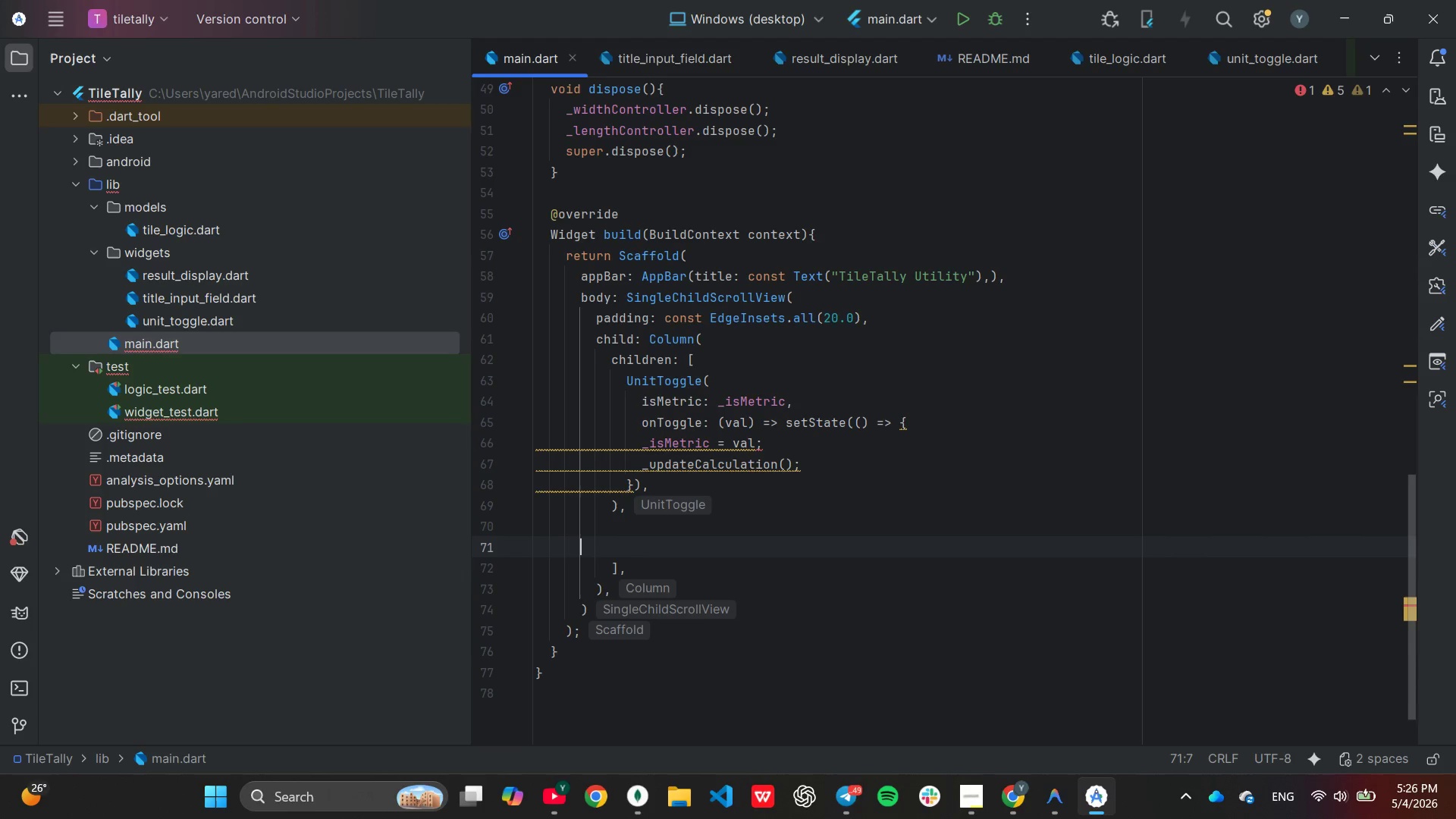 
key(CapsLock)
 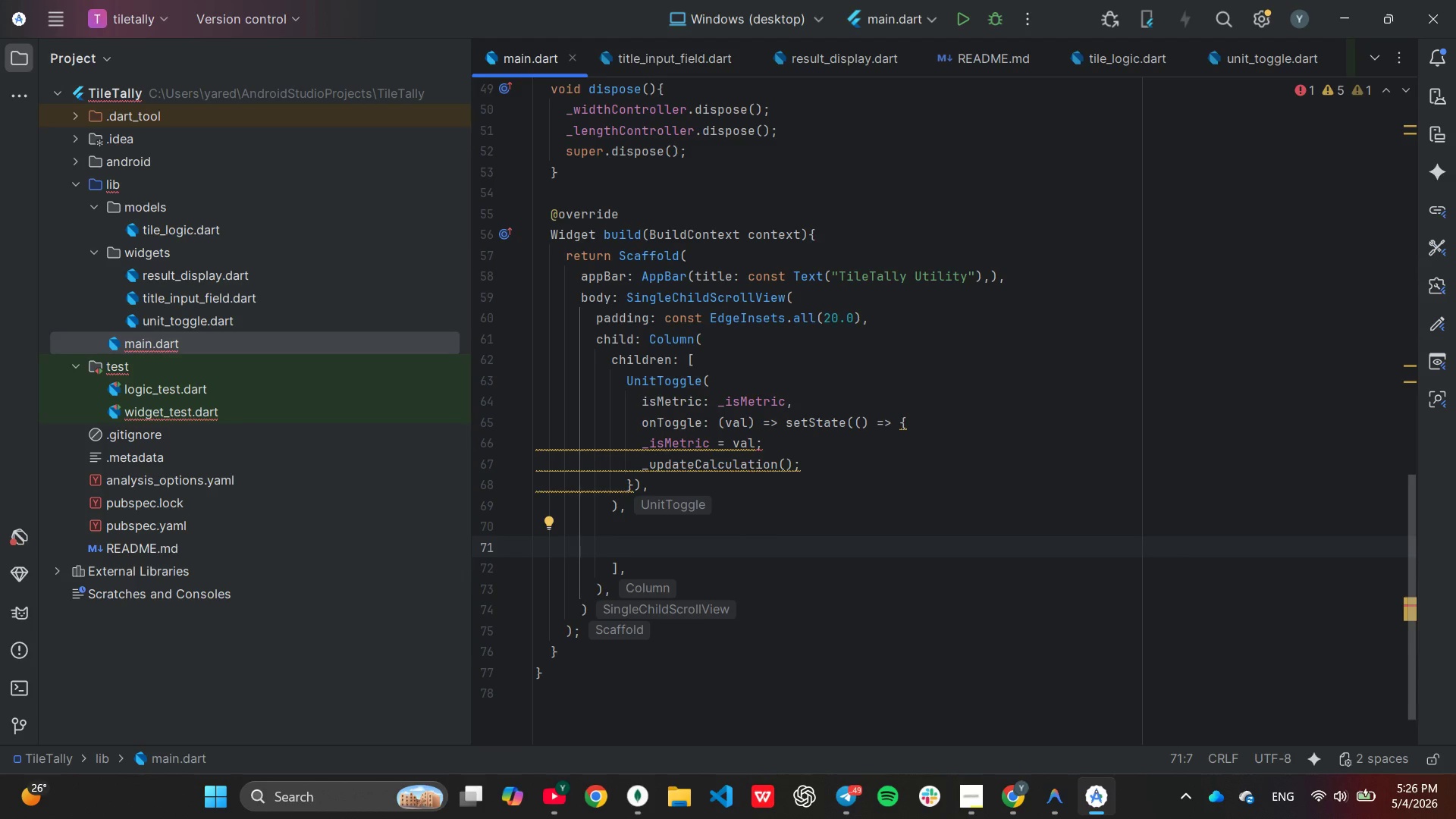 
key(CapsLock)
 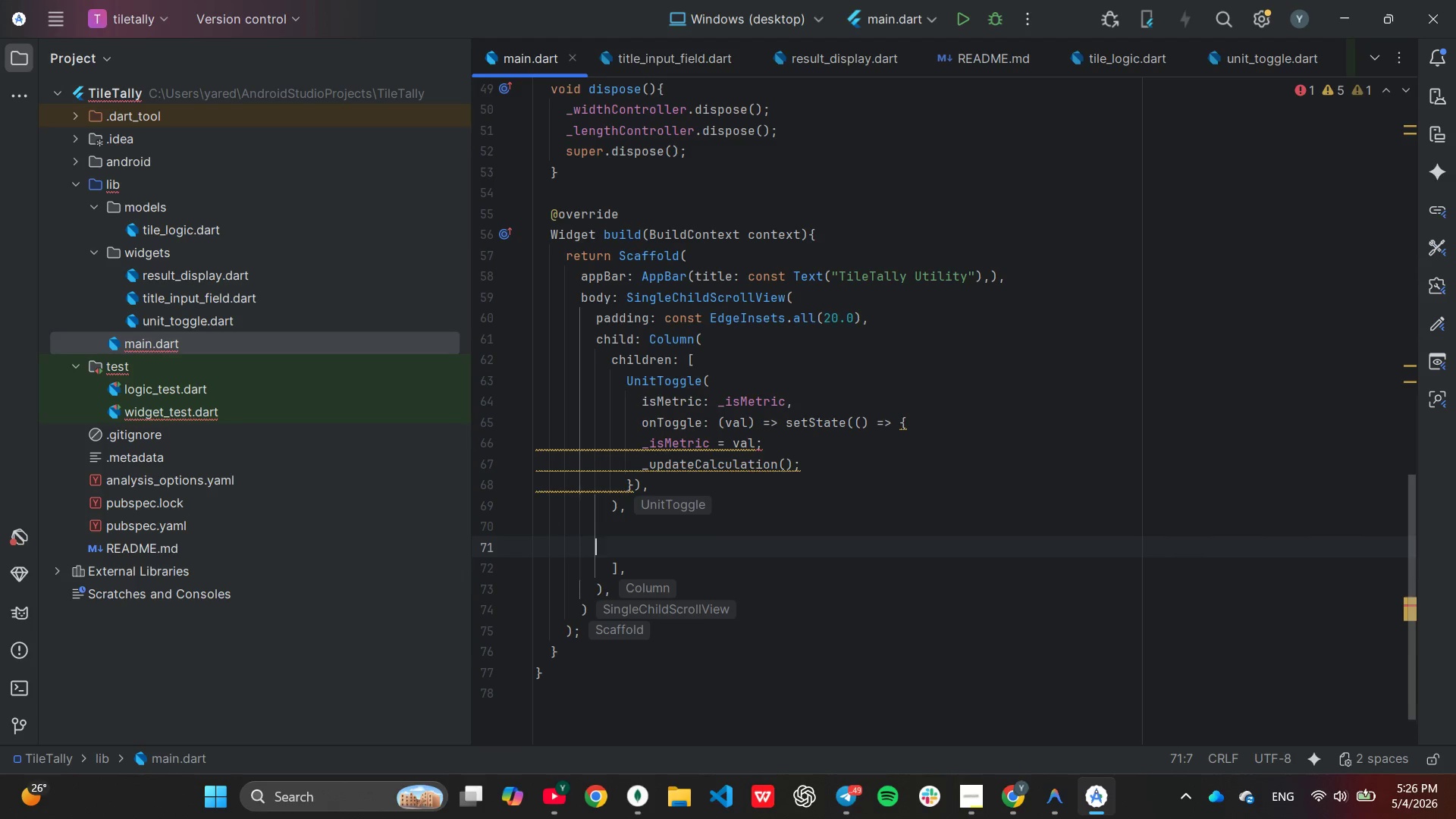 
key(Tab)
 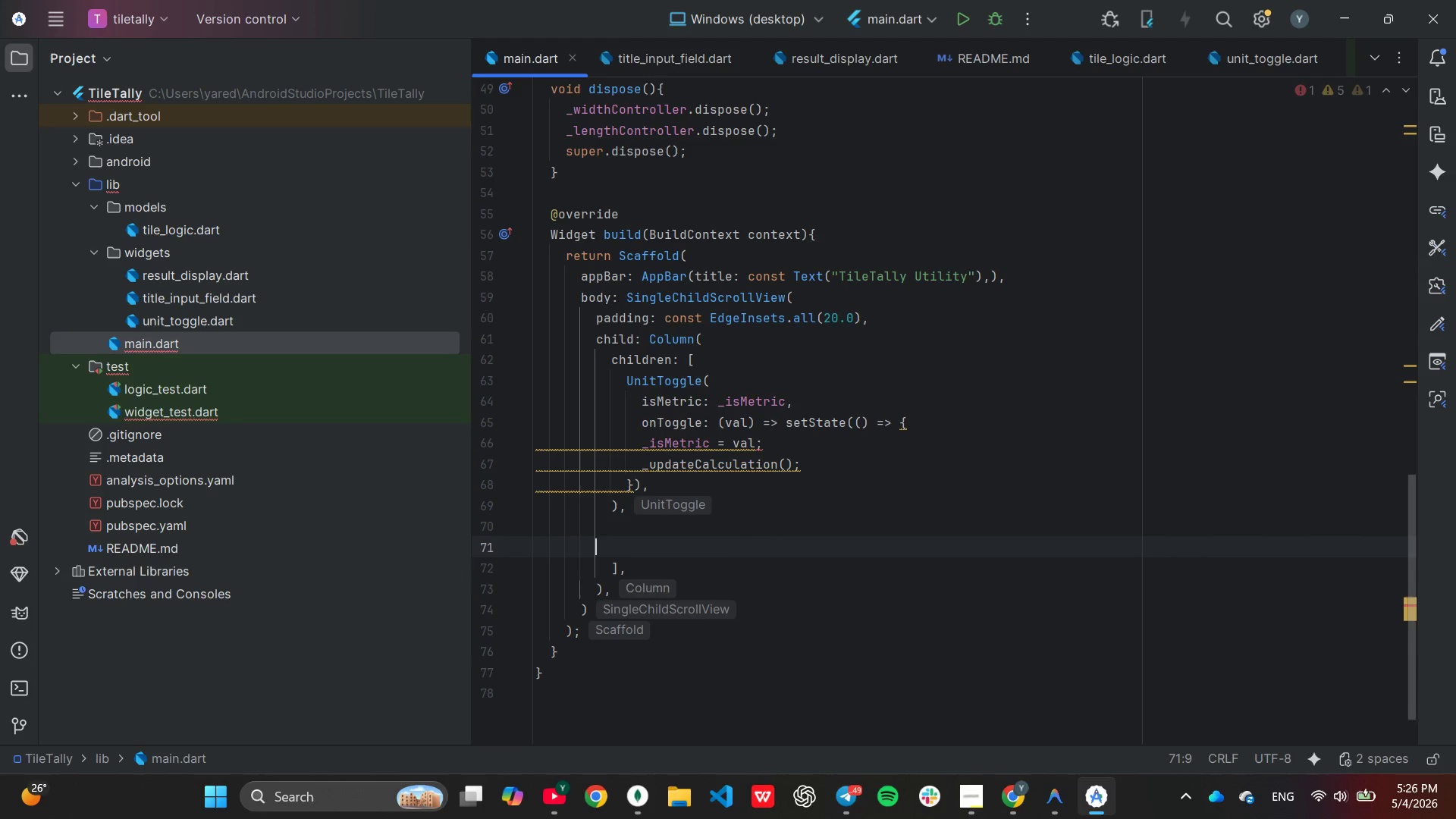 
key(Tab)
 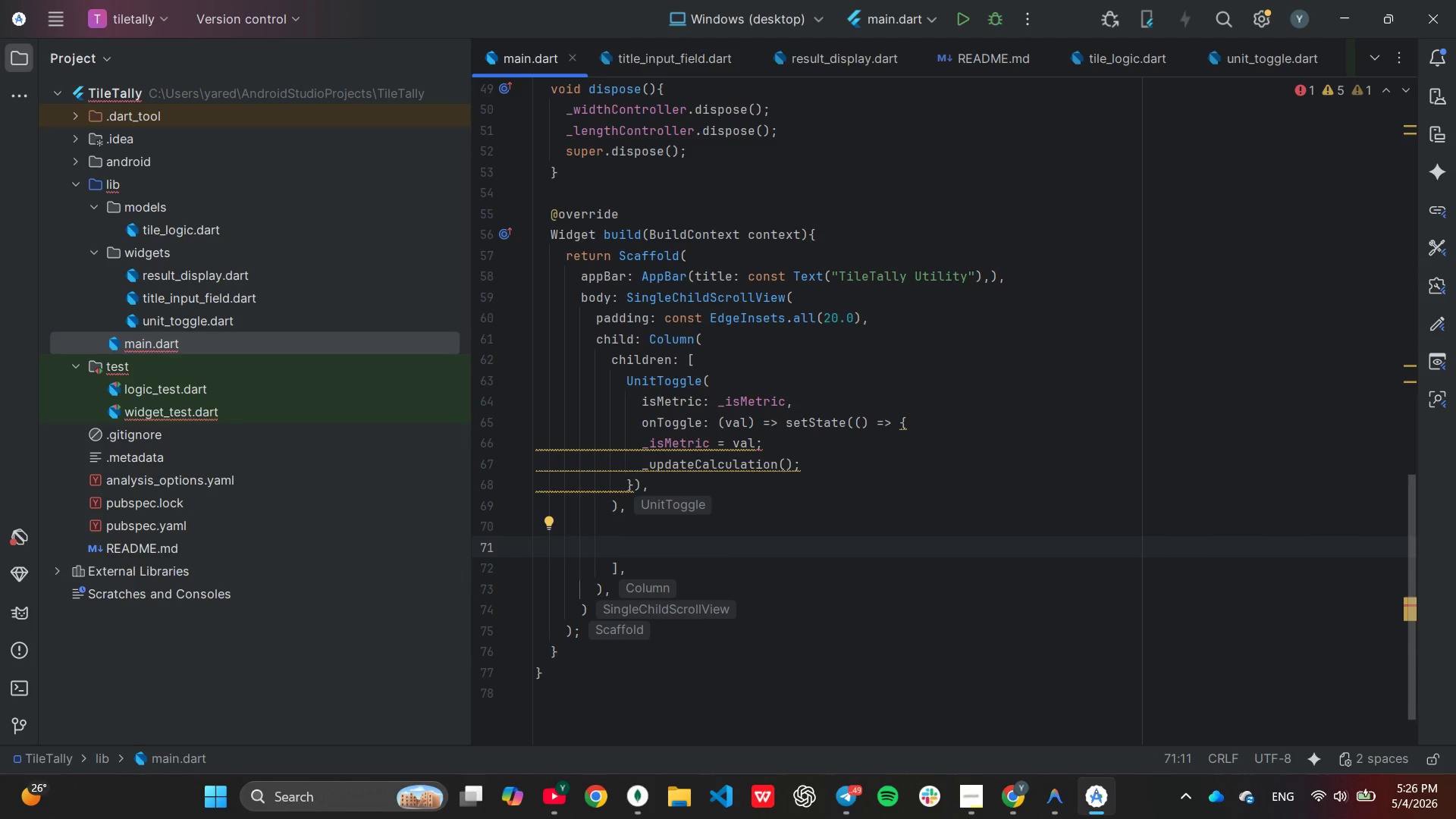 
wait(6.0)
 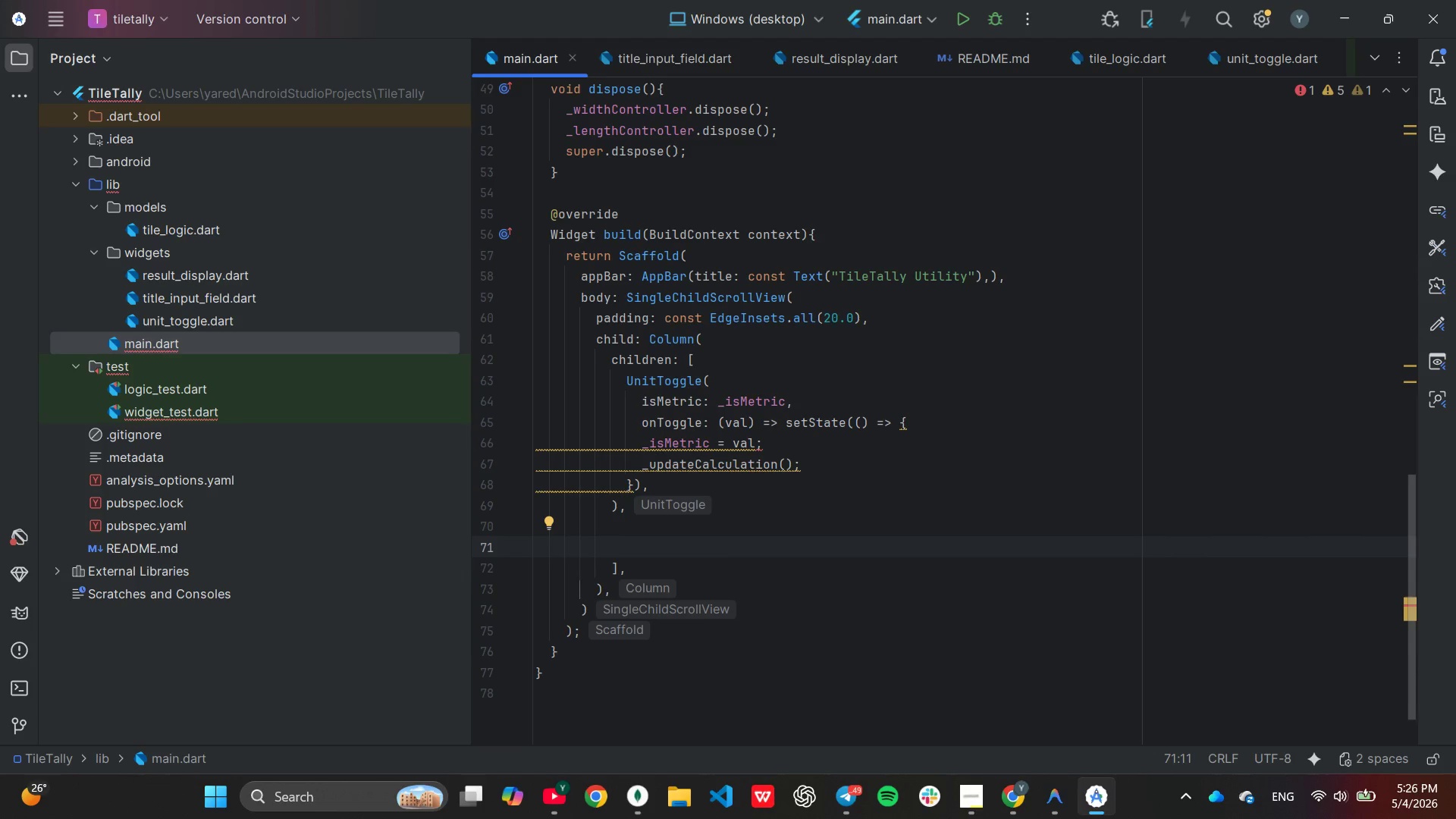 
type(con)
 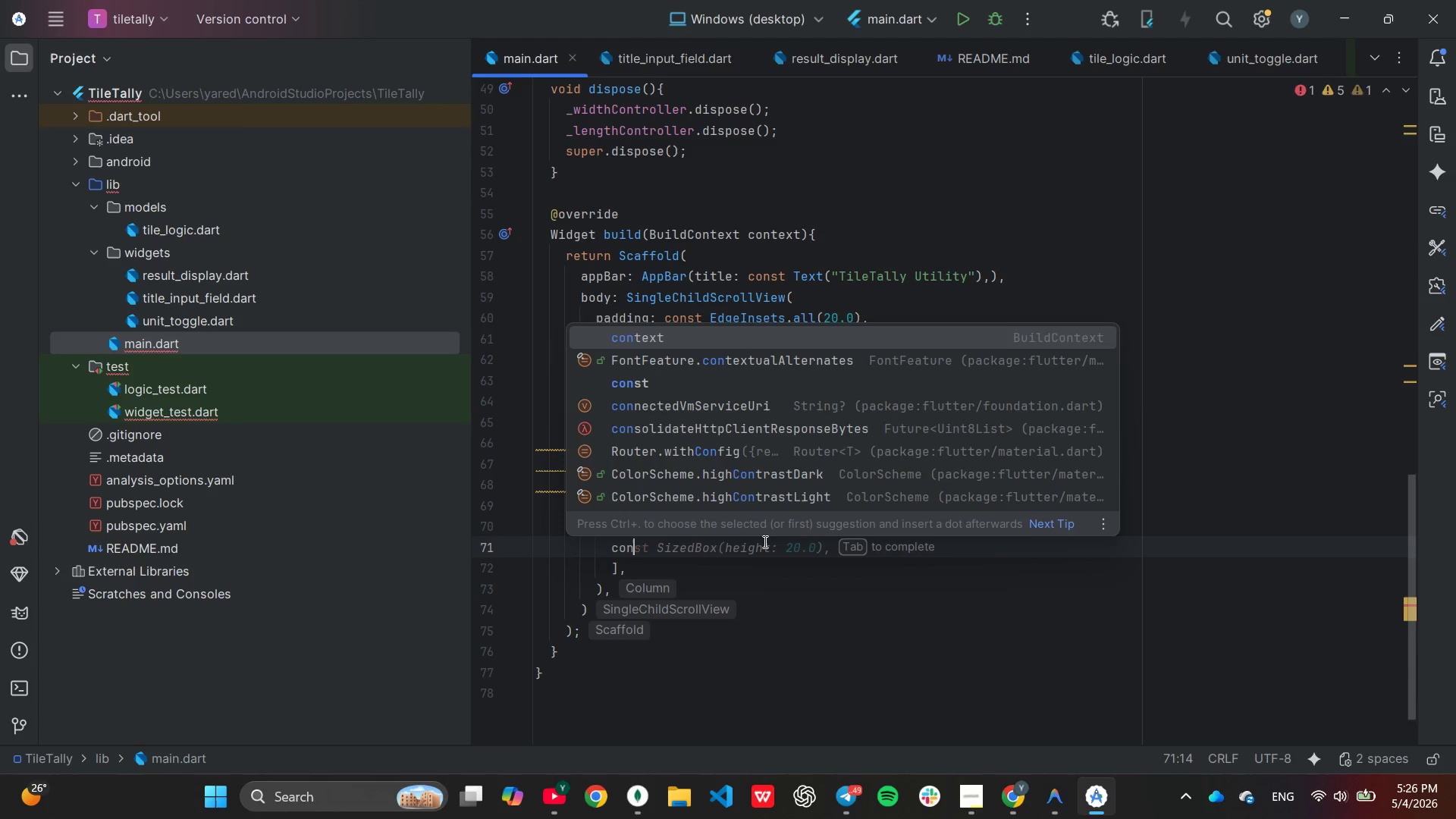 
key(ArrowDown)
 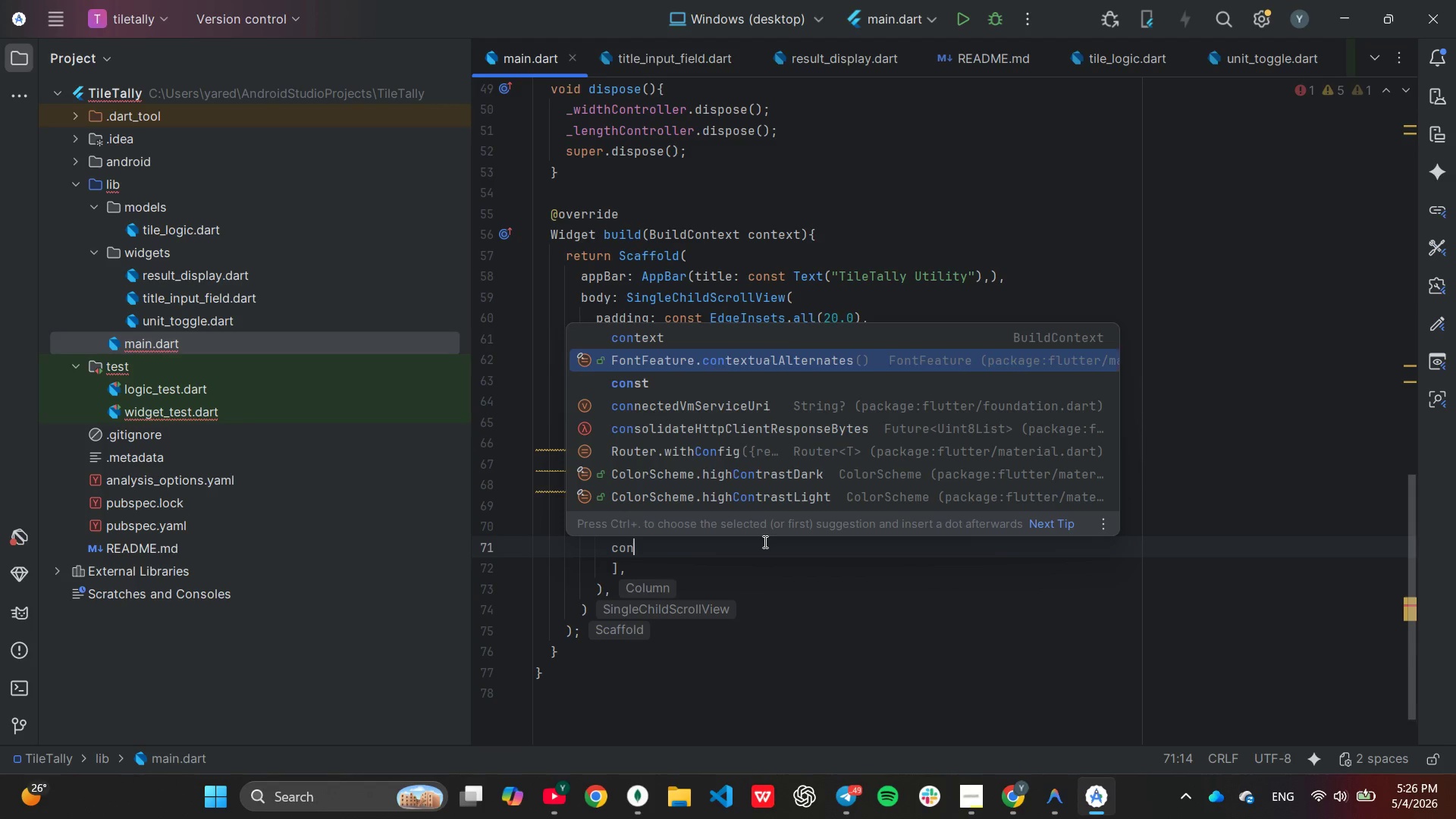 
key(ArrowDown)
 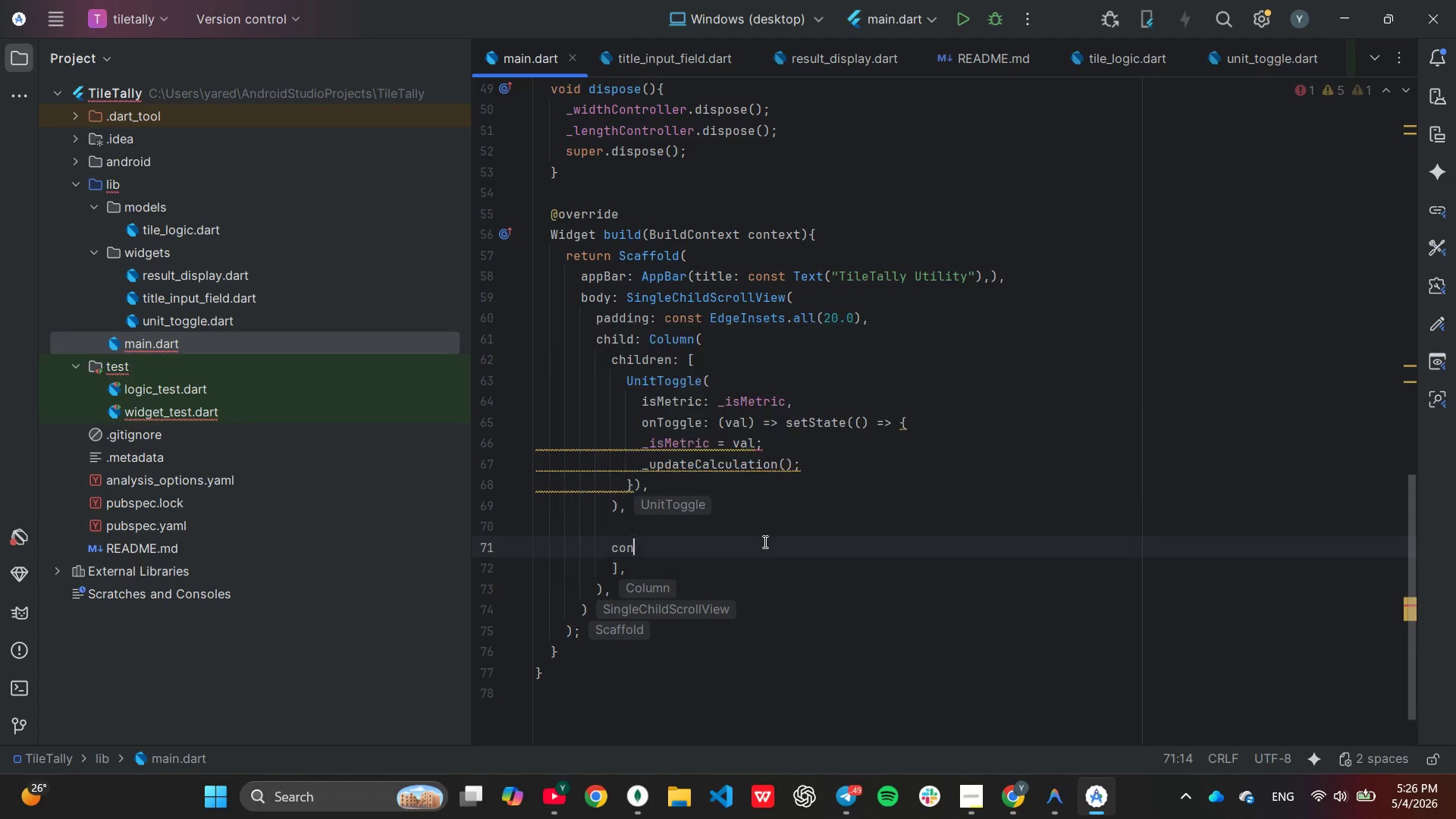 
key(Enter)
 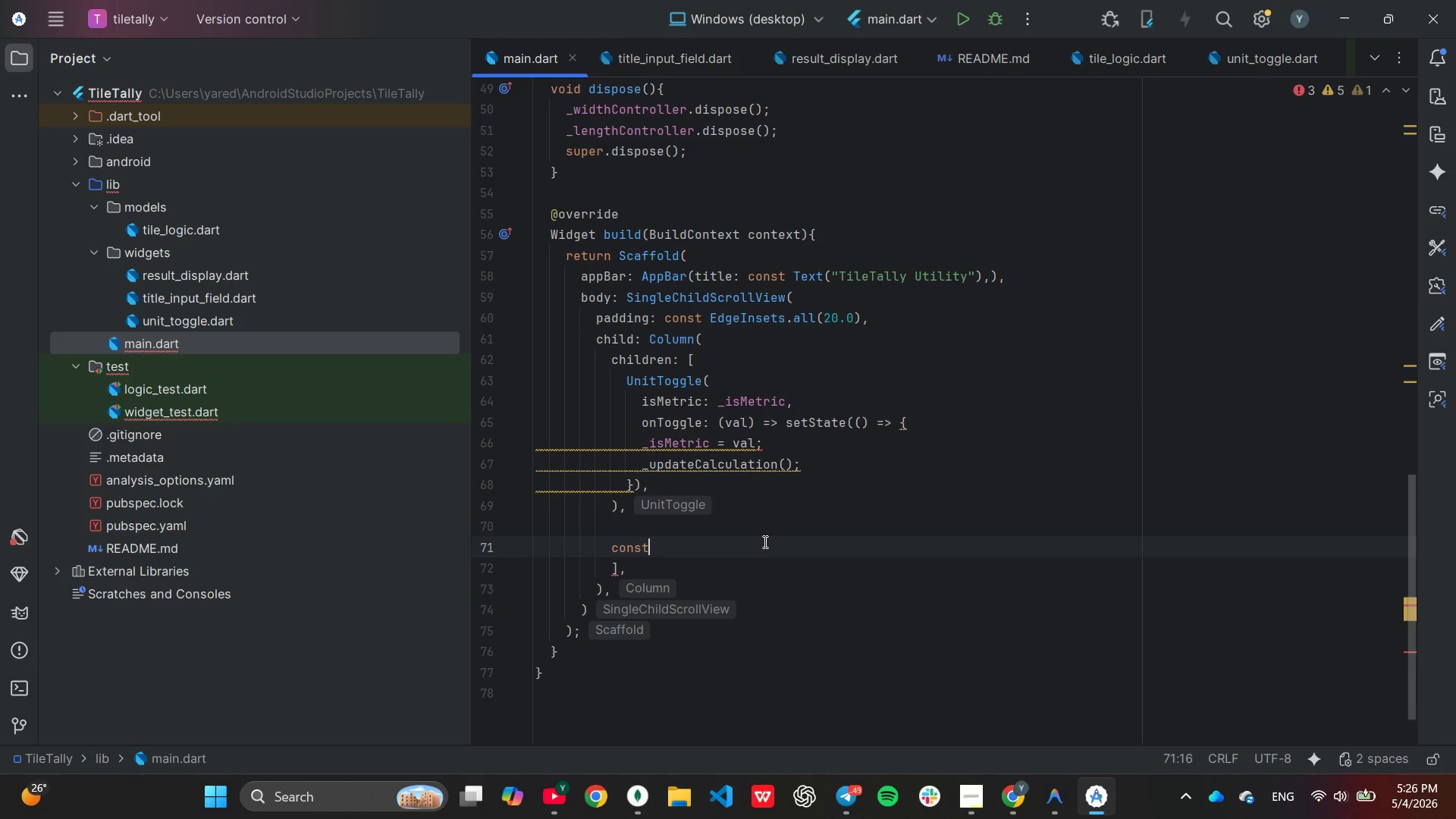 
type( Si)
 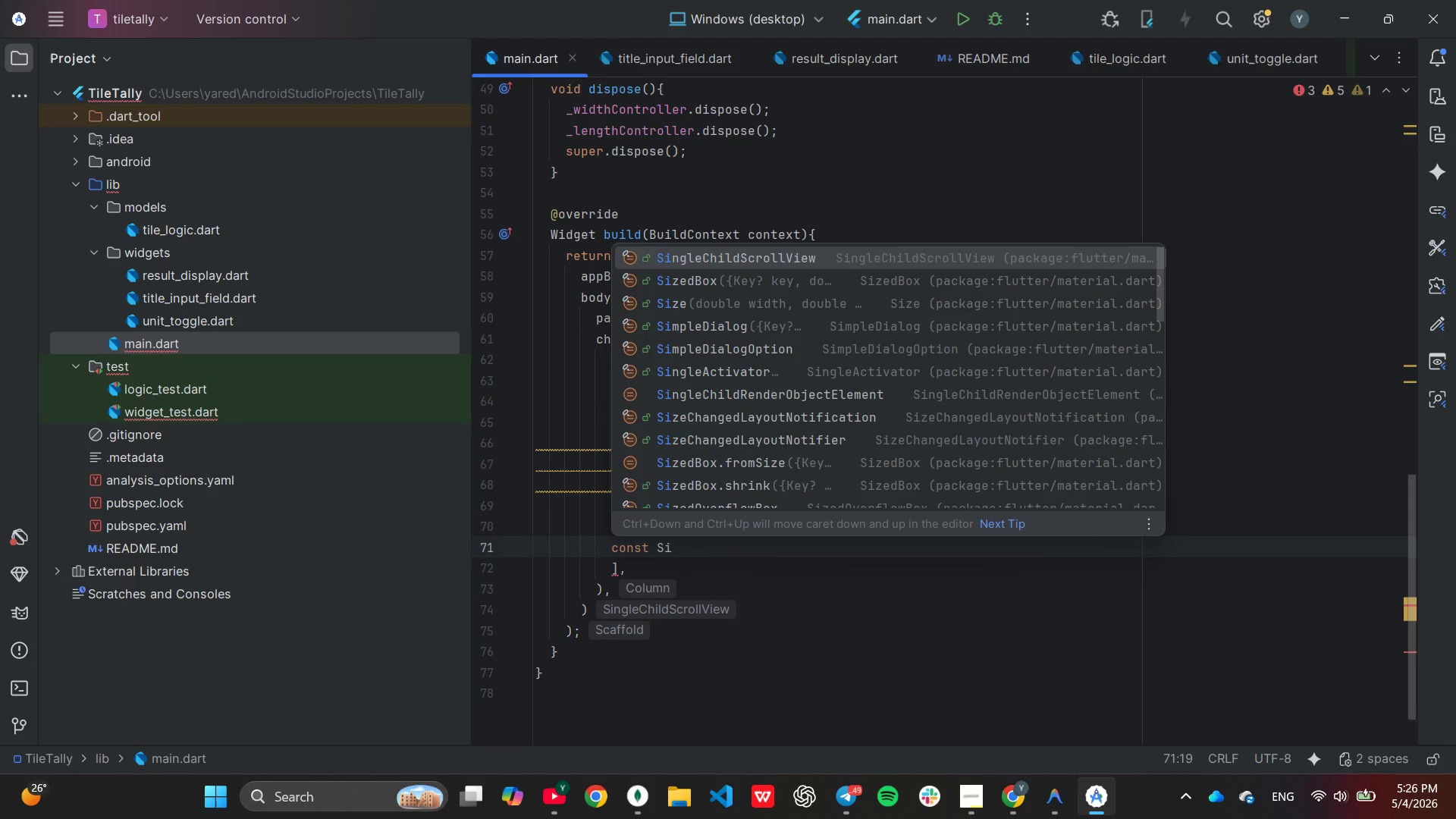 
key(ArrowDown)
 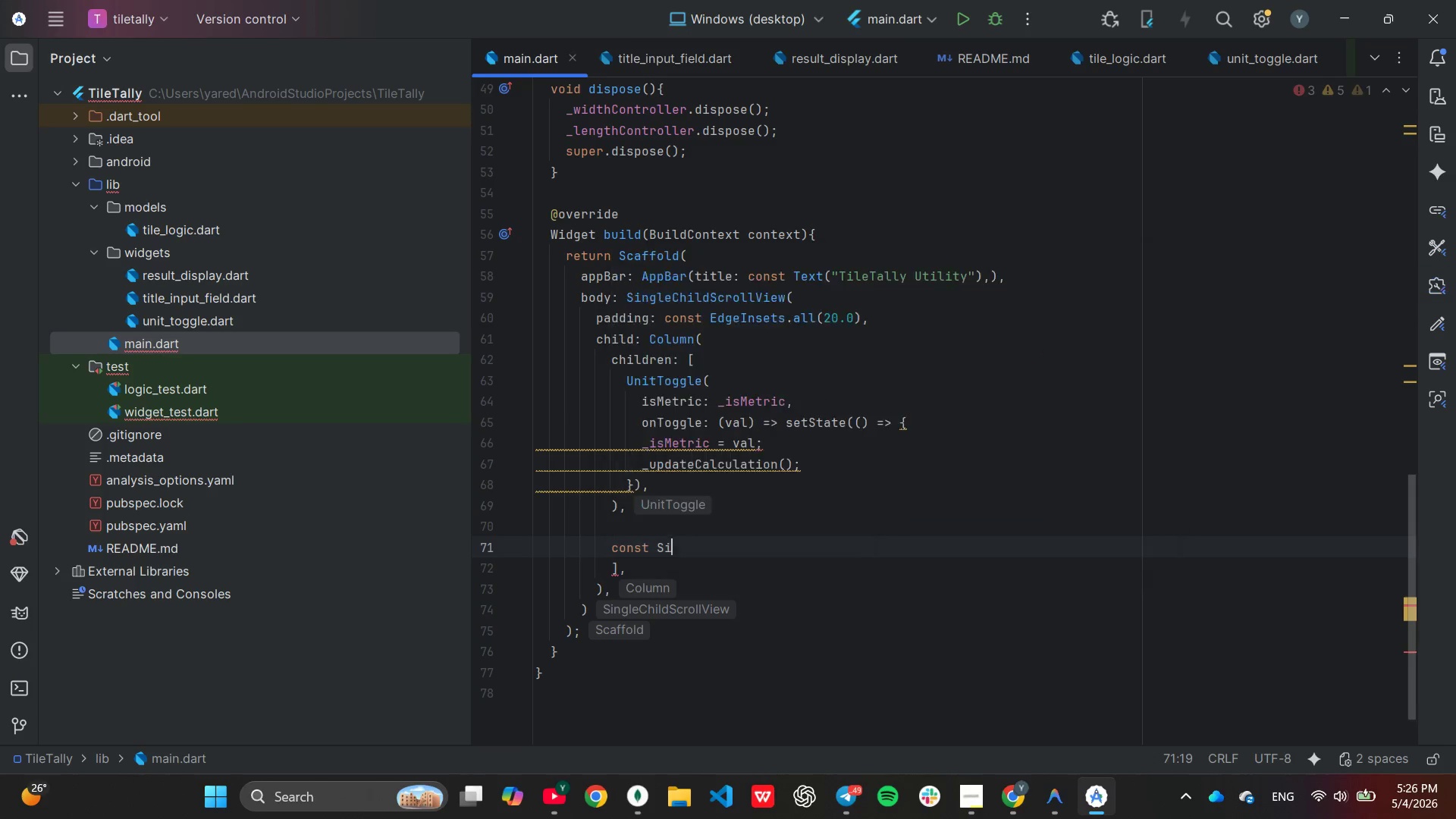 
key(Enter)
 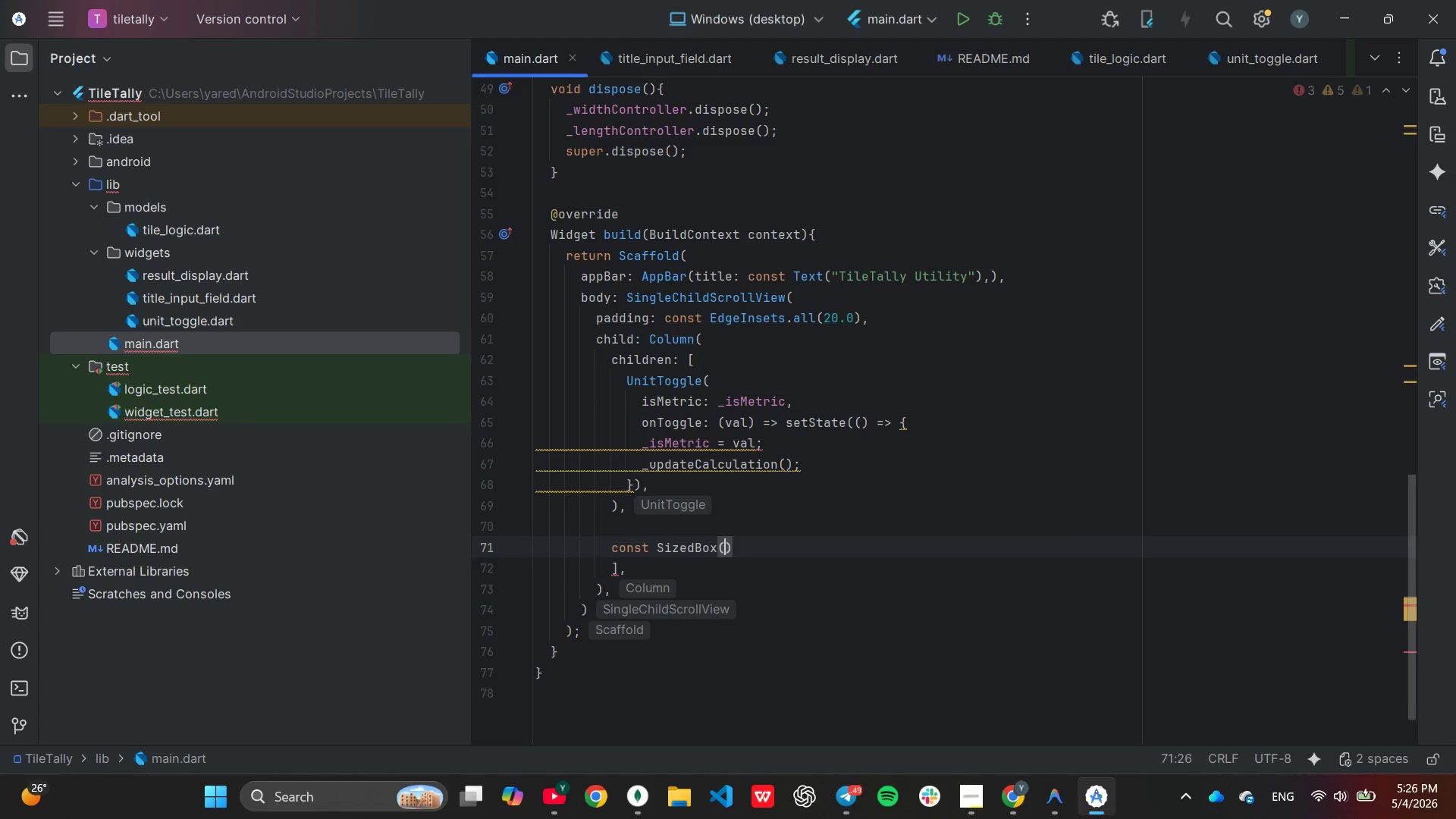 
key(Enter)
 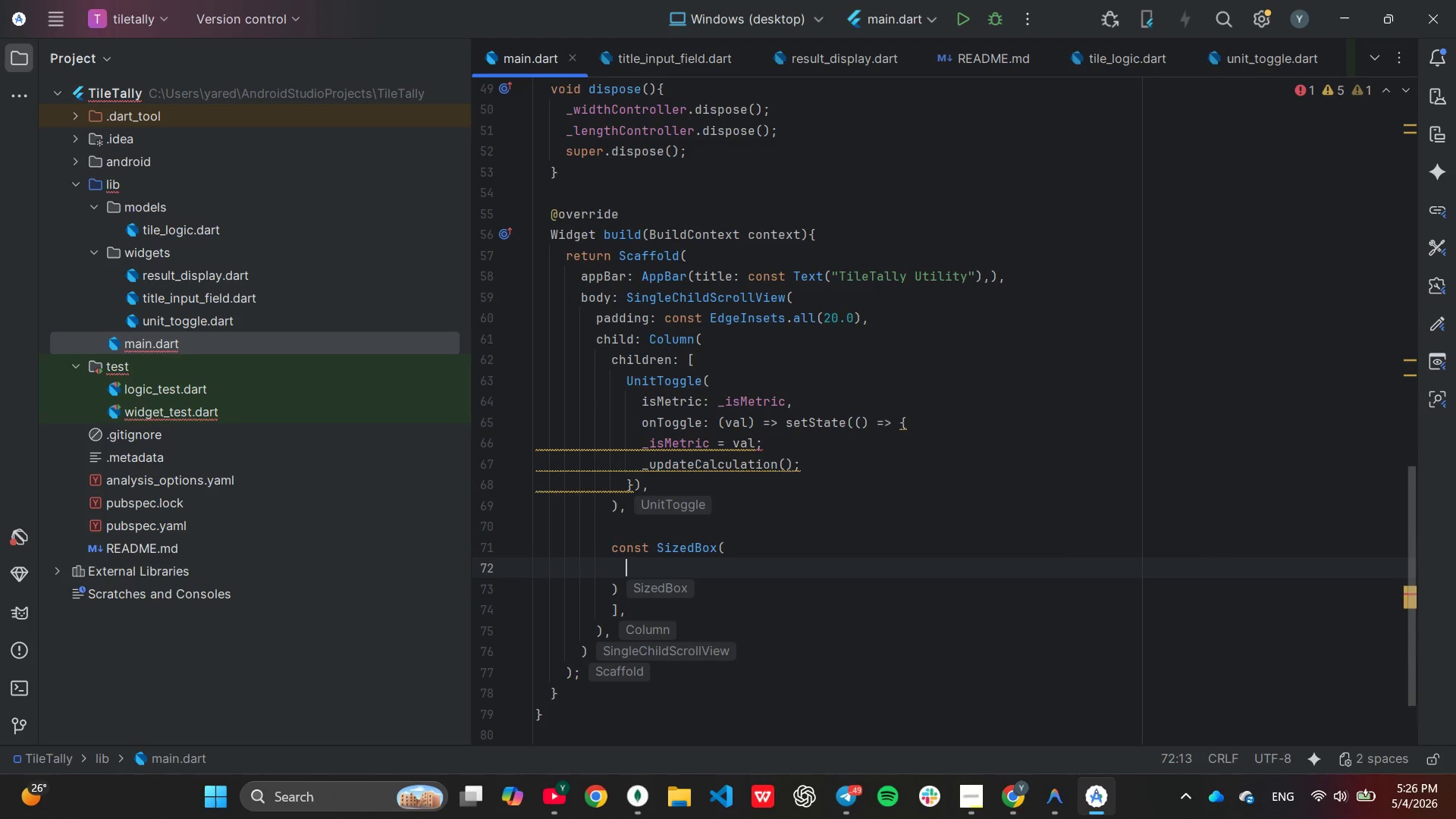 
key(Backspace)
 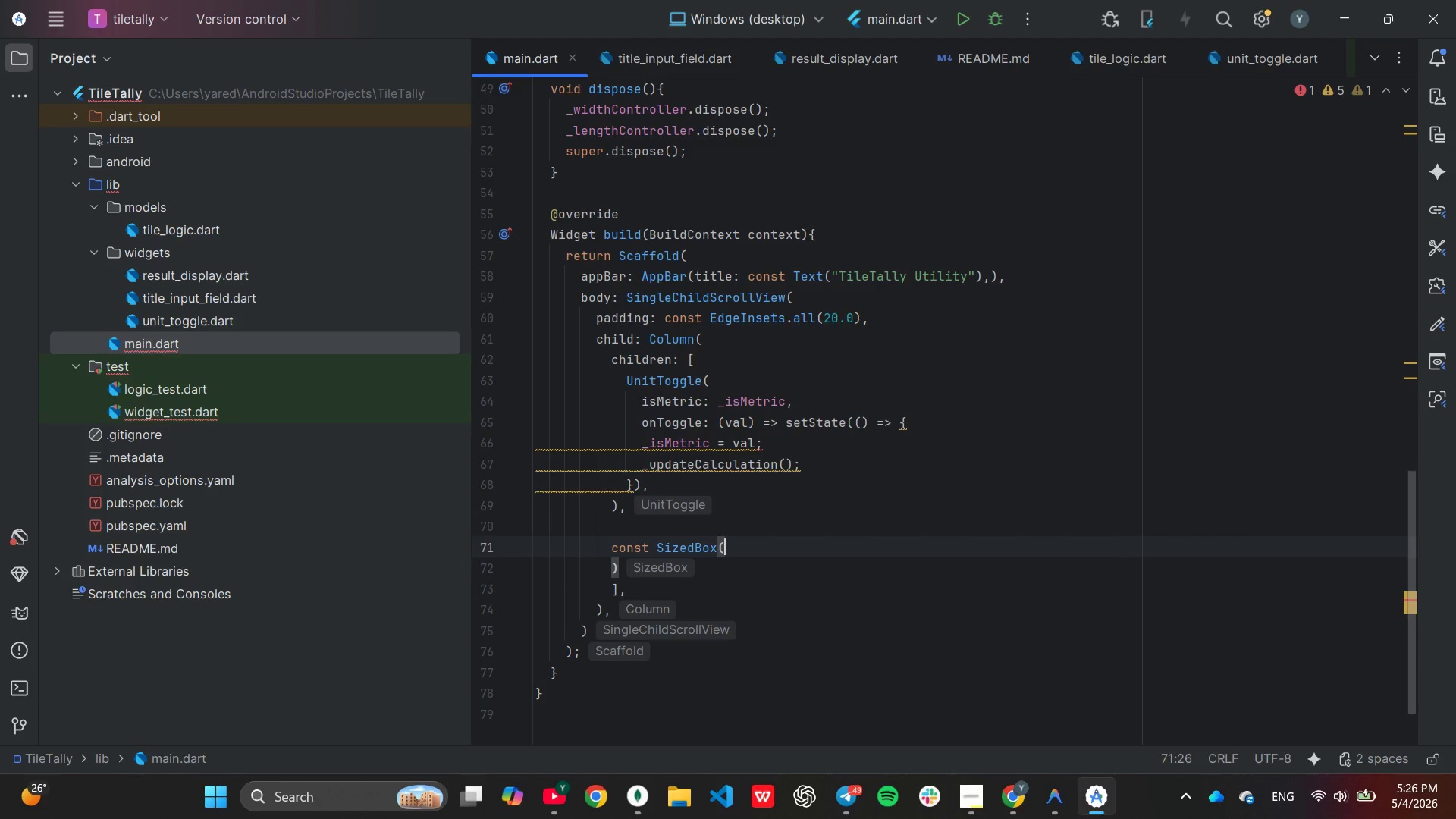 
key(Control+Z)
 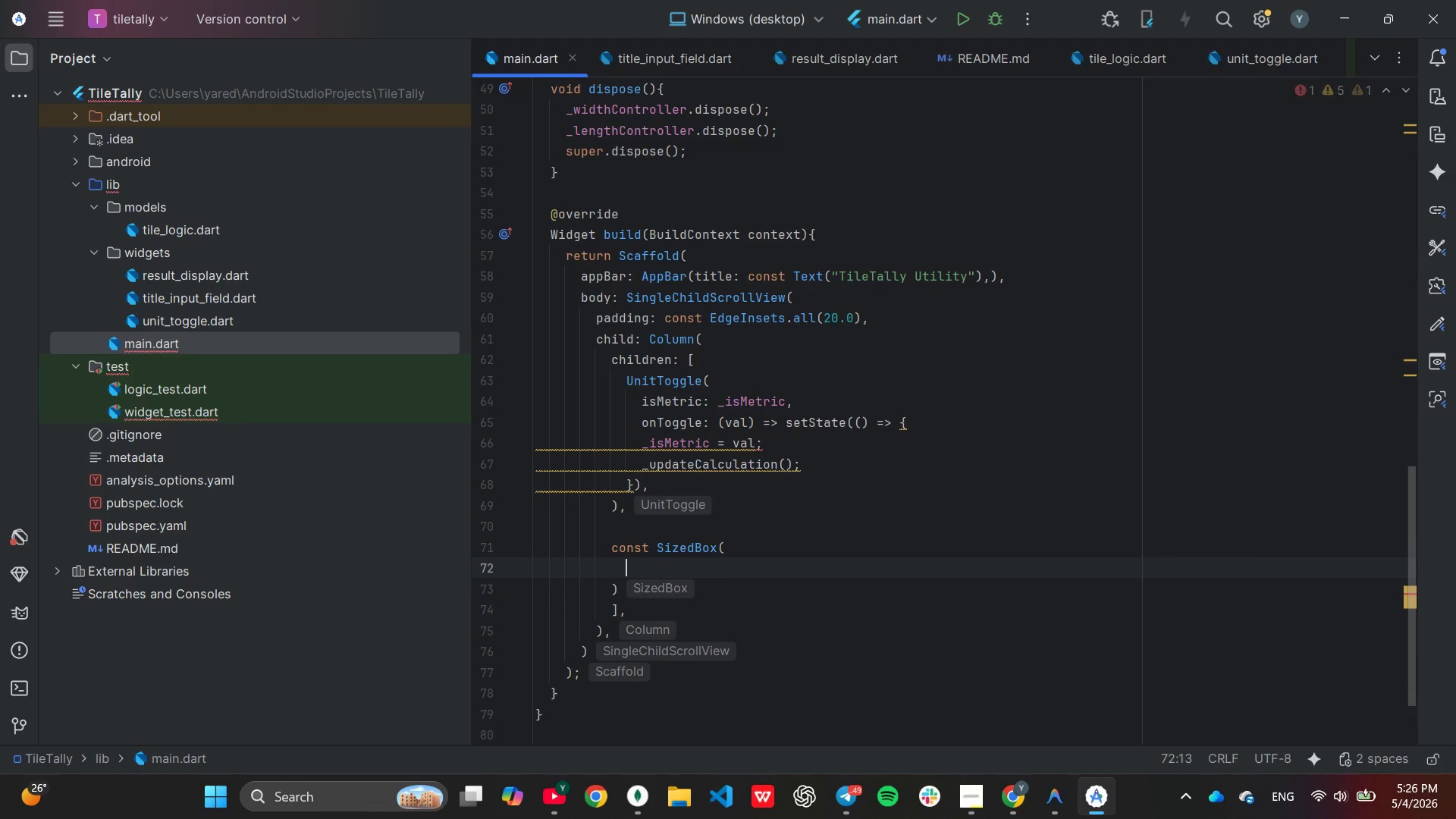 
key(Control+Z)
 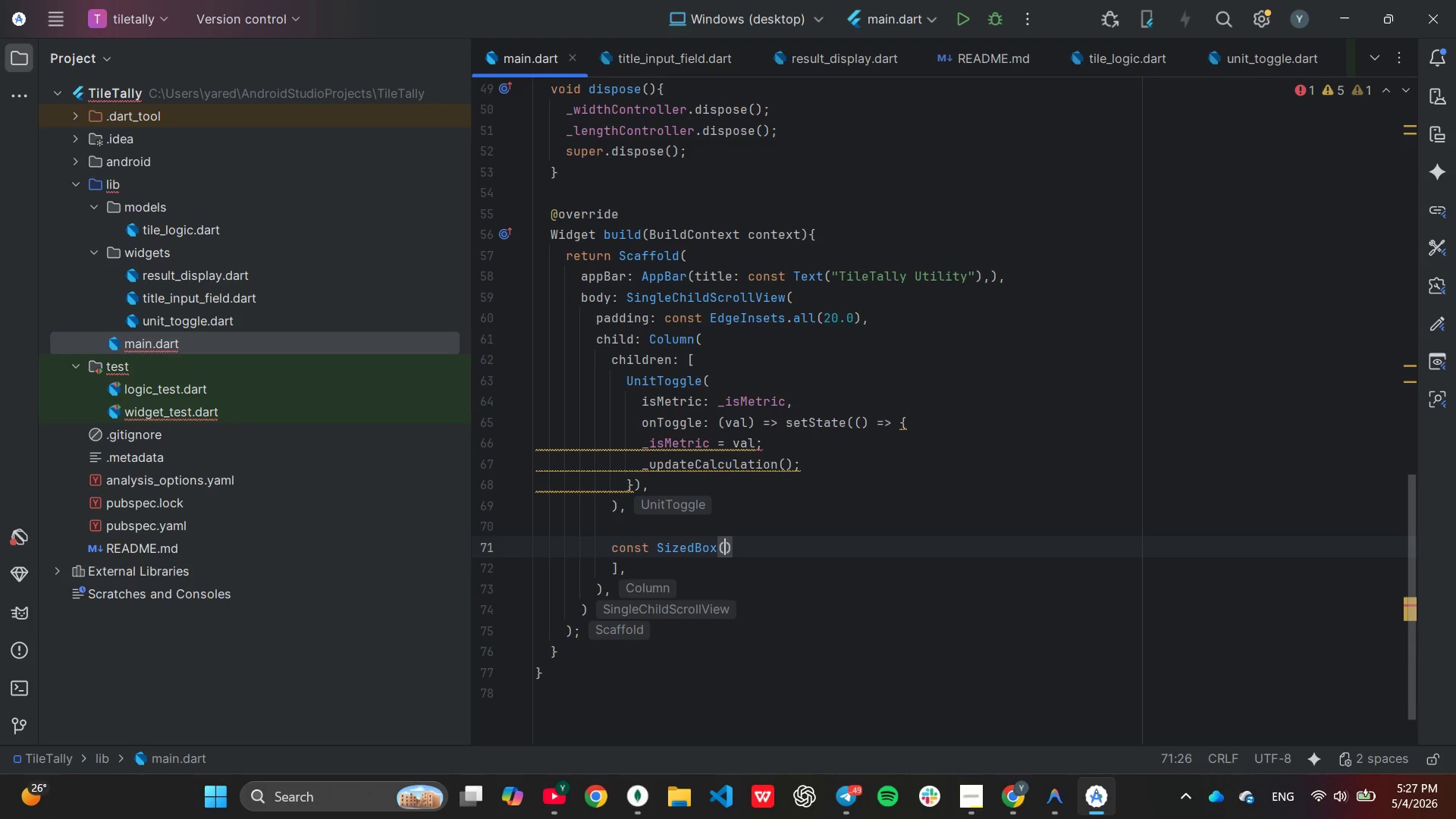 
type(he)
 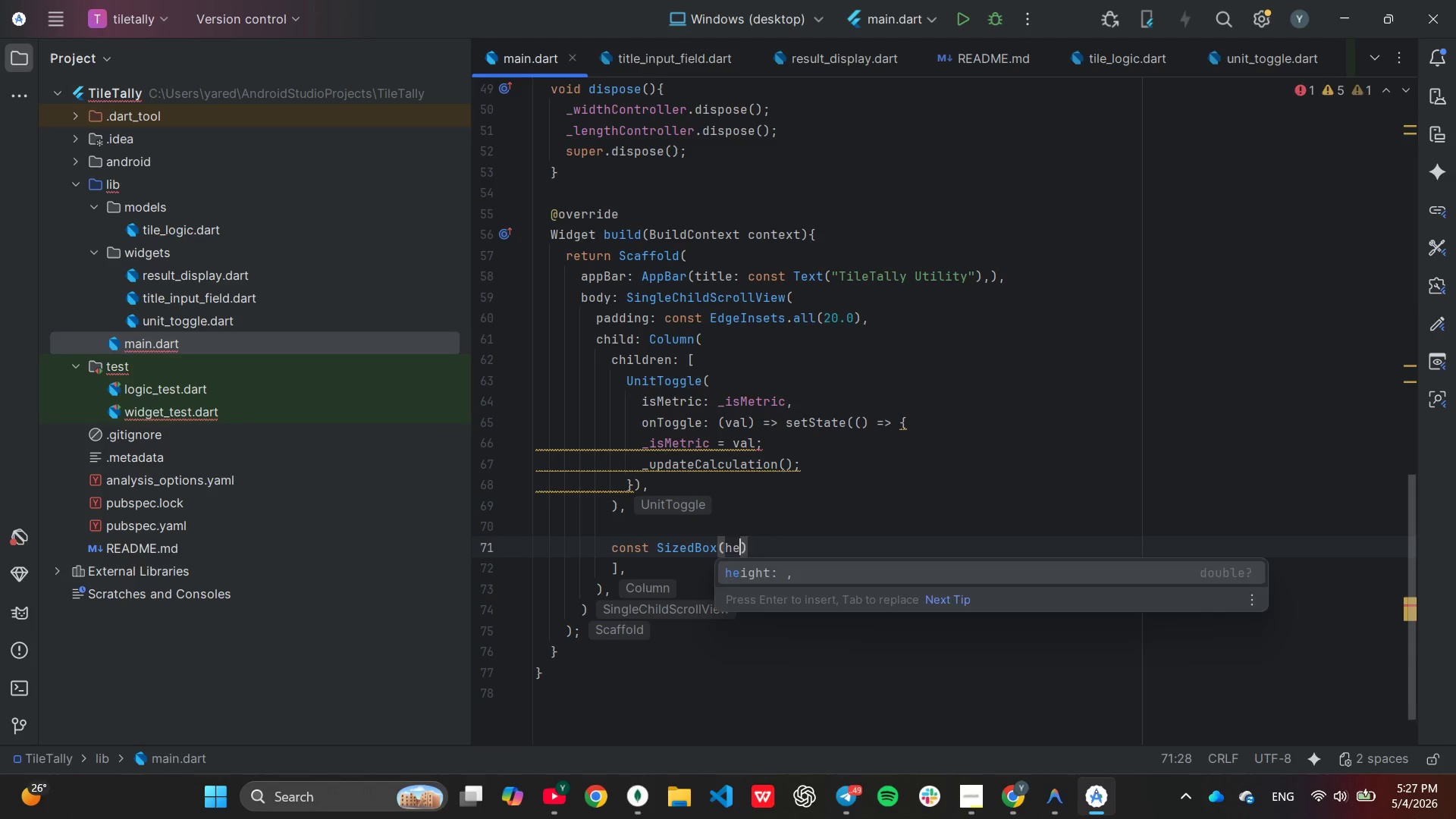 
key(Enter)
 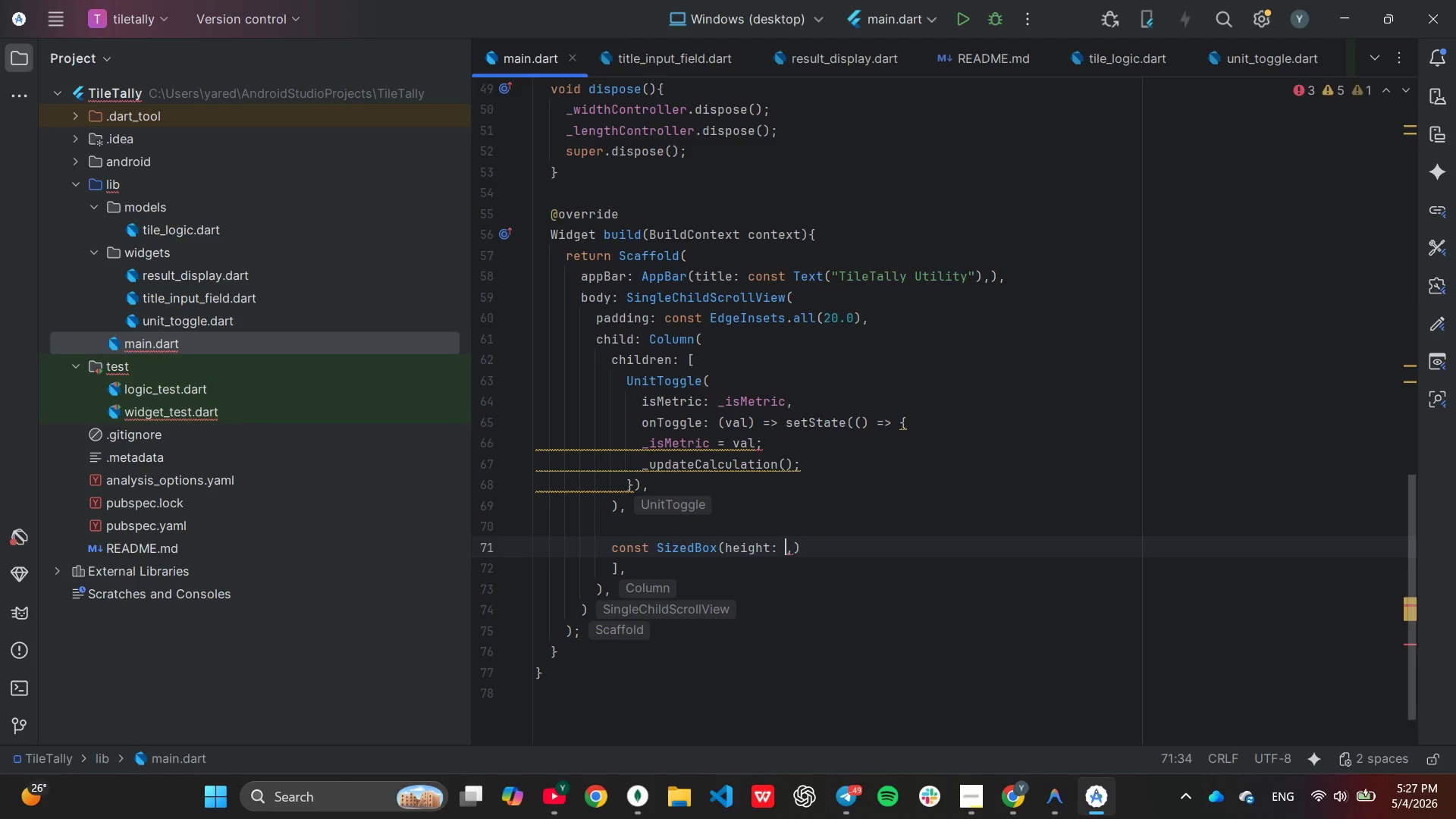 
type(24)
 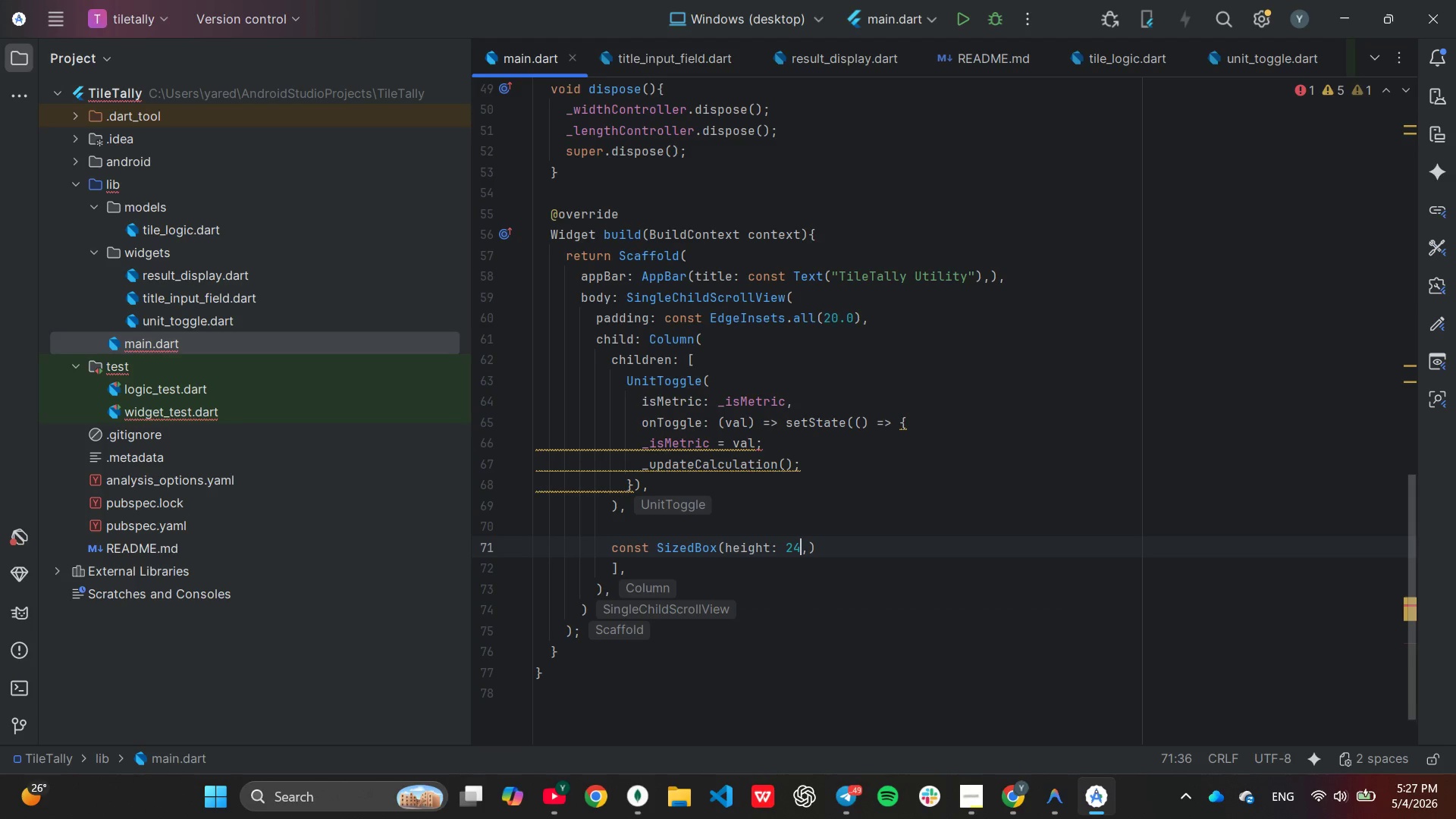 
key(ArrowRight)
 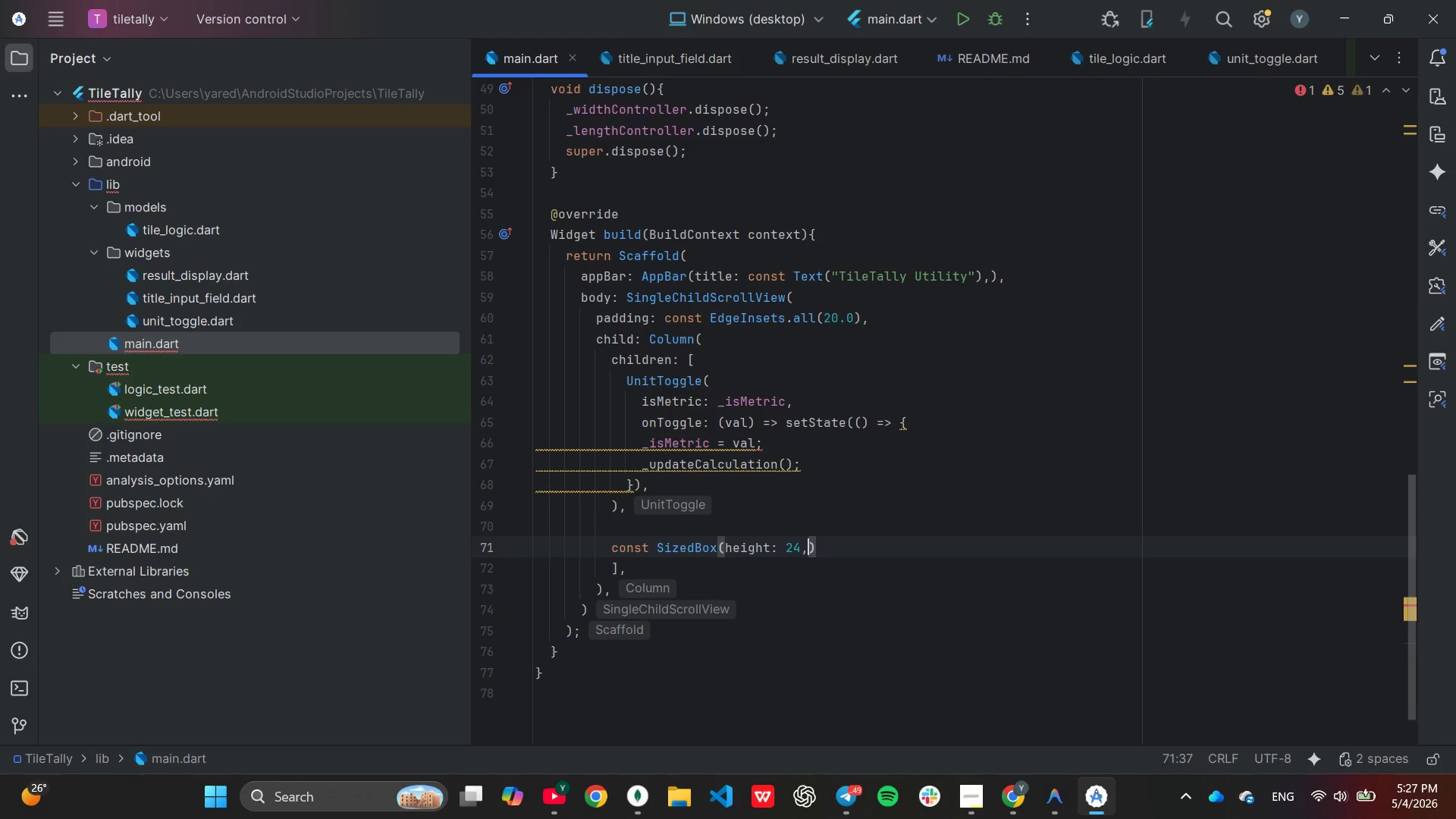 
key(ArrowRight)
 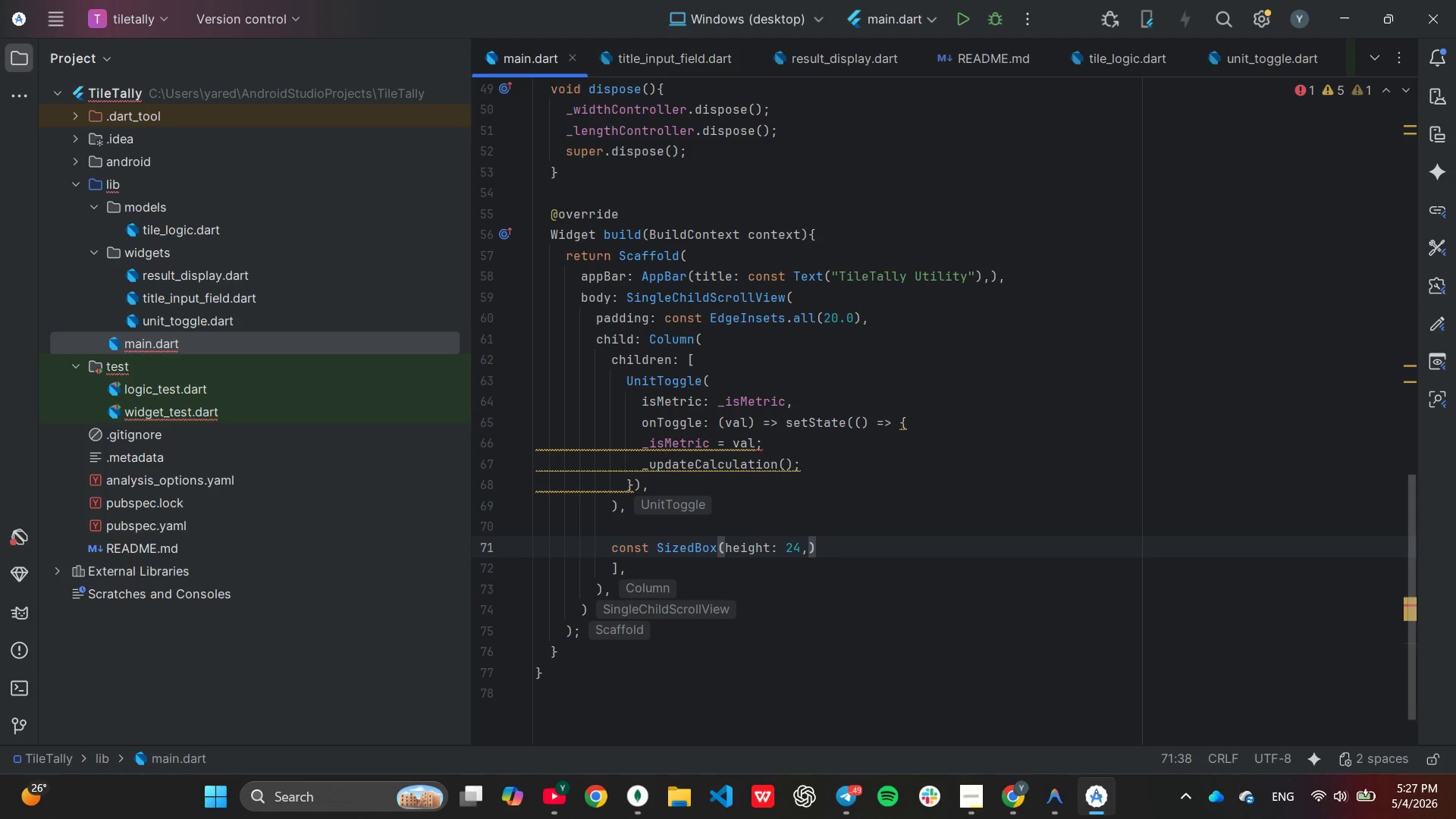 
key(Comma)
 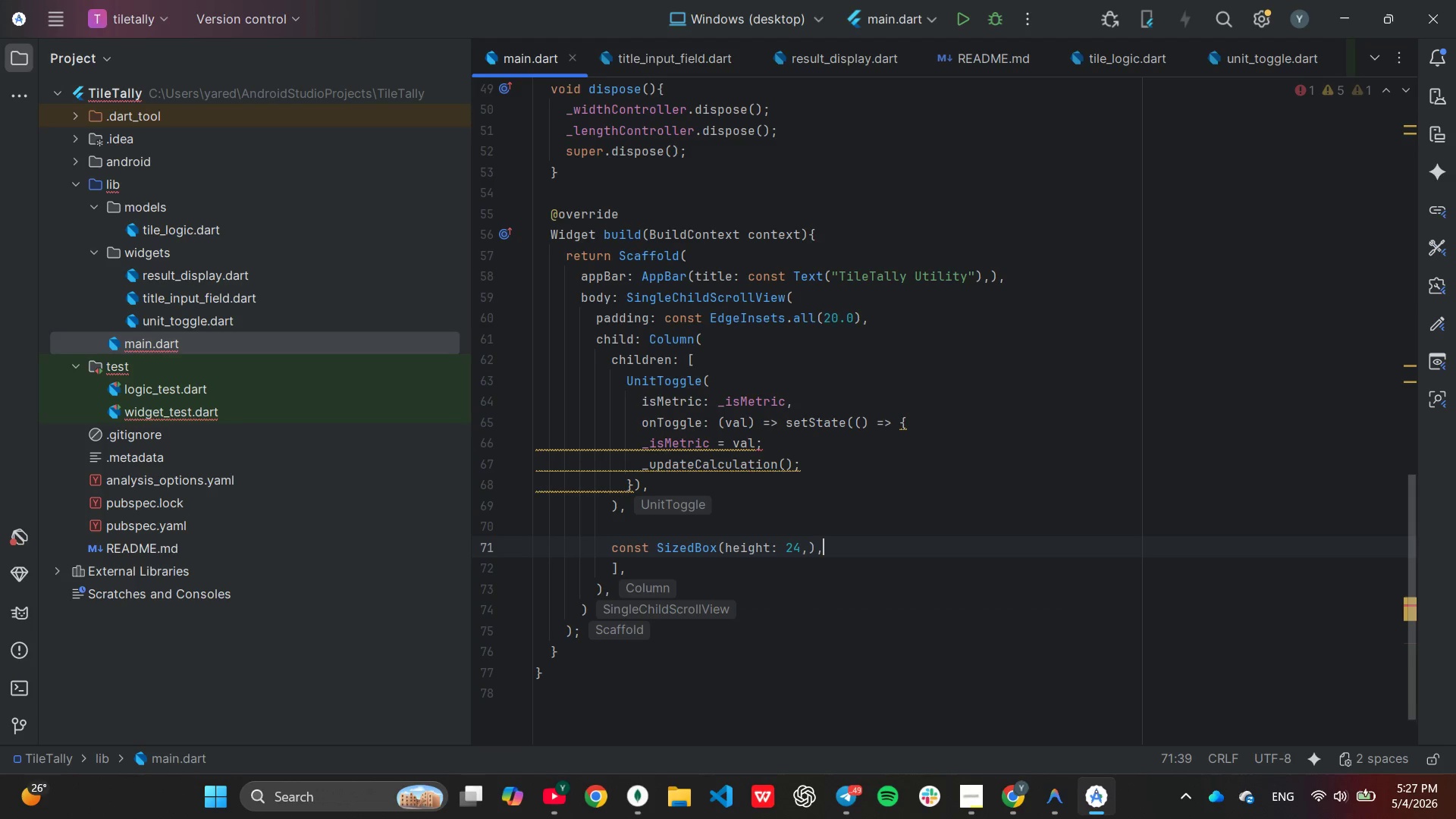 
key(Enter)
 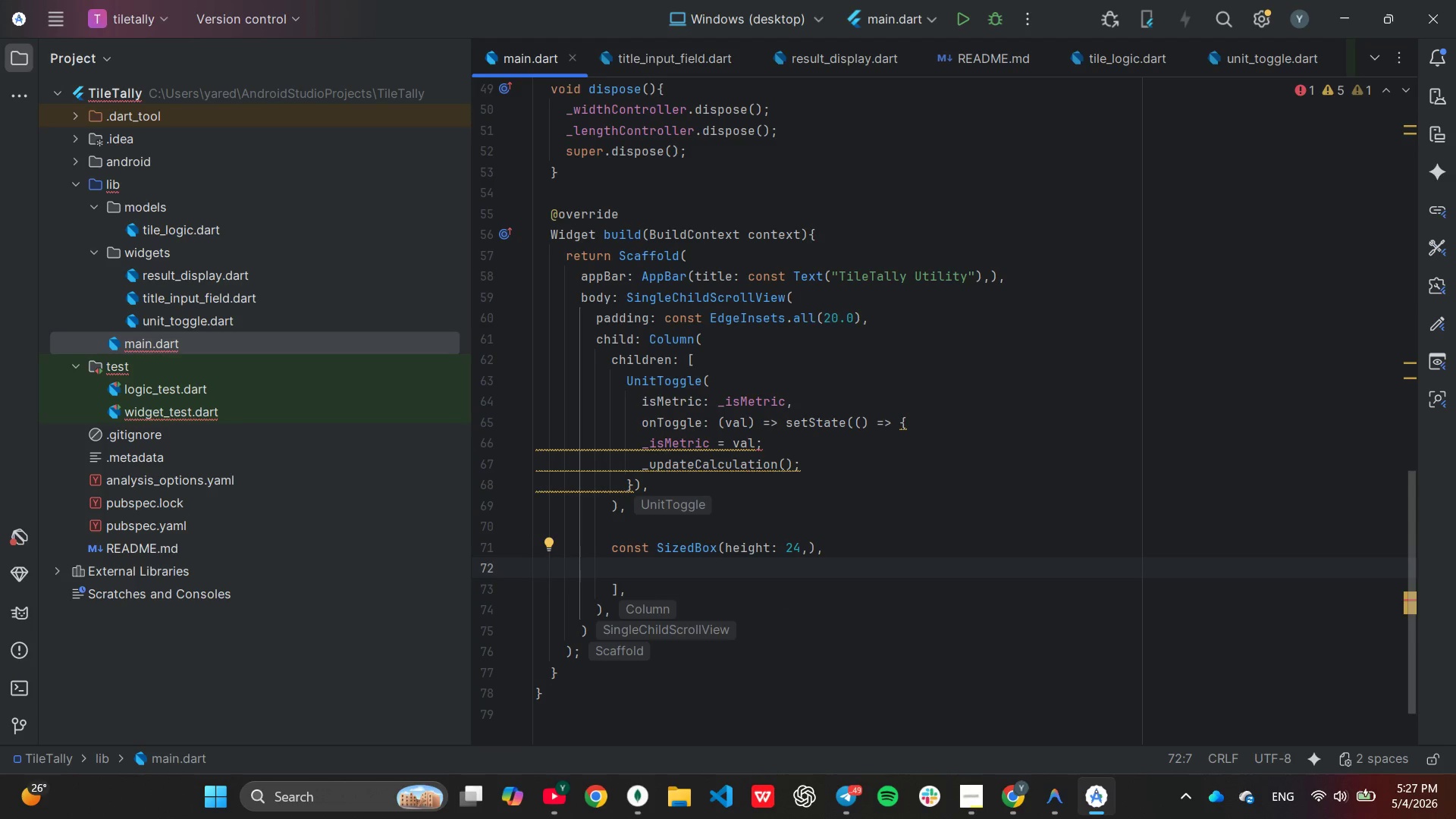 
type(R)
key(Backspace)
type(Ti)
 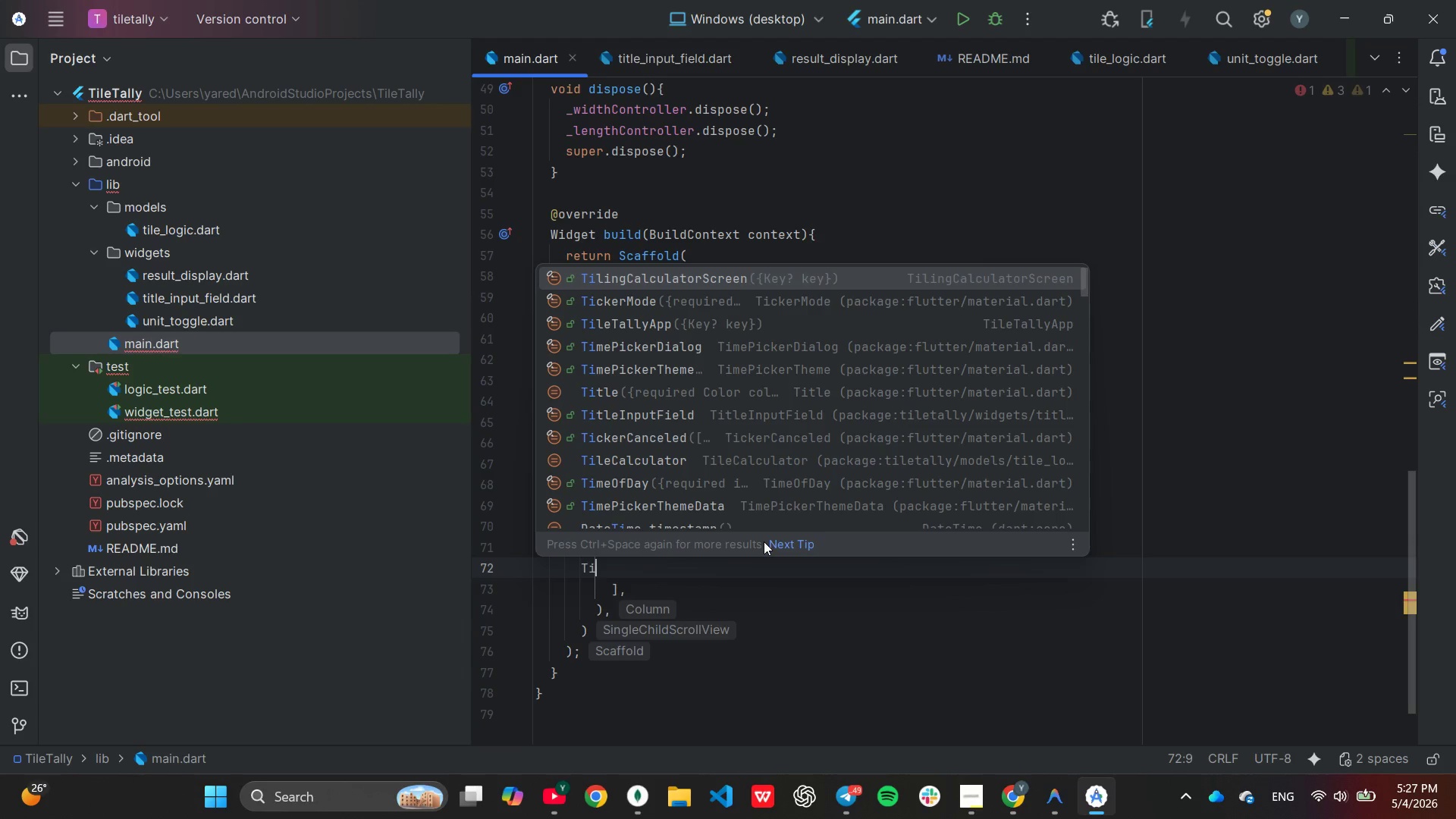 
key(ArrowDown)
 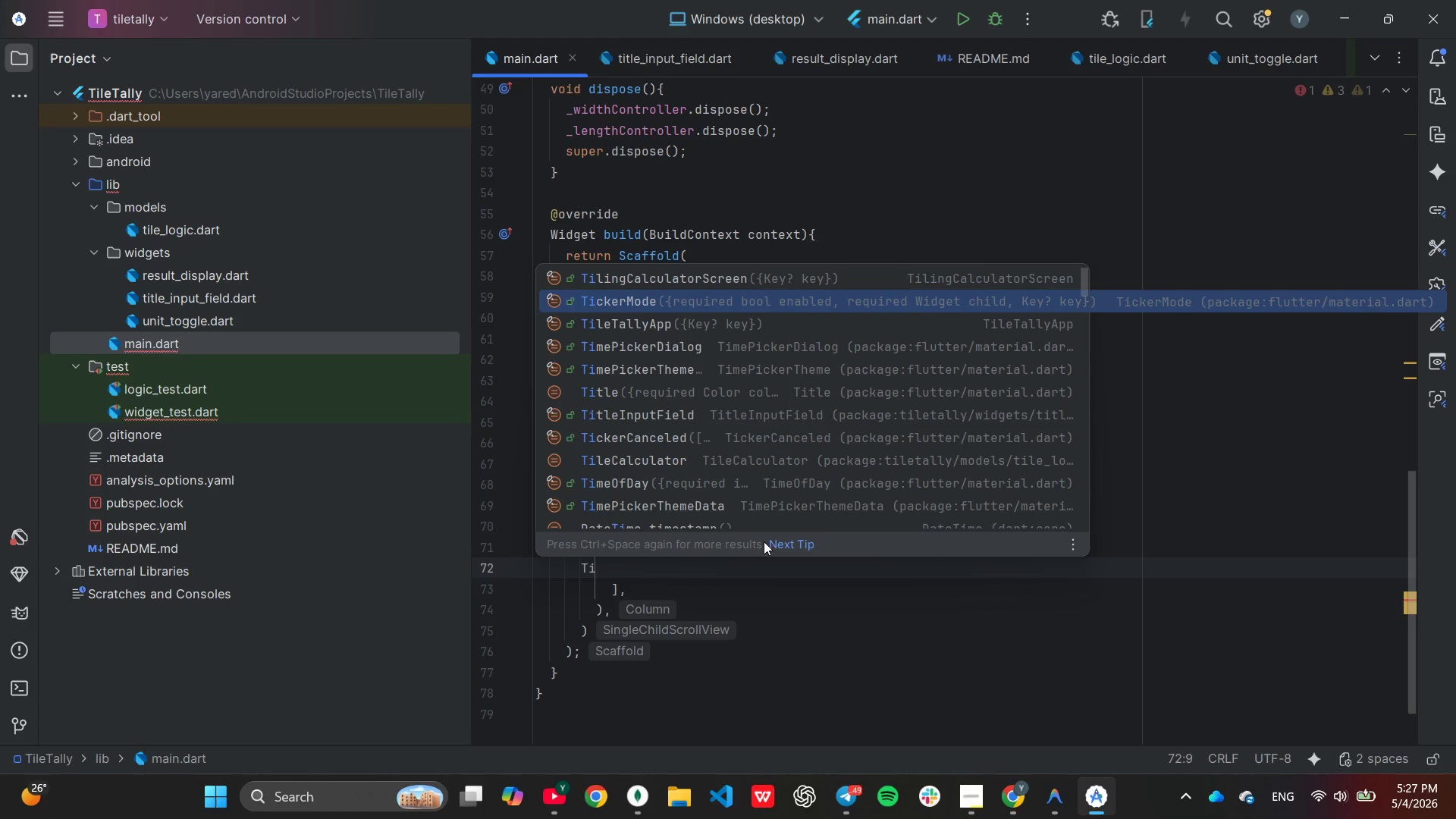 
key(T)
 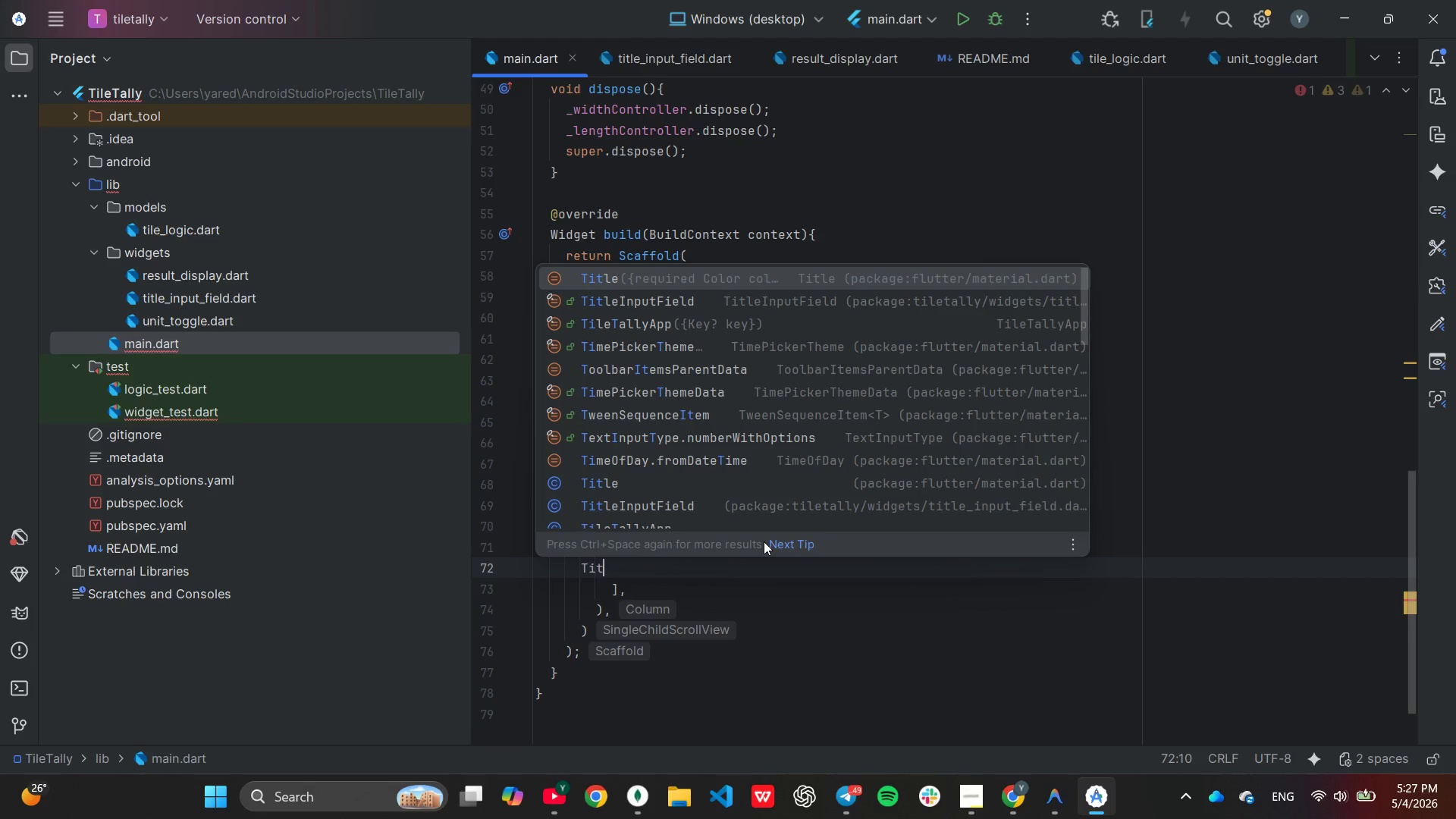 
key(ArrowDown)
 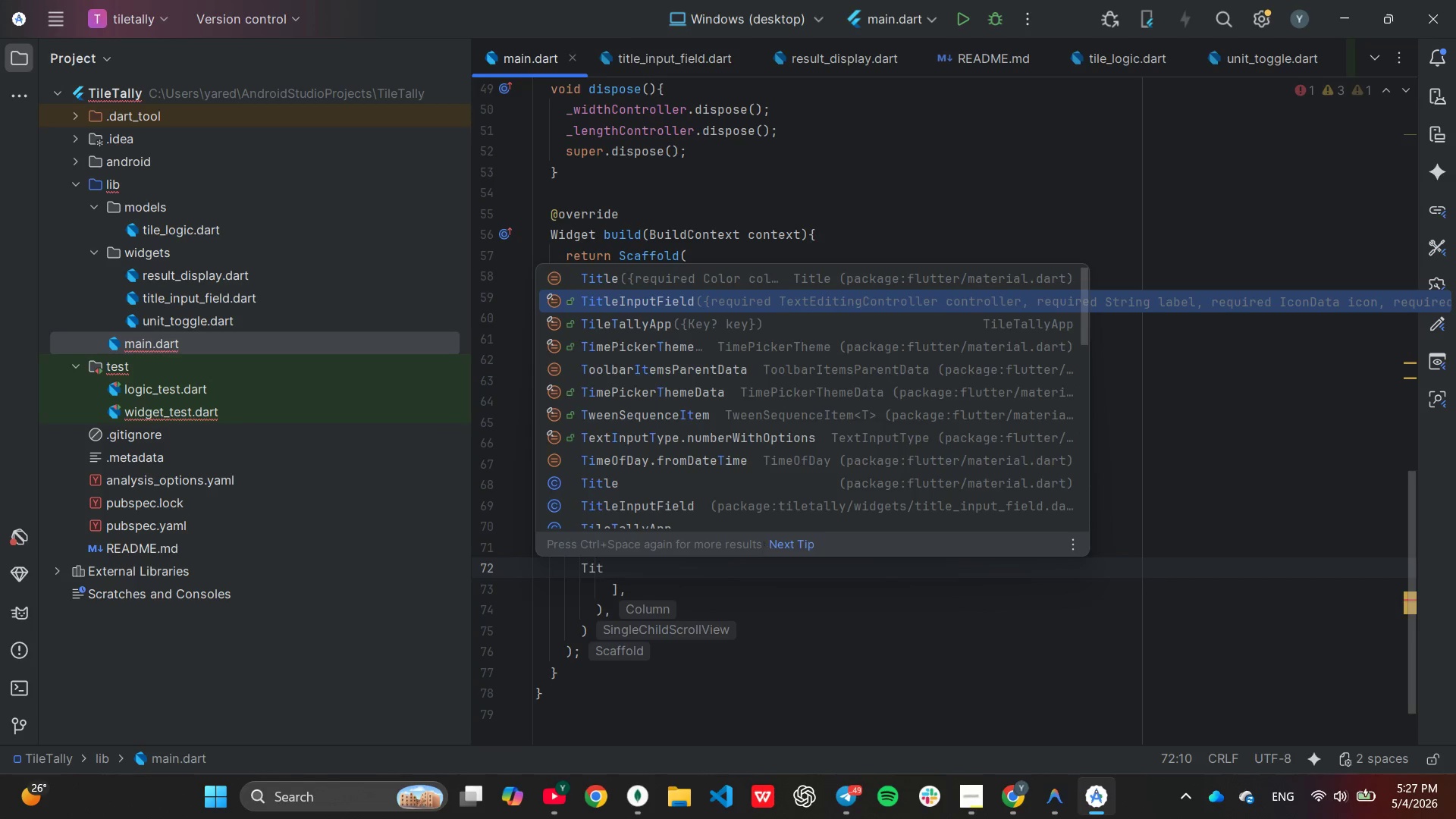 
key(Enter)
 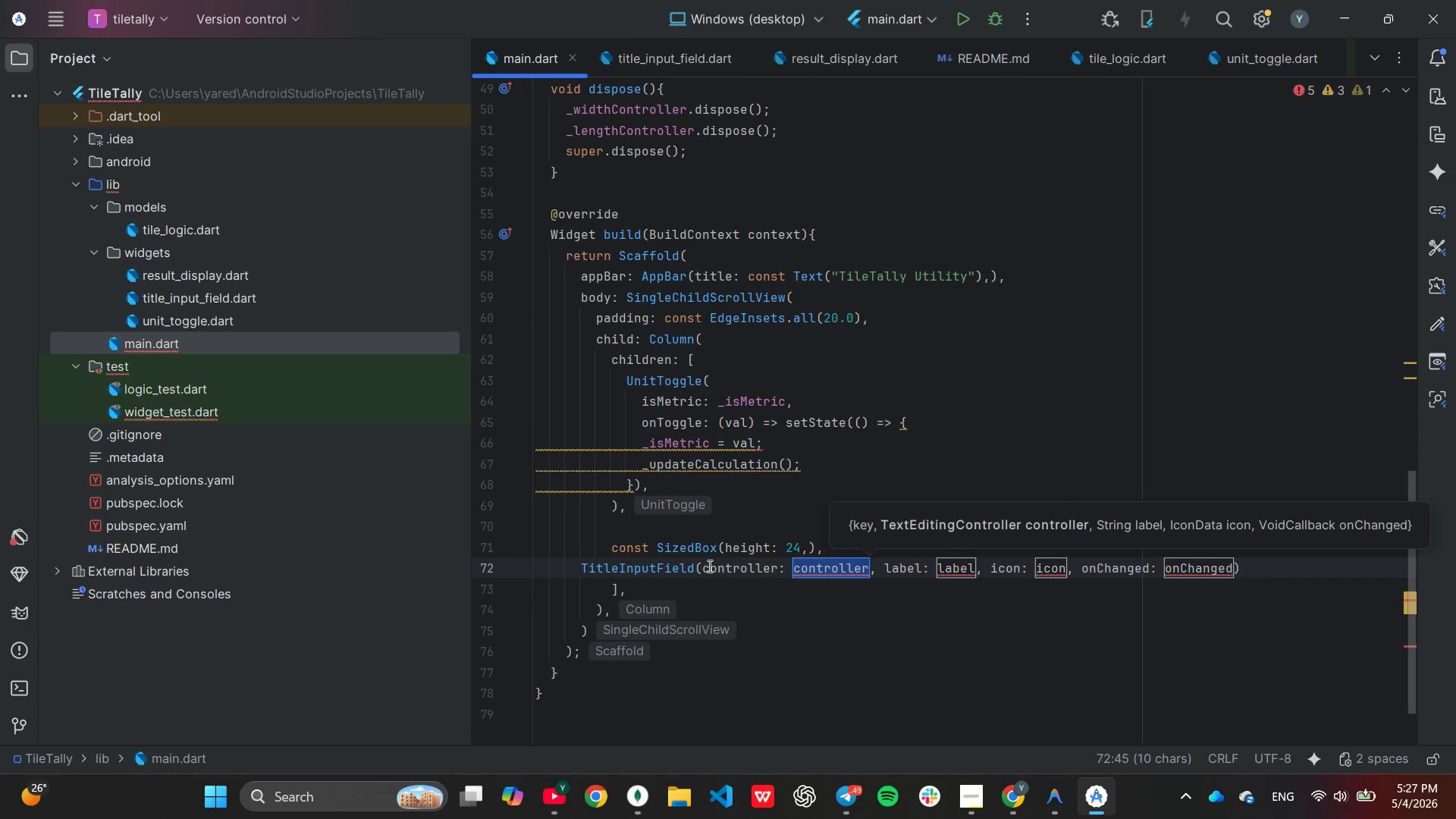 
key(Enter)
 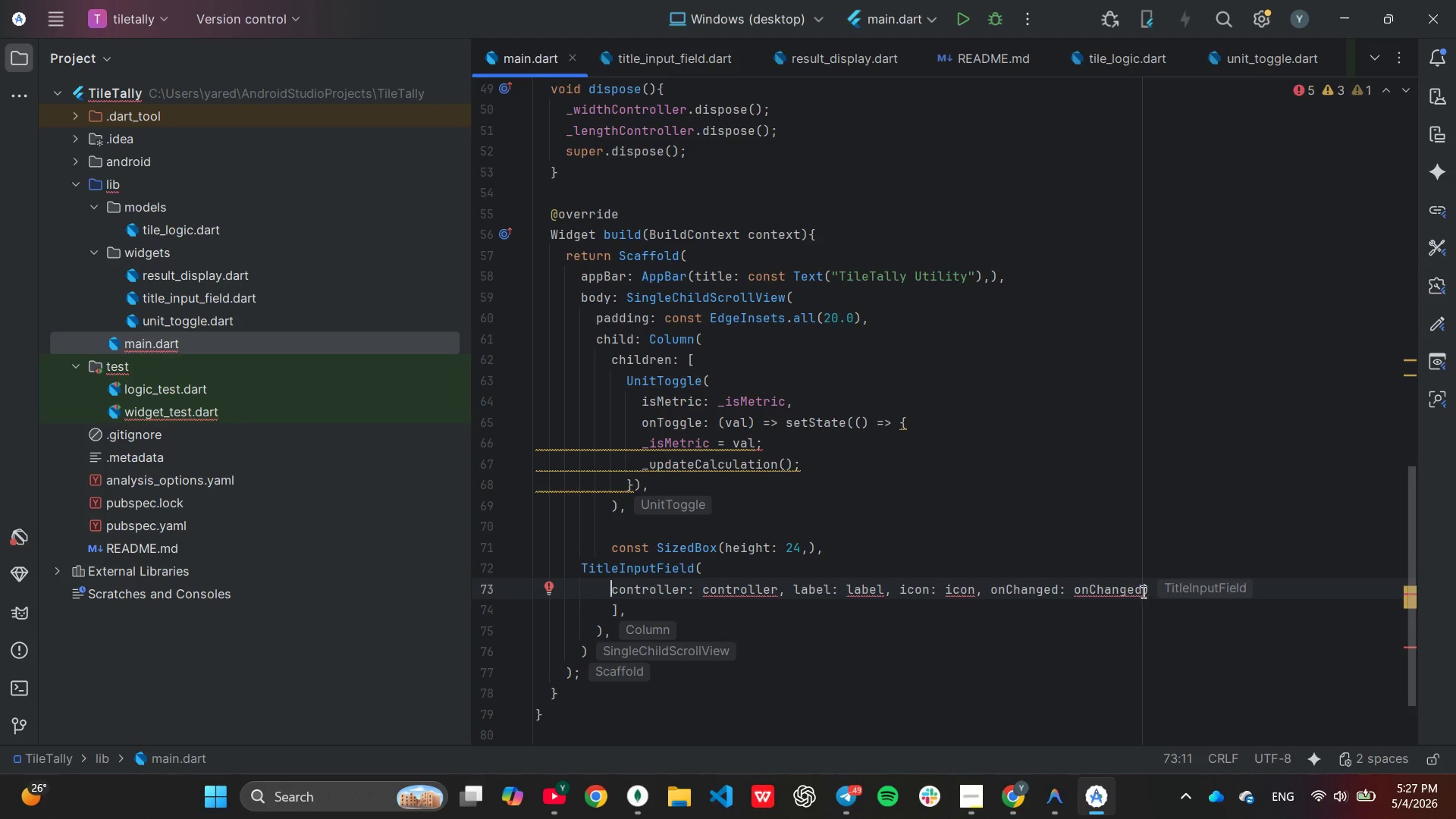 
left_click_drag(start_coordinate=[1144, 588], to_coordinate=[1148, 593])
 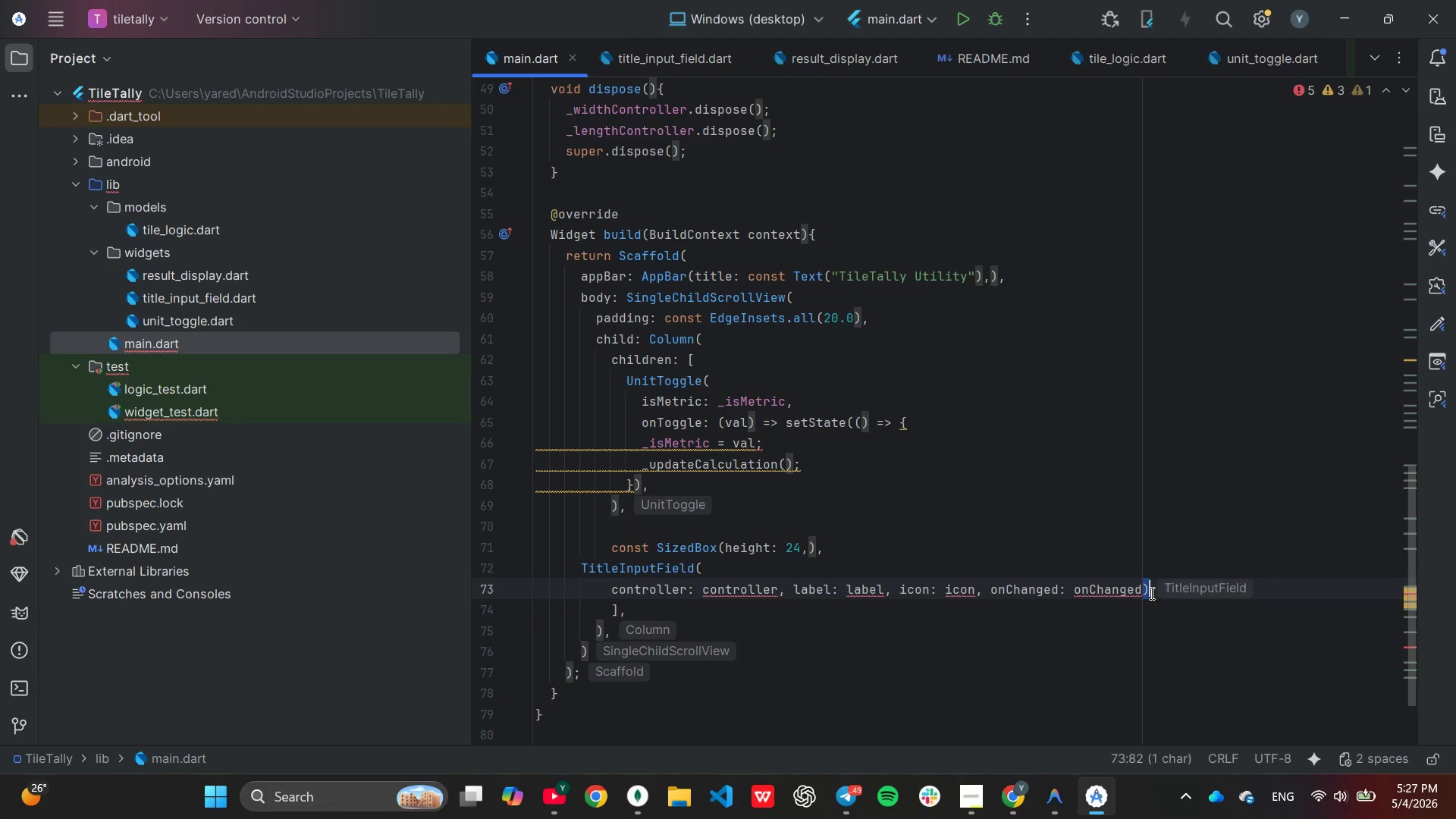 
key(Enter)
 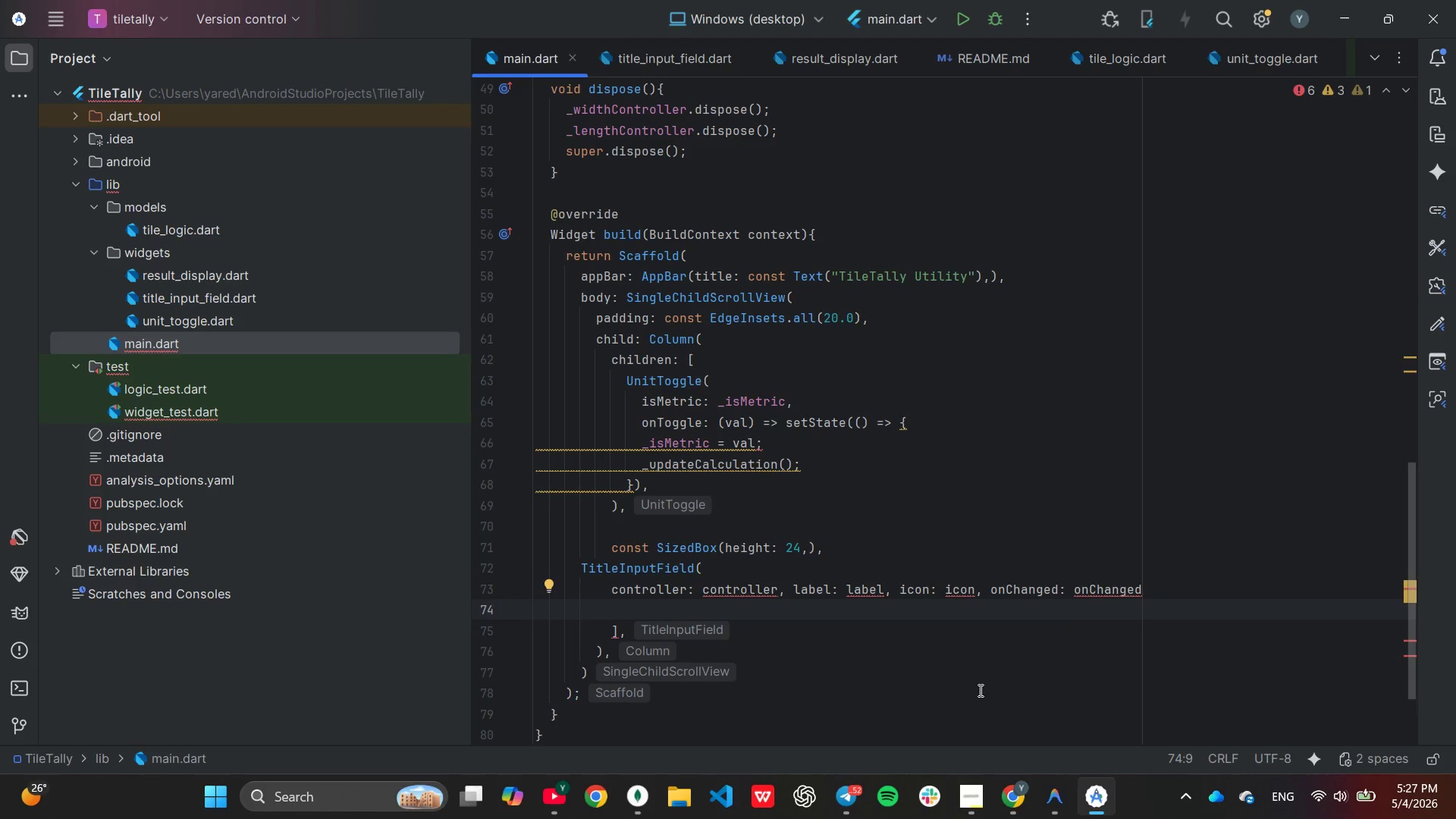 
key(Control+Z)
 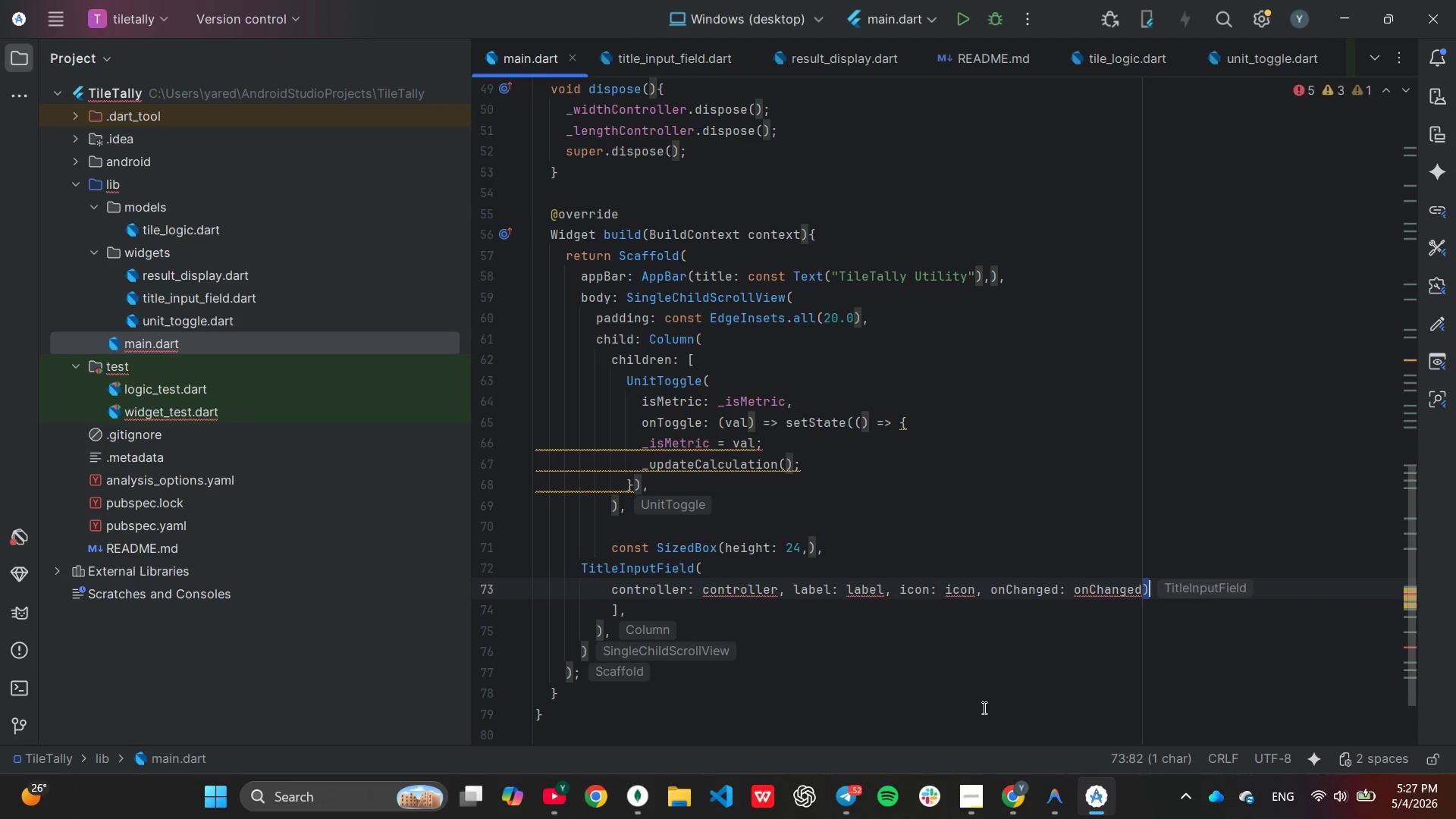 
key(ArrowLeft)
 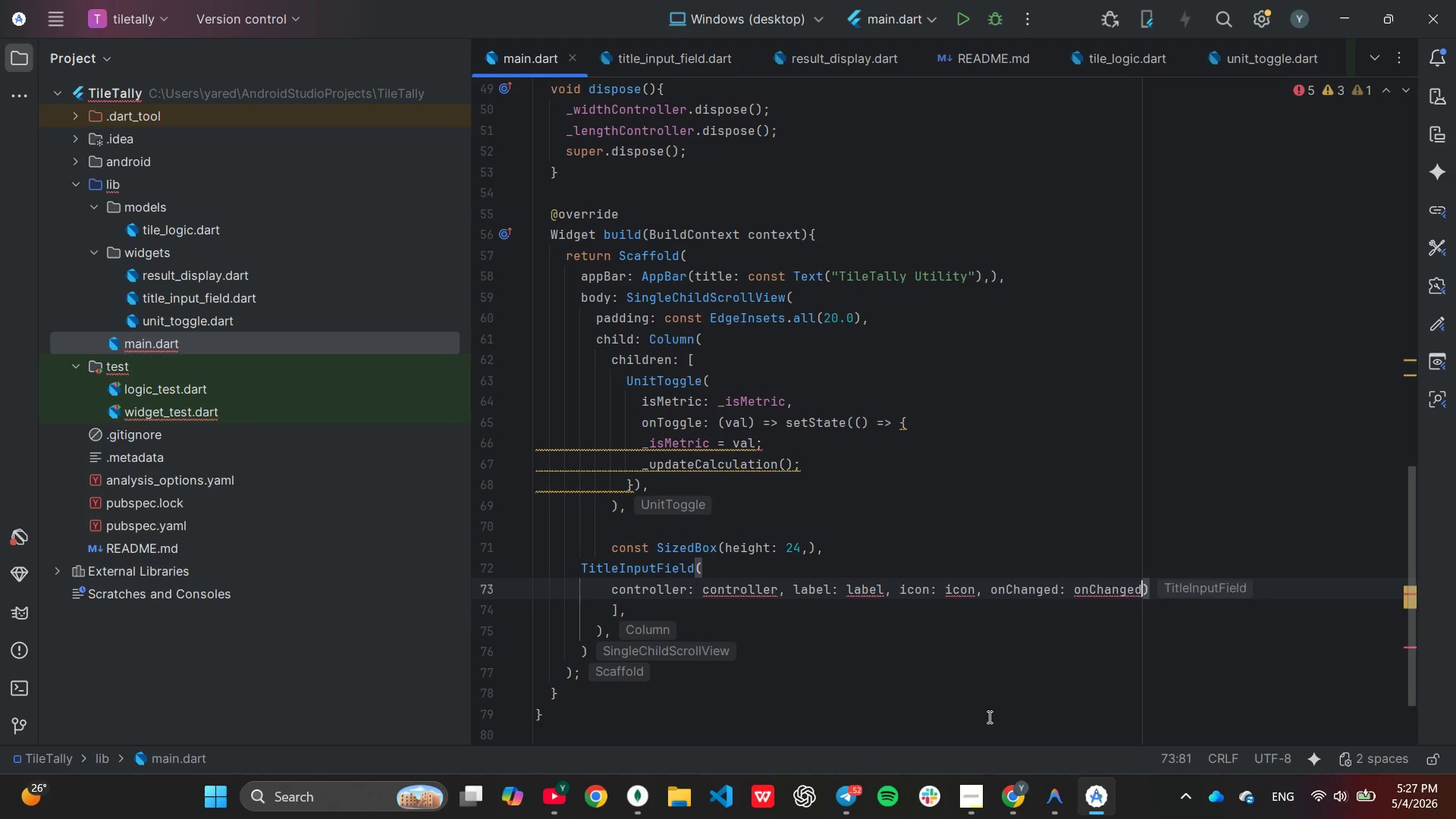 
key(Enter)
 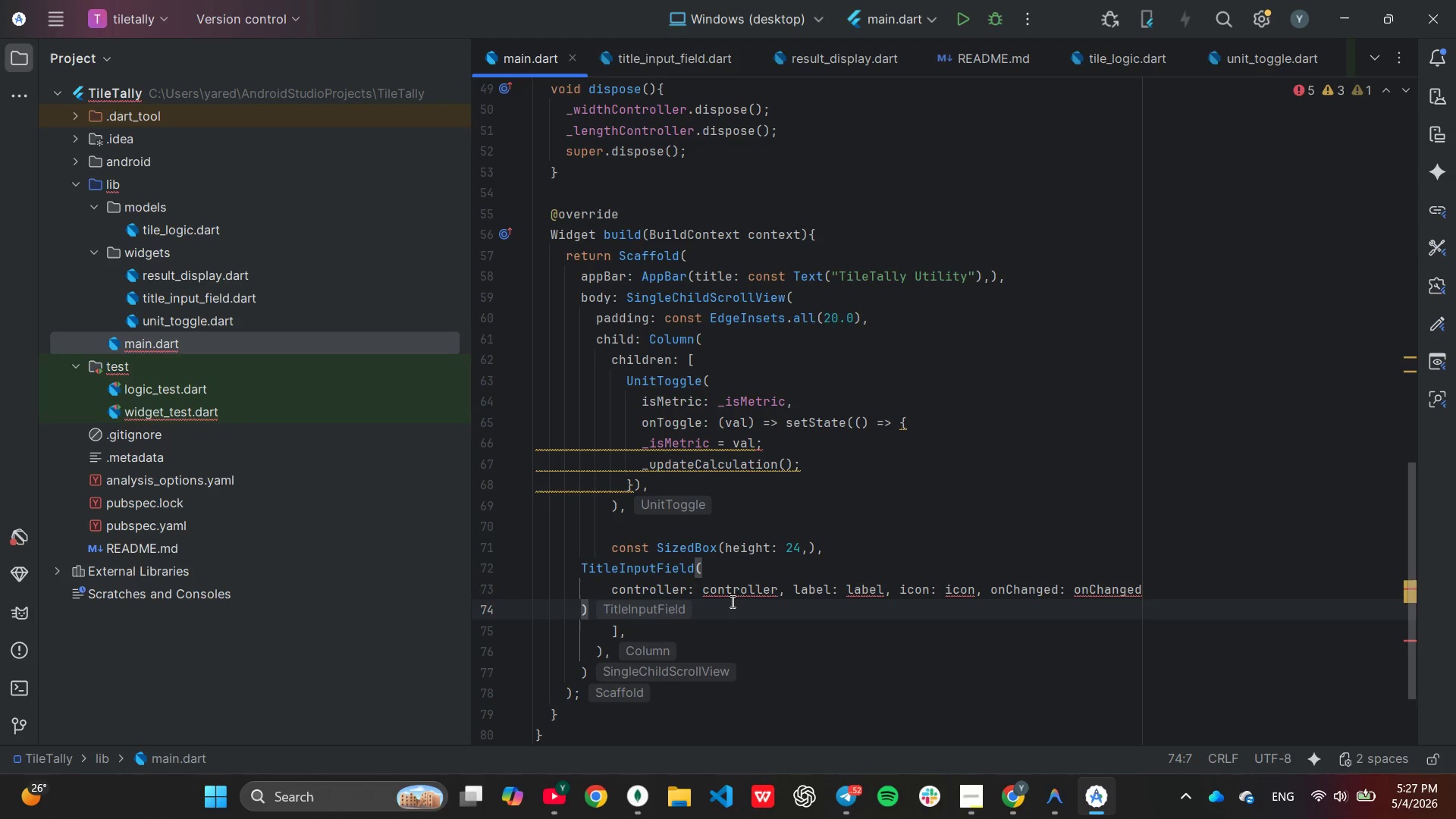 
wait(6.66)
 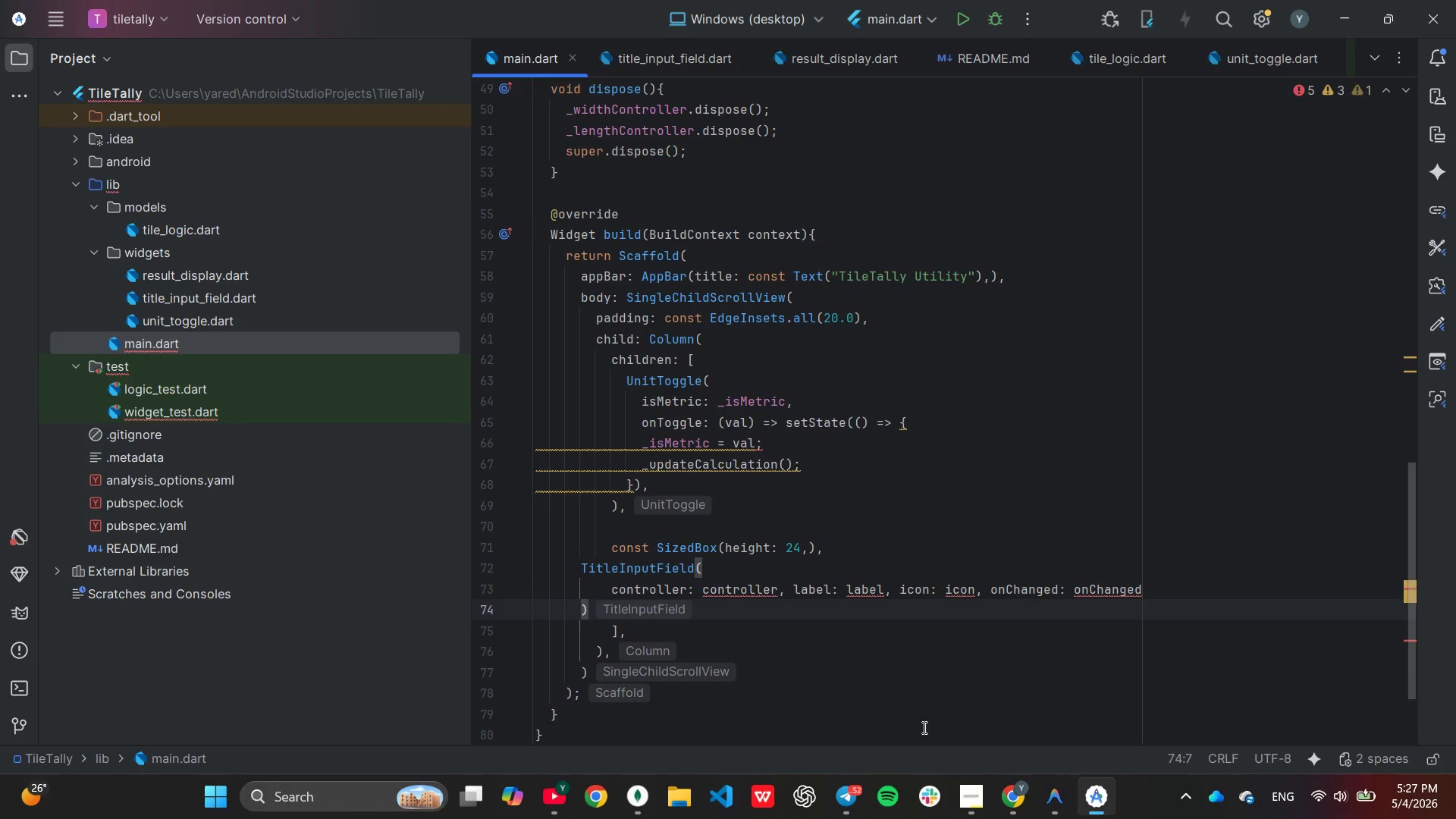 
left_click([777, 595])
 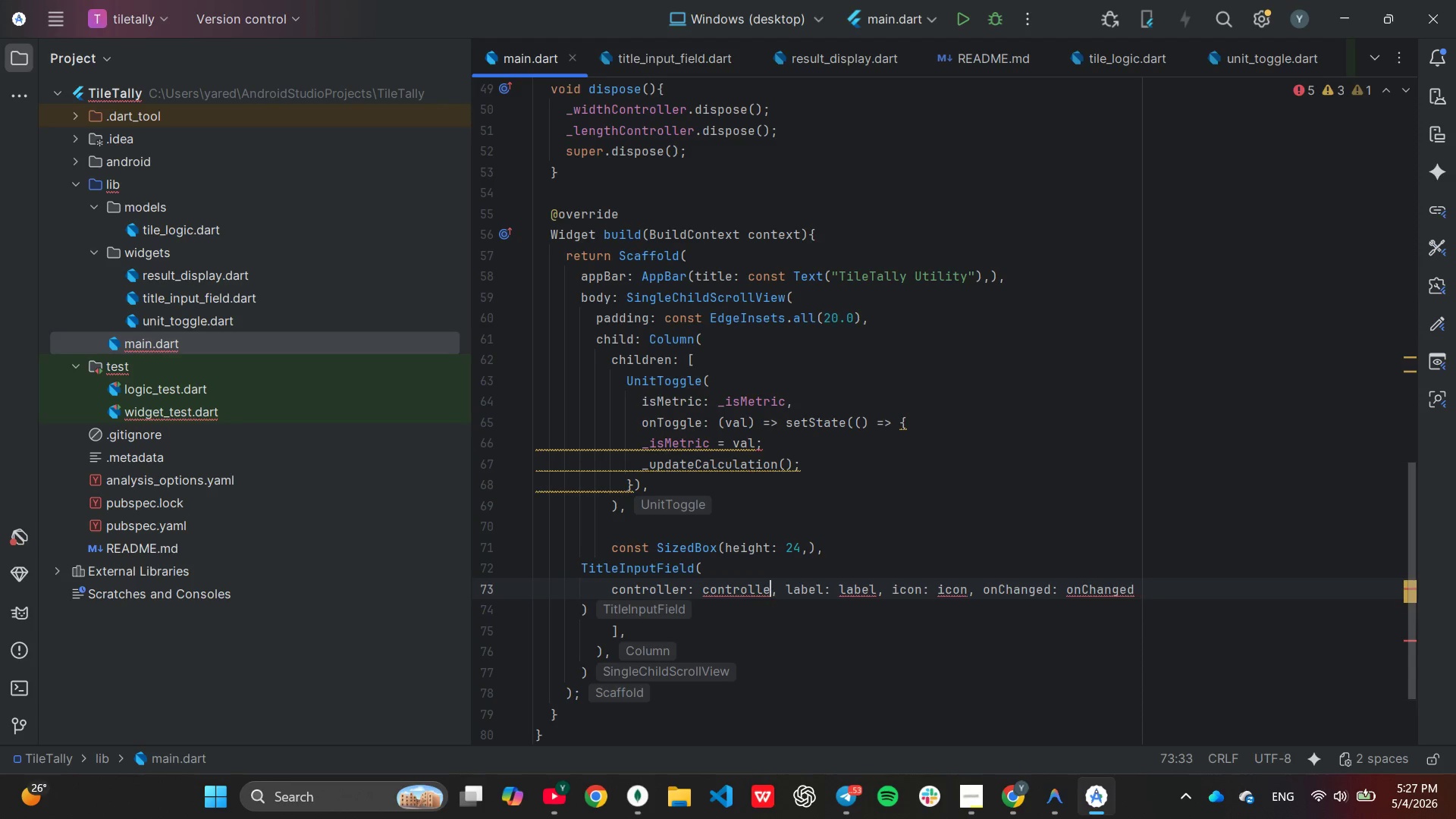 
hold_key(key=Backspace, duration=0.75)
 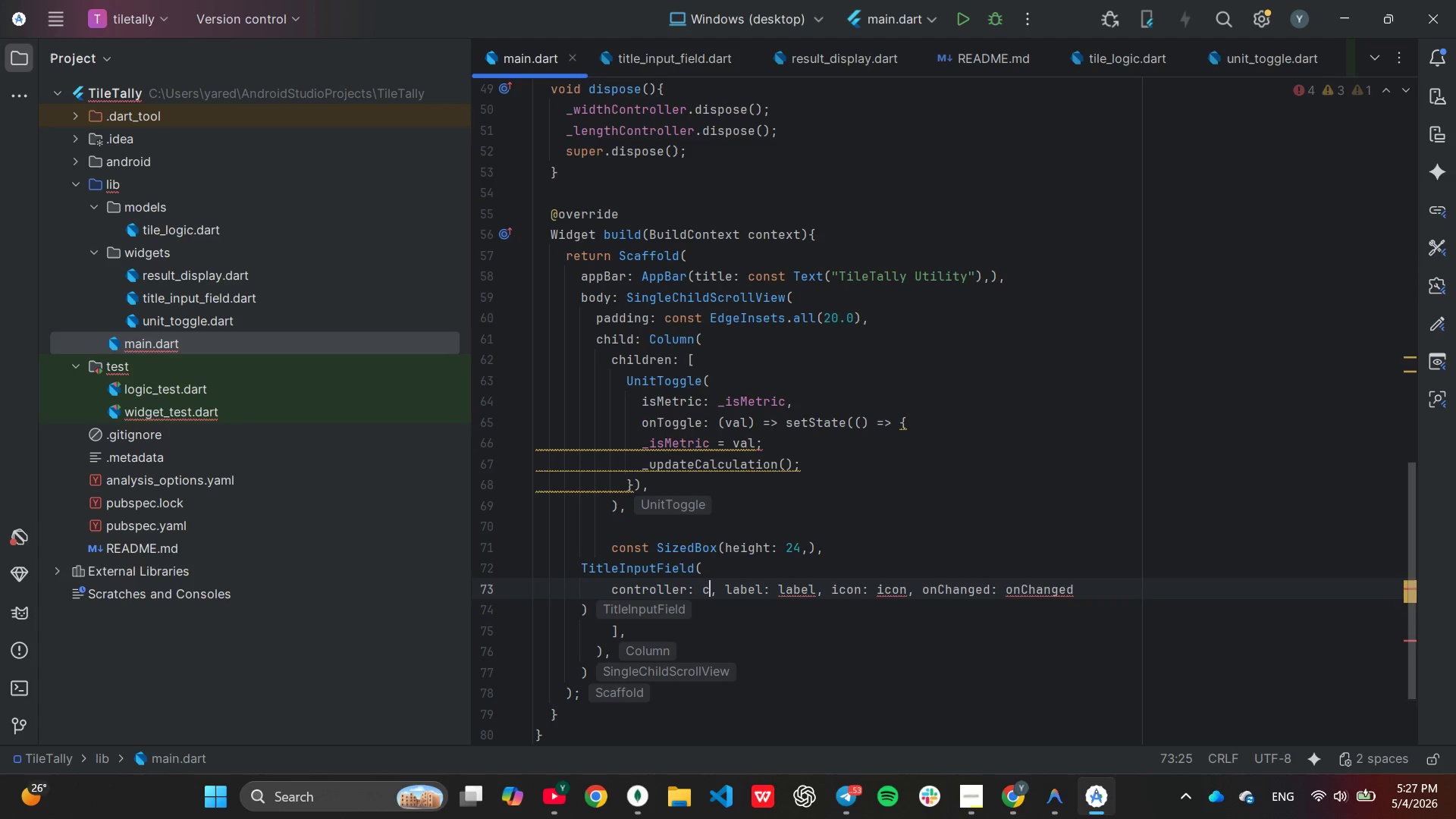 
key(Backspace)
 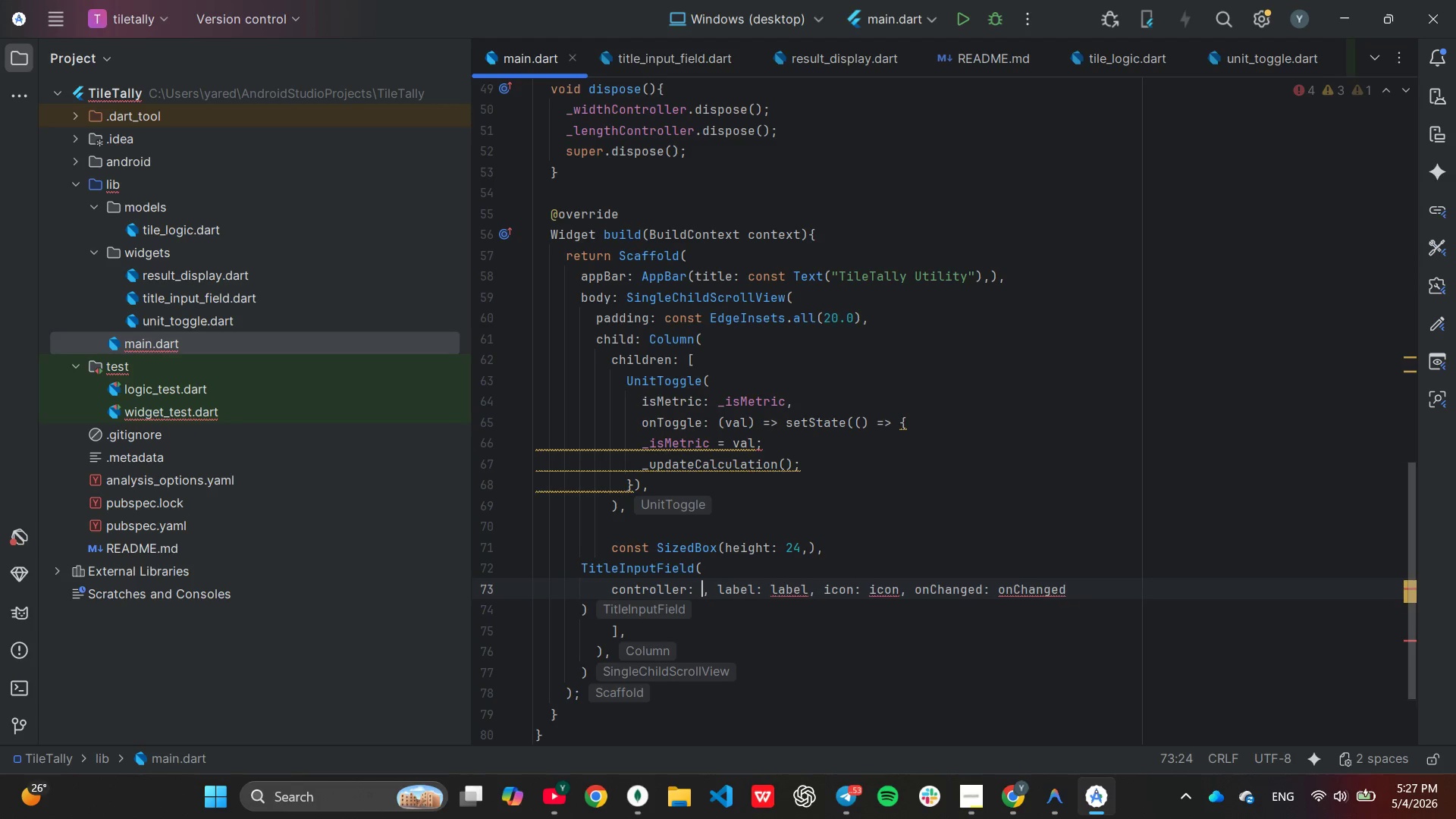 
key(Backspace)
 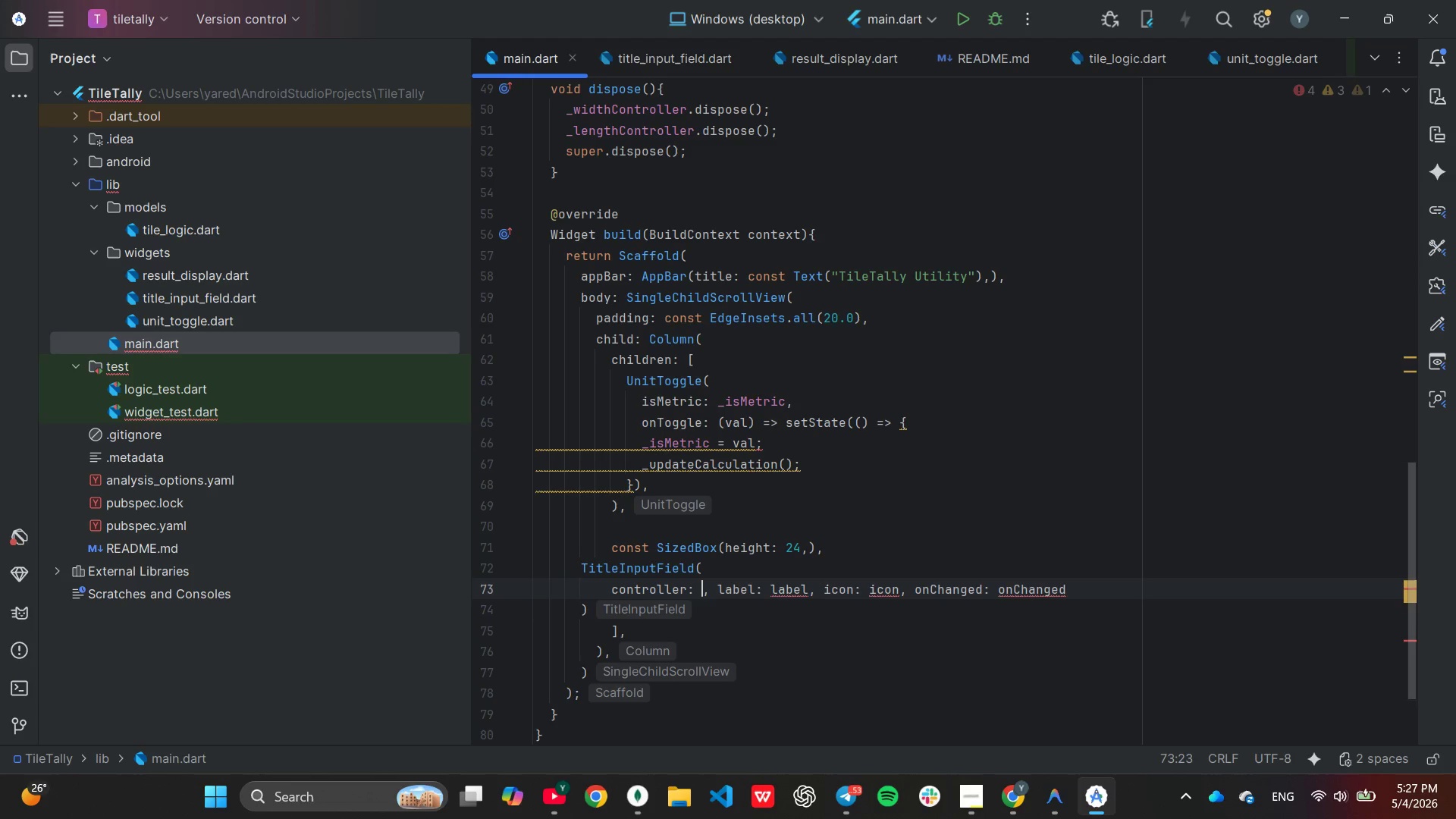 
key(Shift+ShiftLeft)
 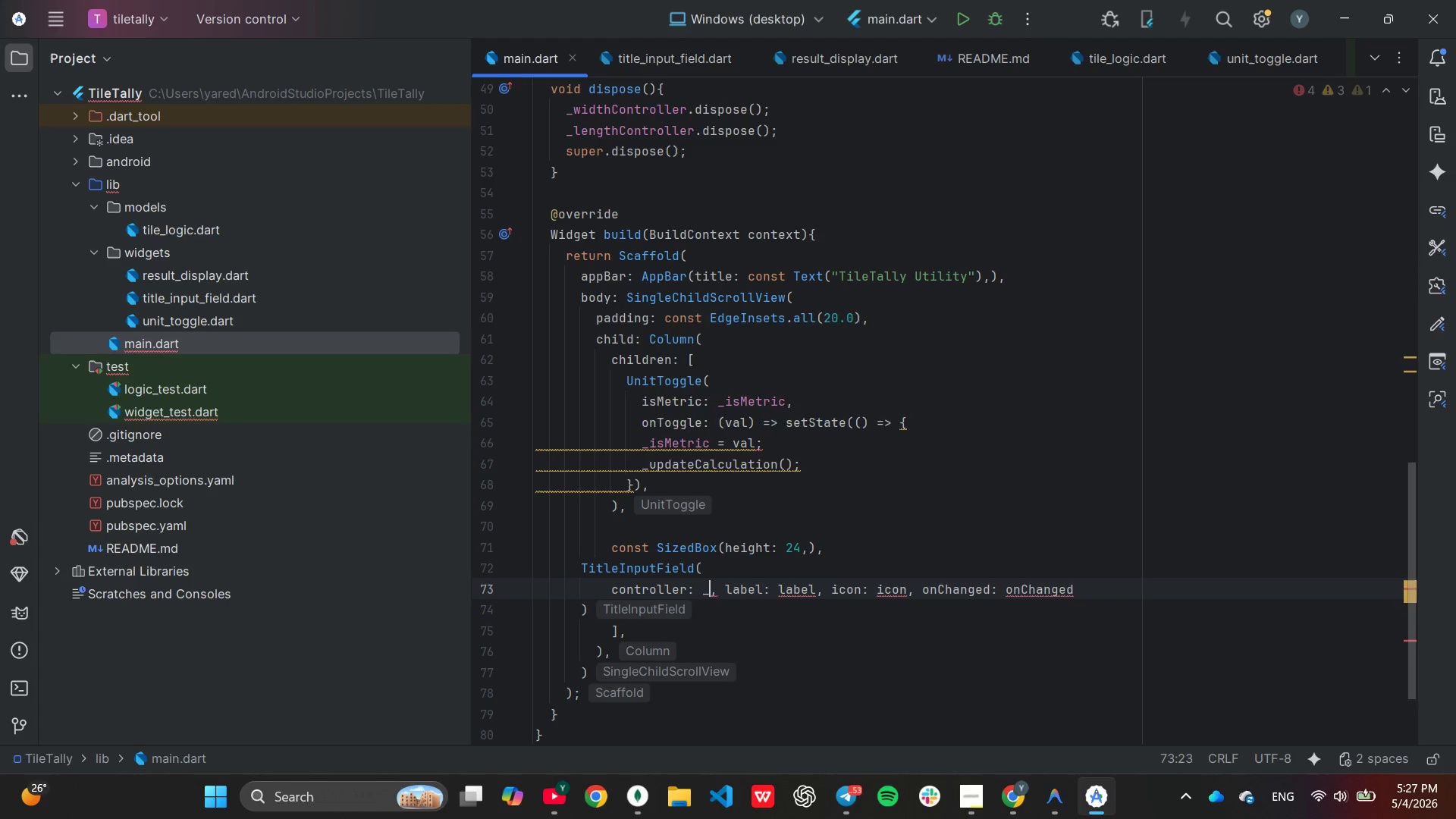 
key(Shift+Minus)
 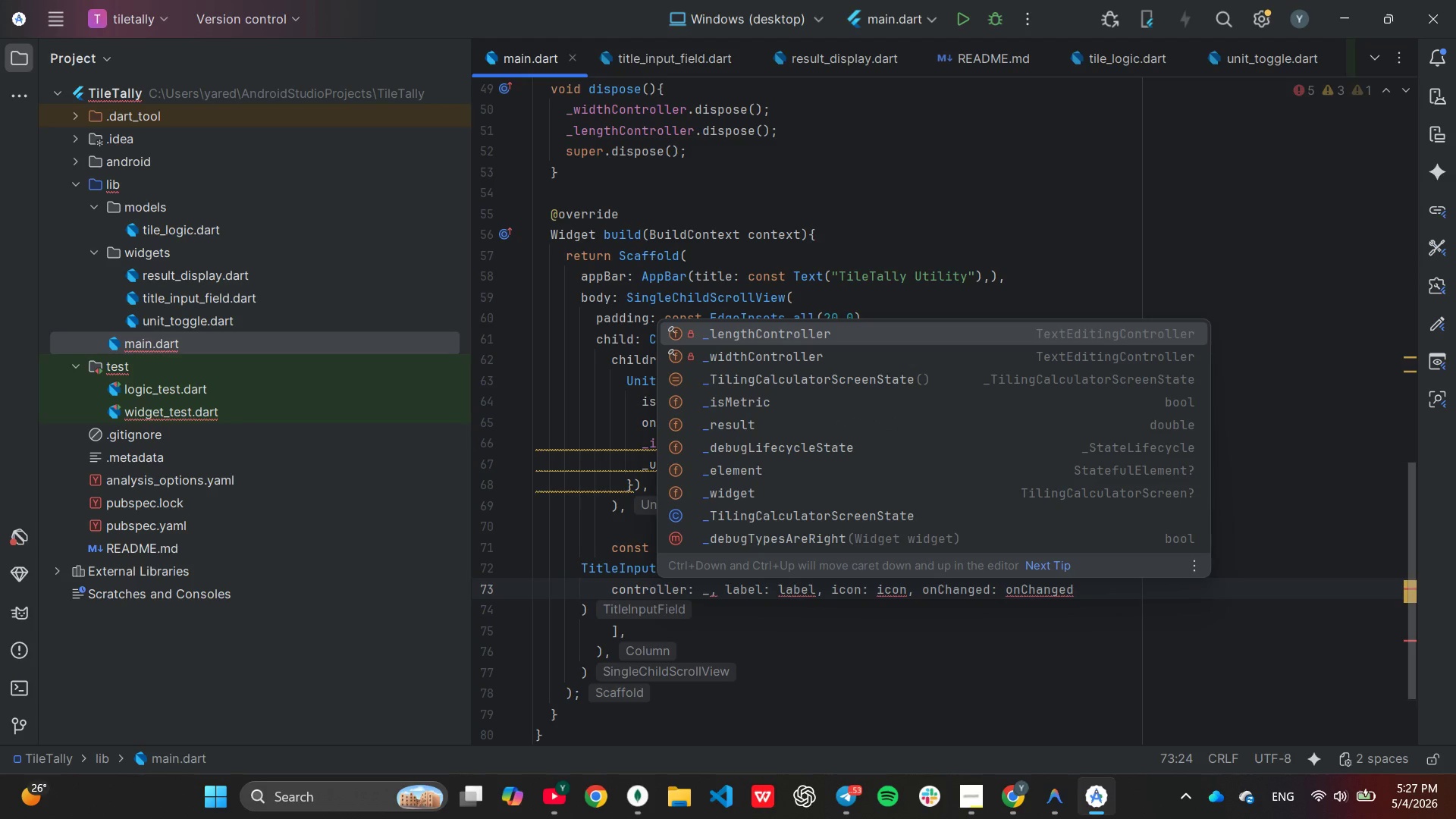 
key(ArrowDown)
 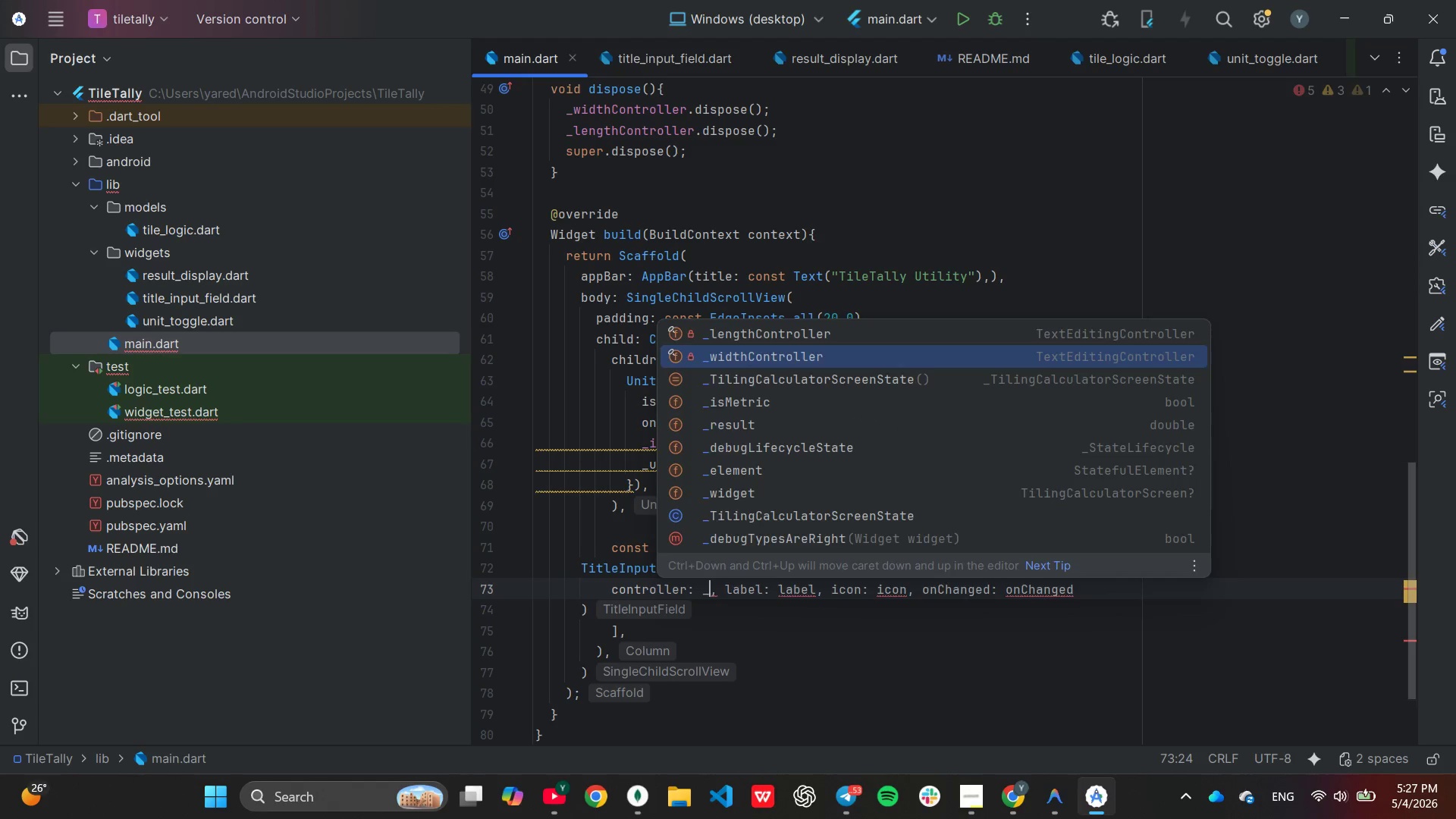 
key(Enter)
 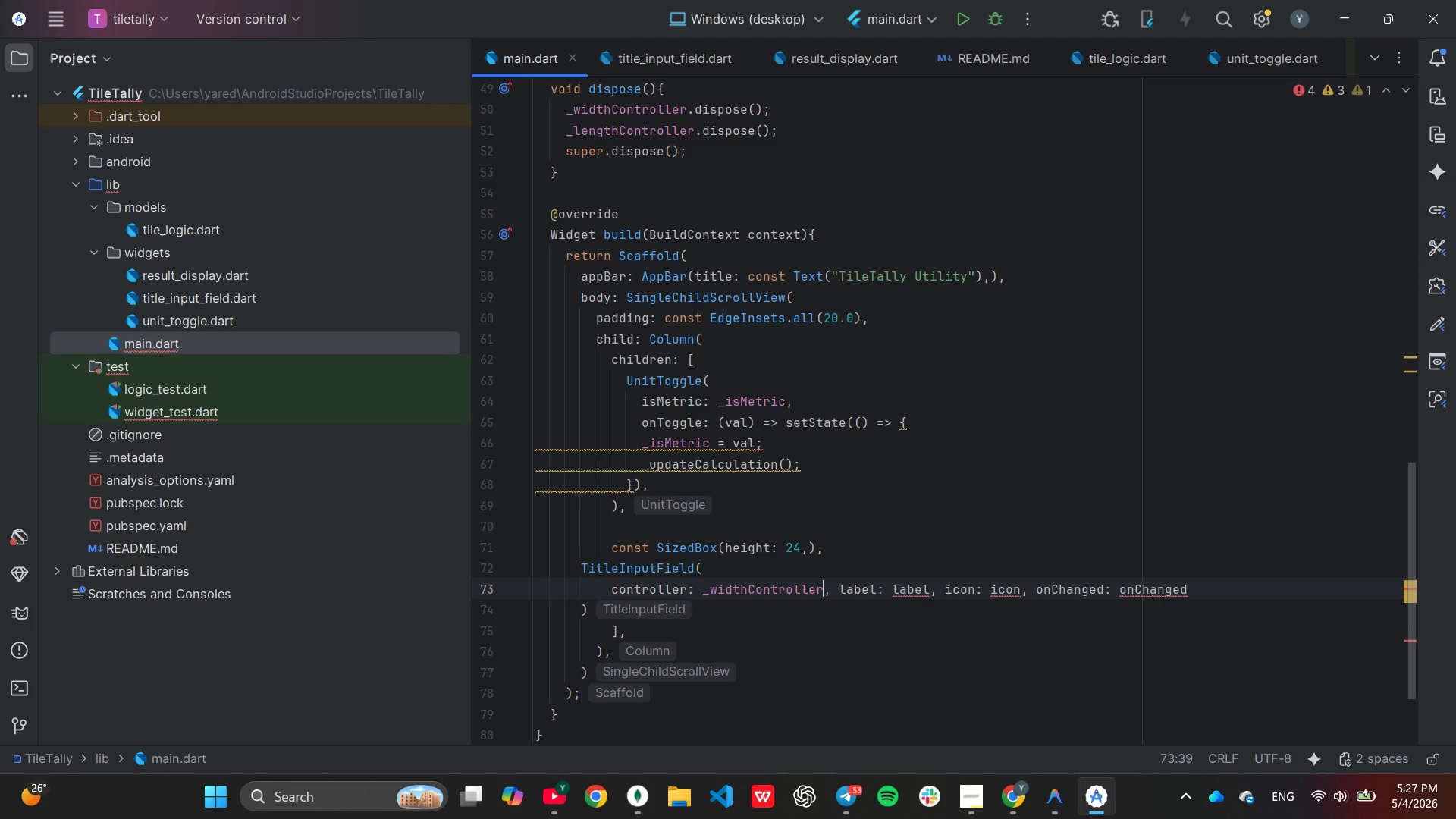 
key(ArrowRight)
 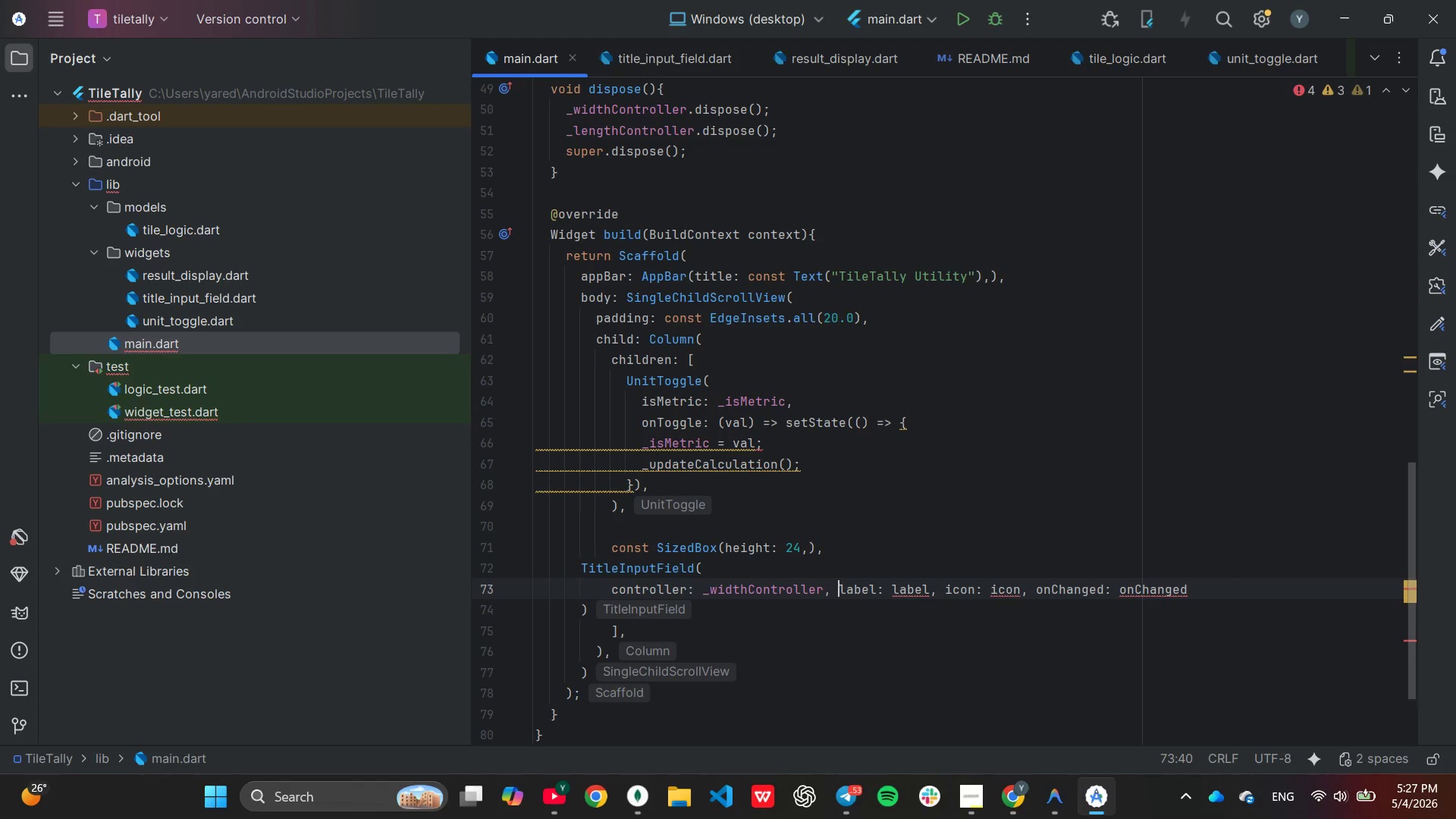 
key(ArrowRight)
 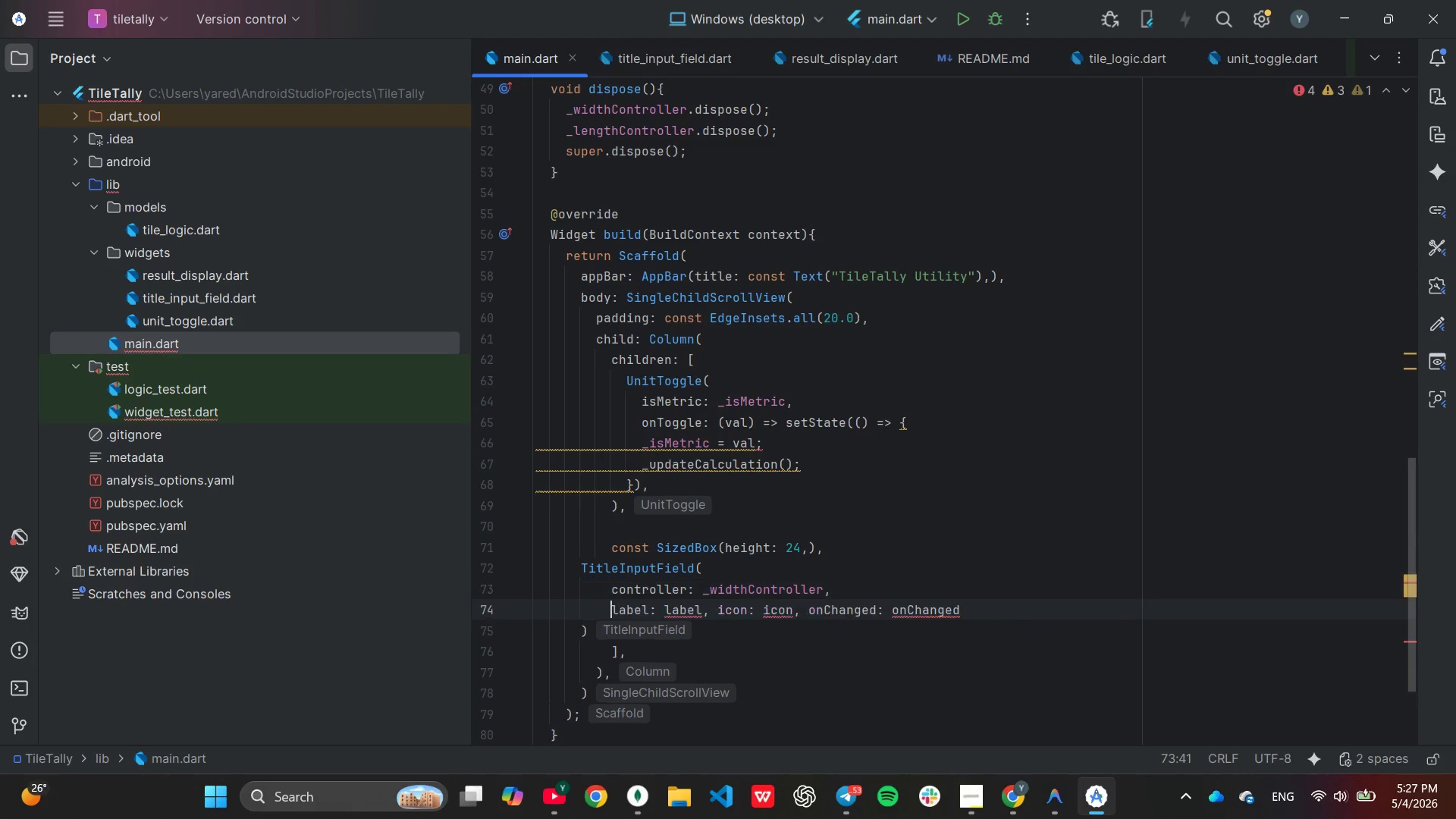 
key(Enter)
 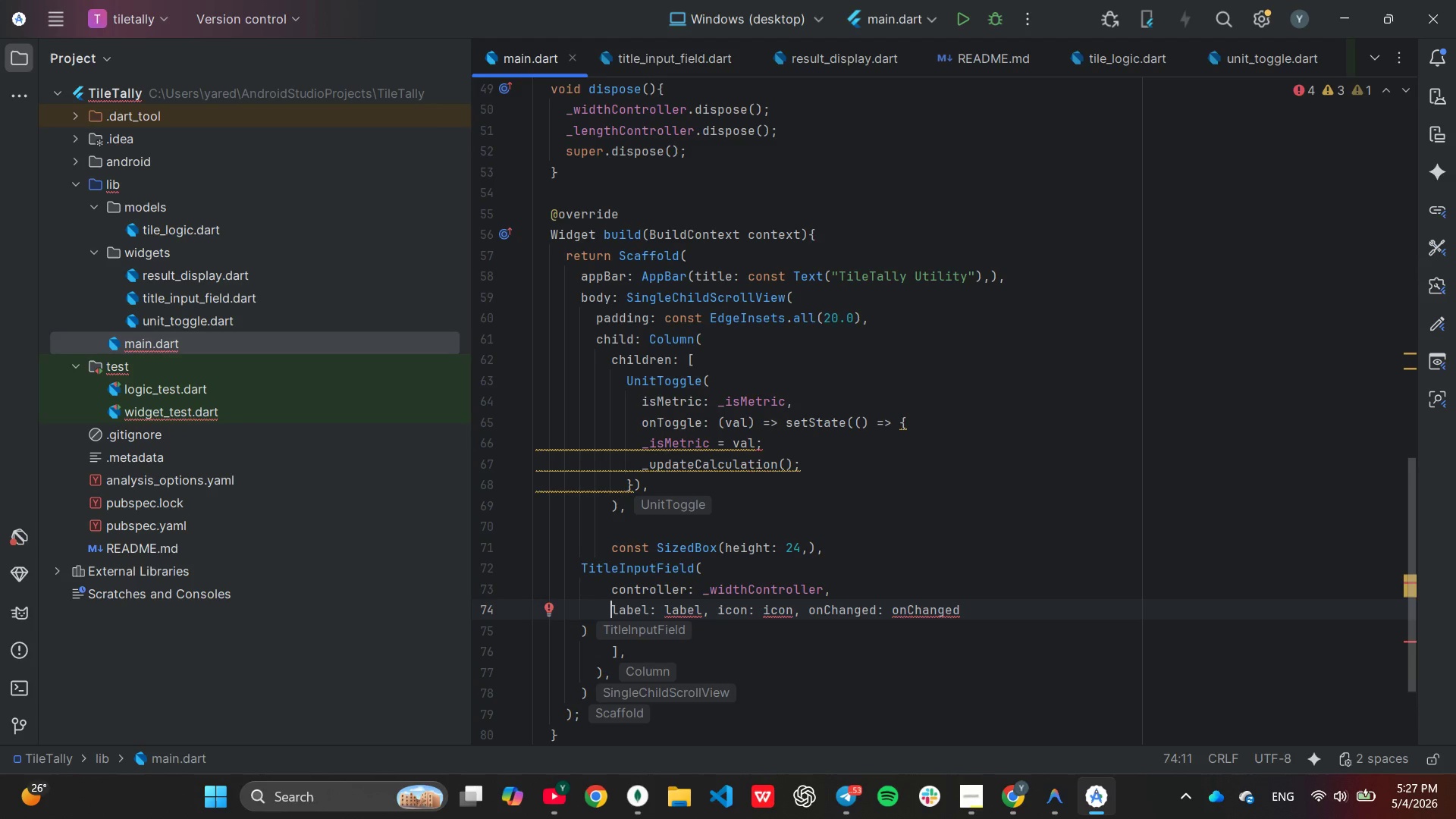 
hold_key(key=ArrowRight, duration=0.81)
 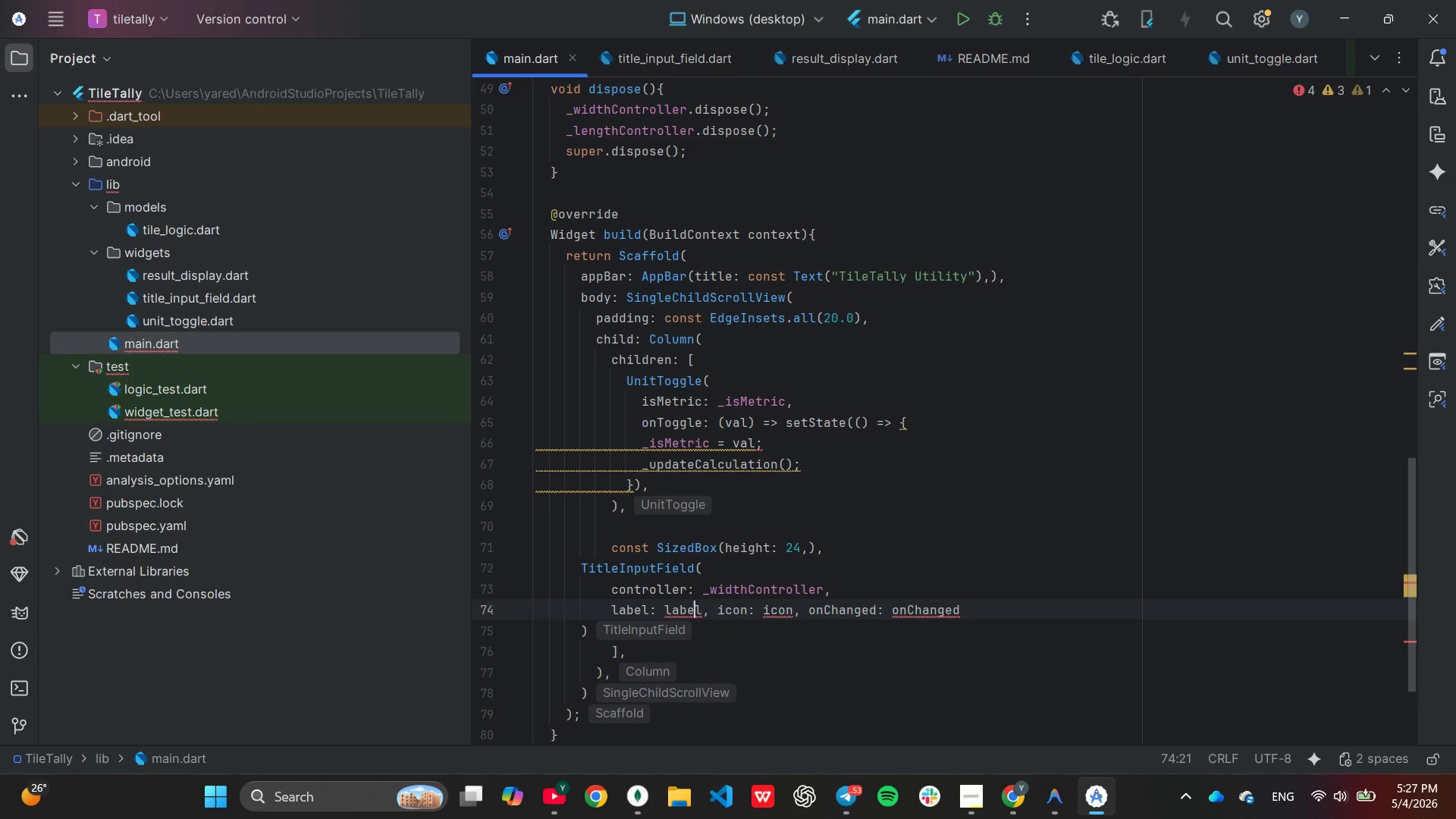 
key(ArrowRight)
 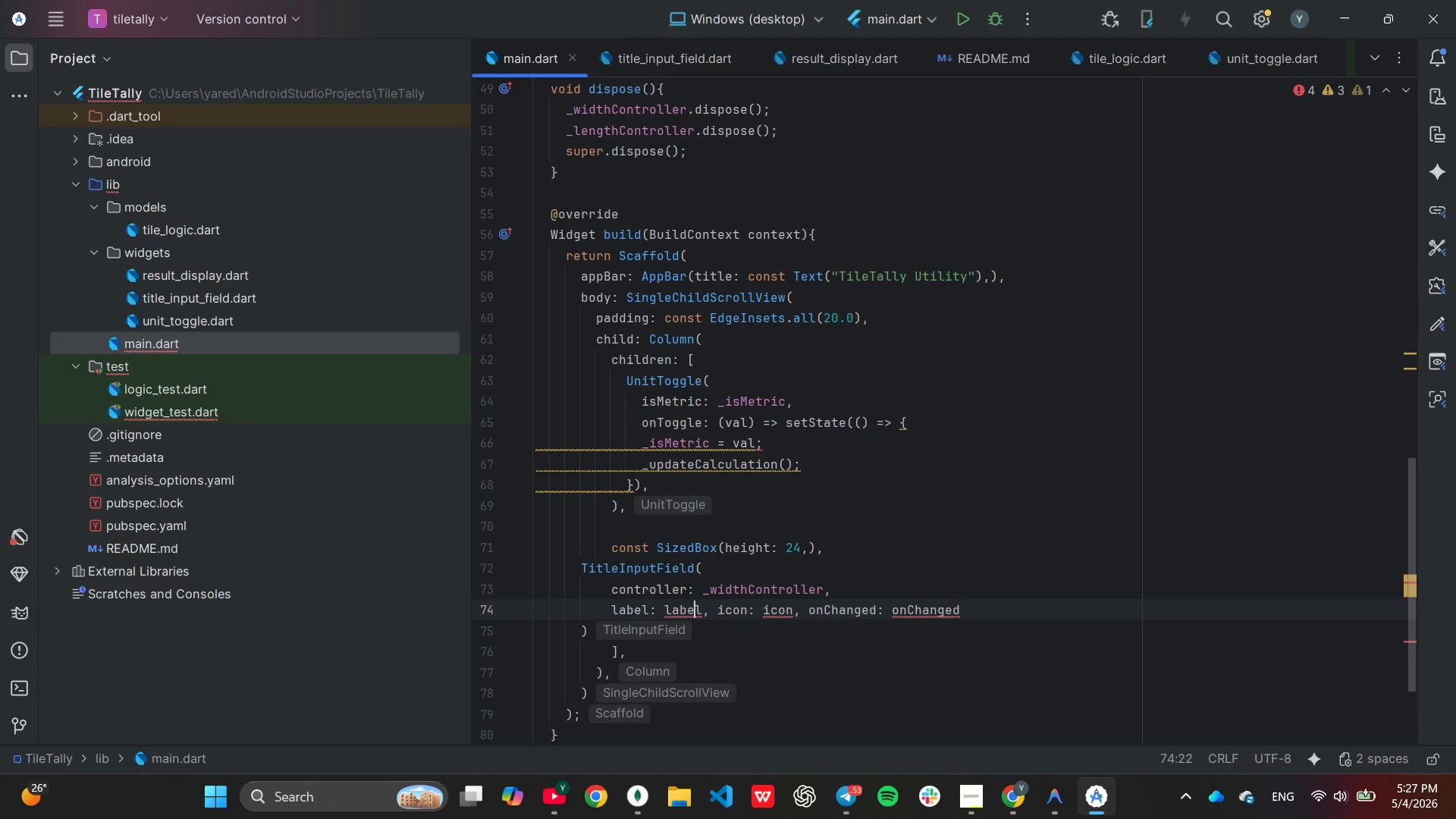 
key(ArrowRight)
 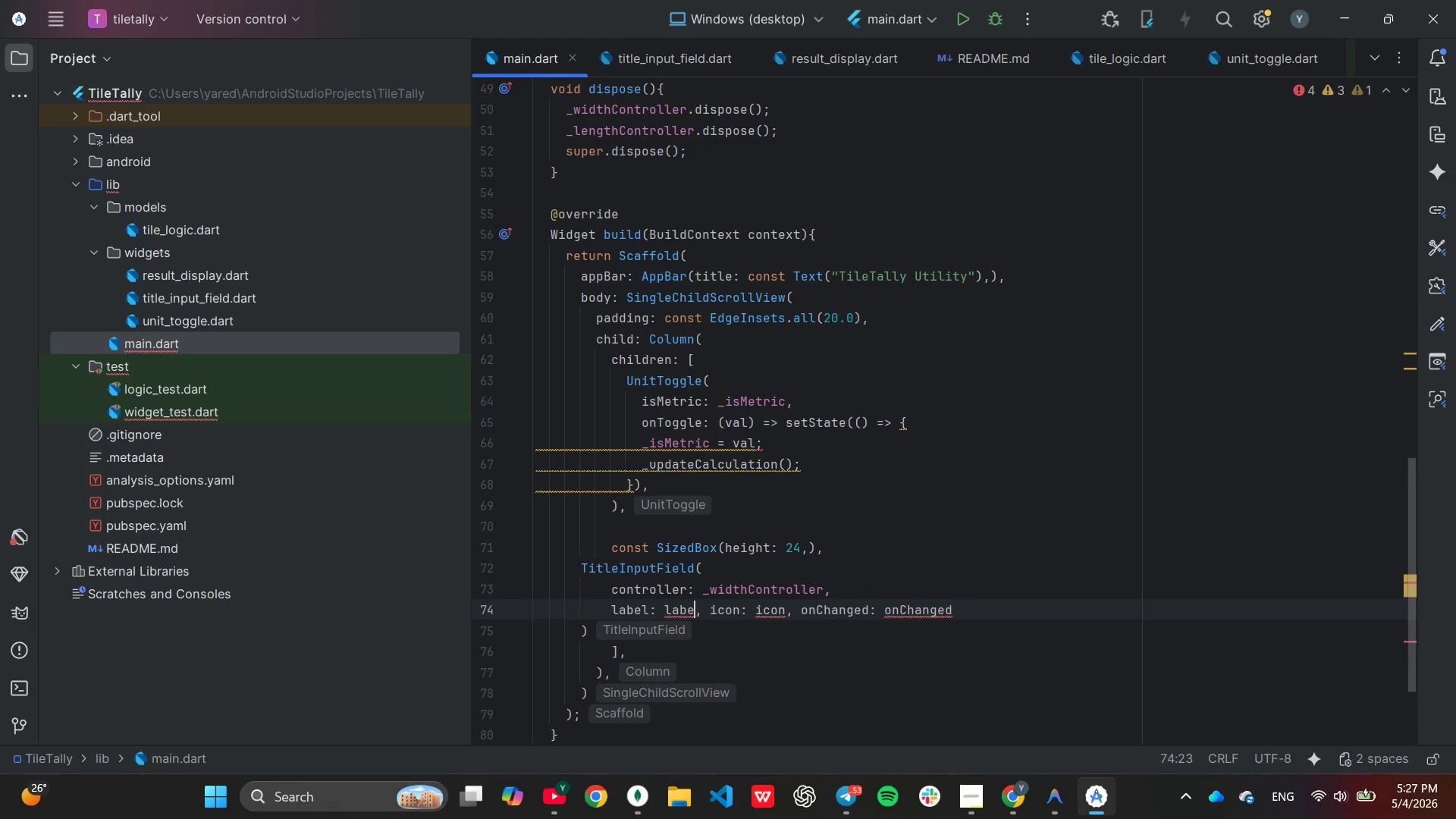 
hold_key(key=Backspace, duration=0.56)
 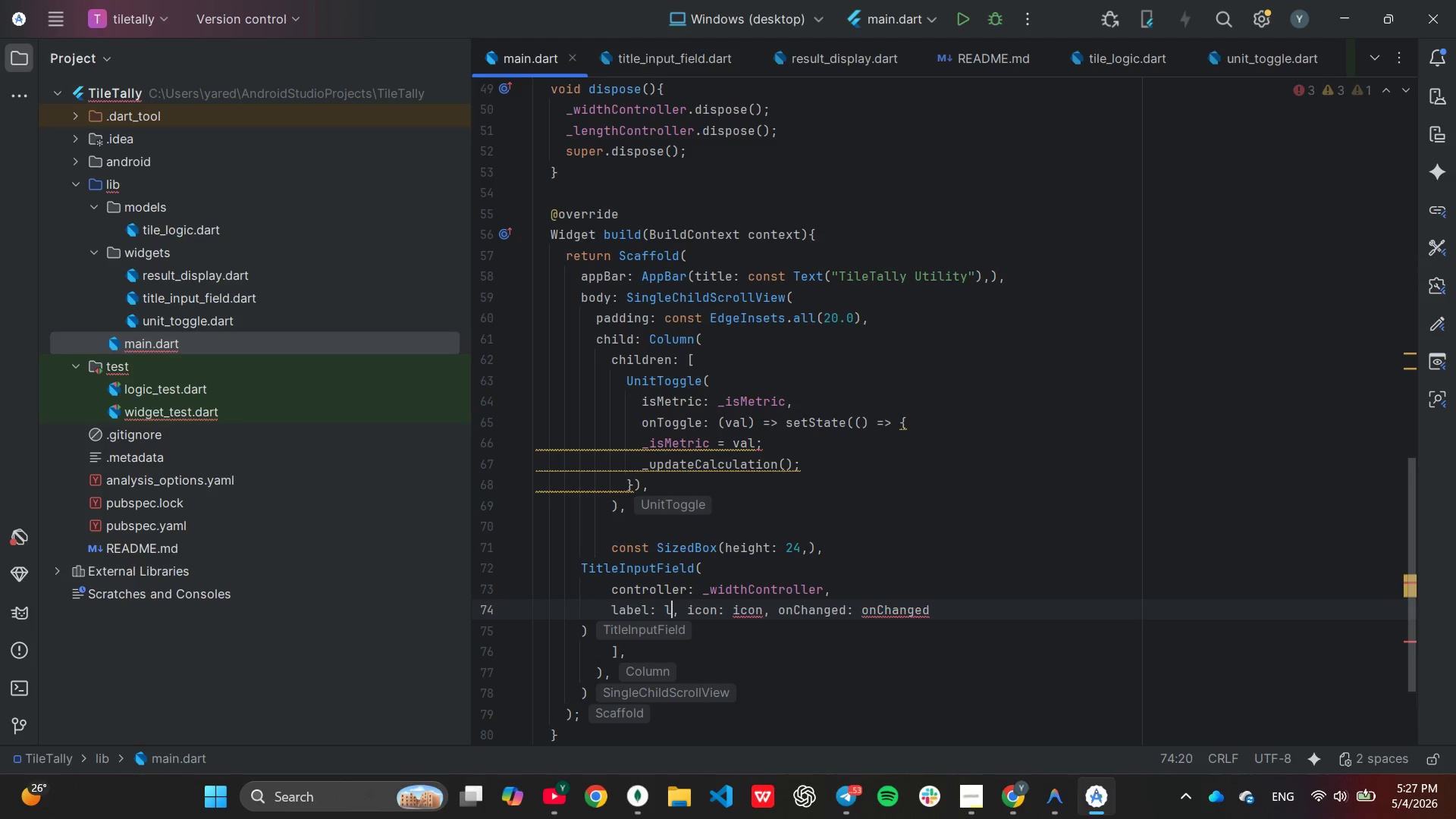 
key(Backspace)
key(Backspace)
type("Width)
 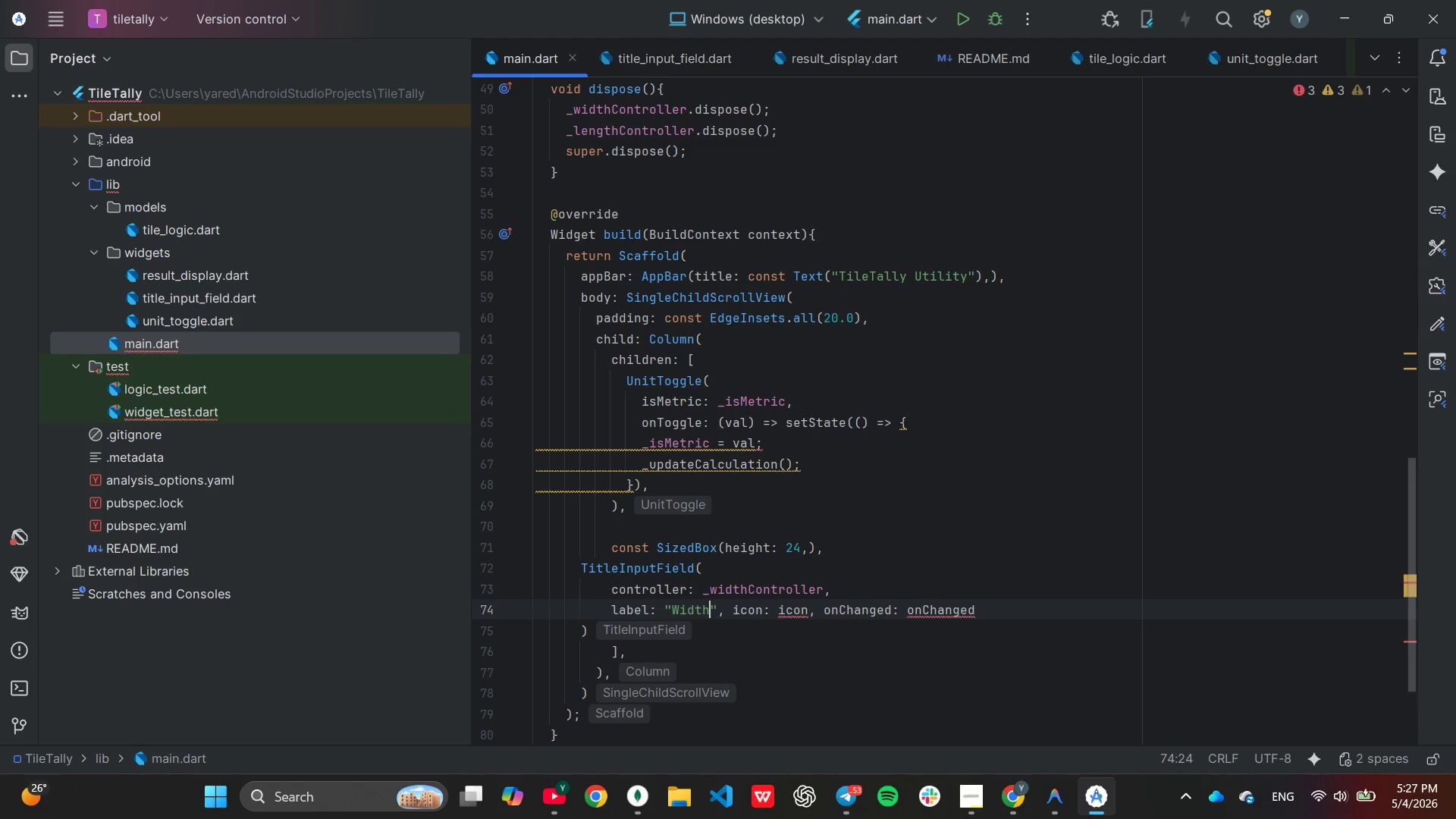 
key(Shift+9)
 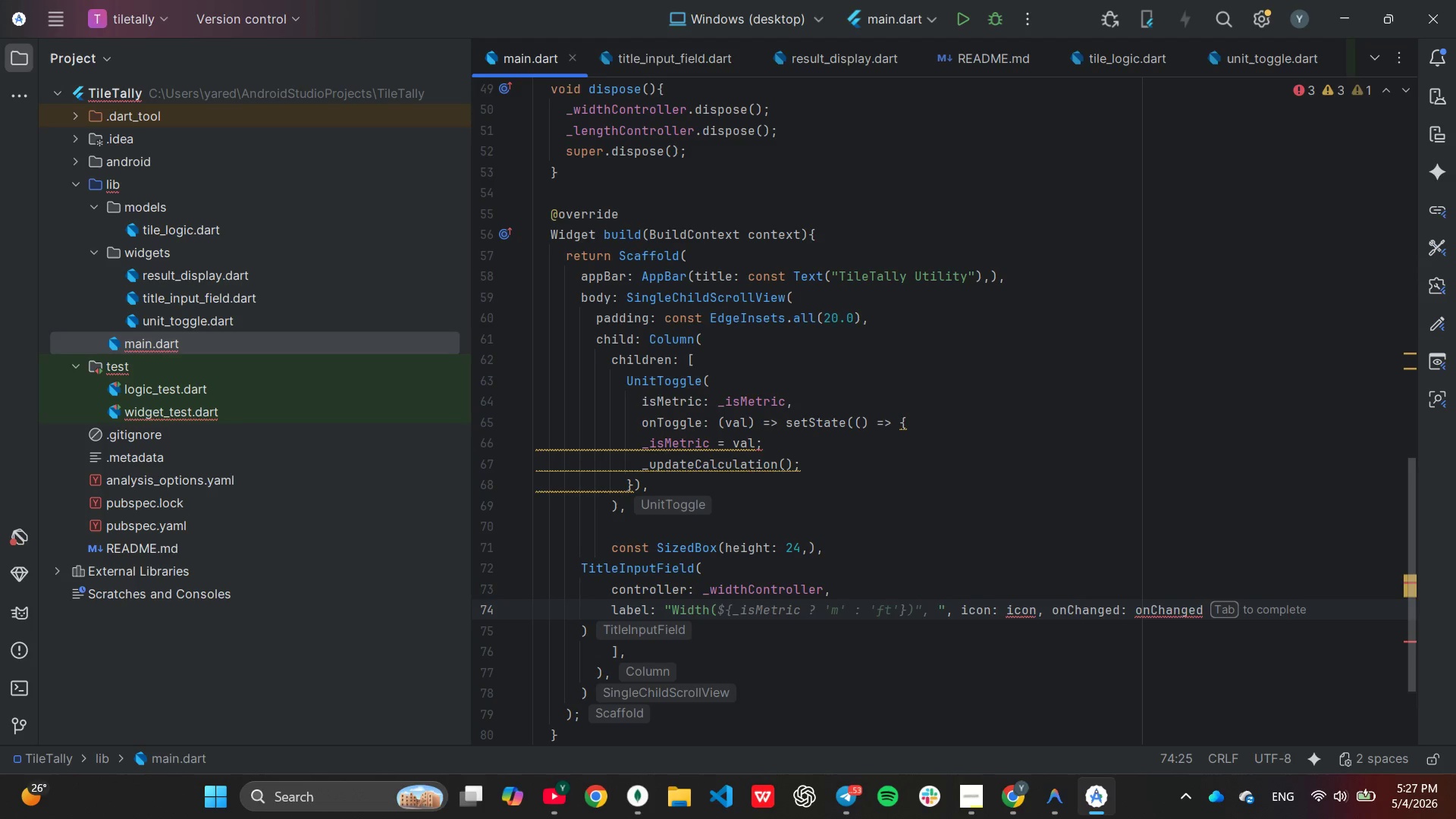 
key(Tab)
 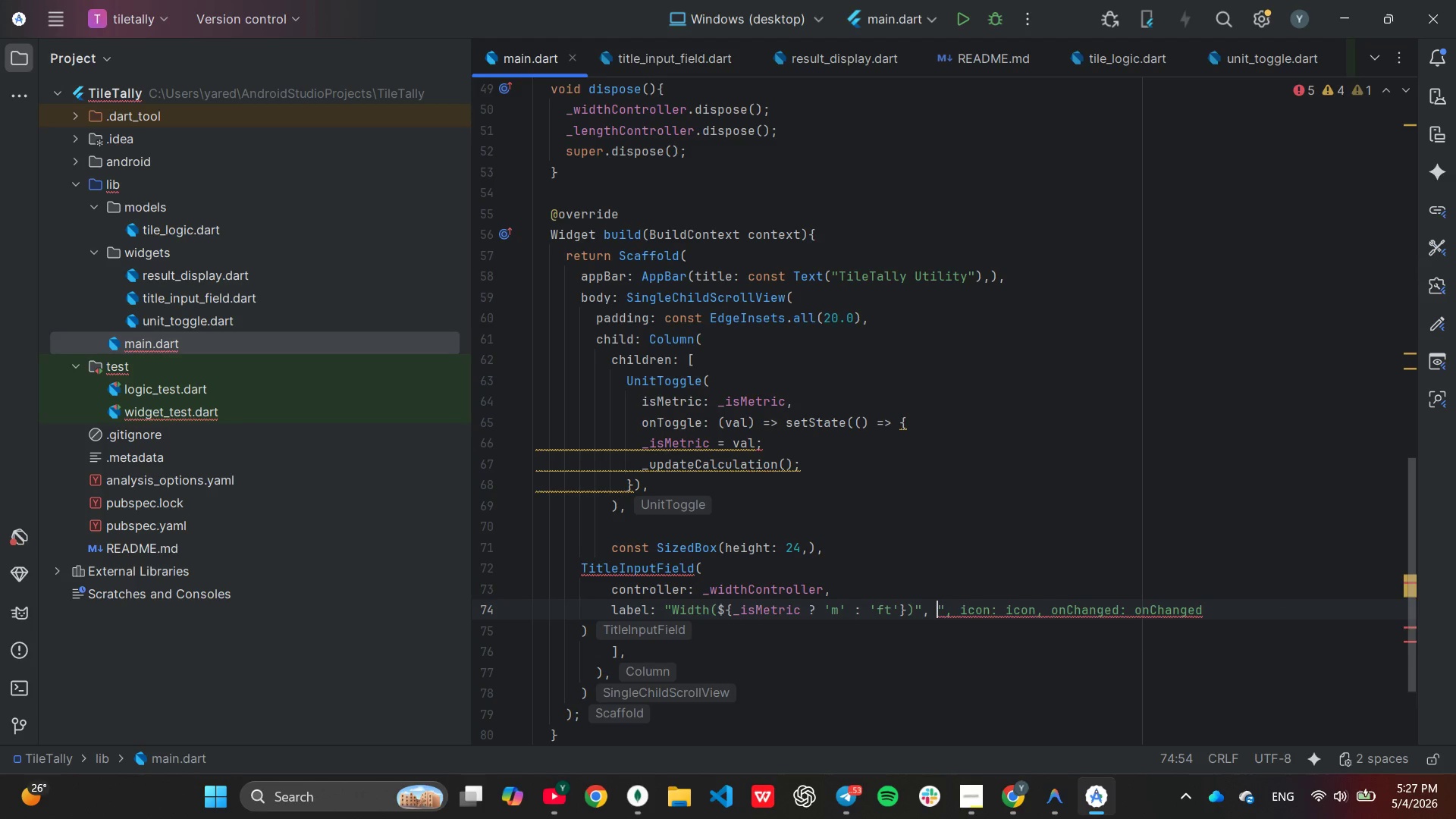 
key(Backspace)
 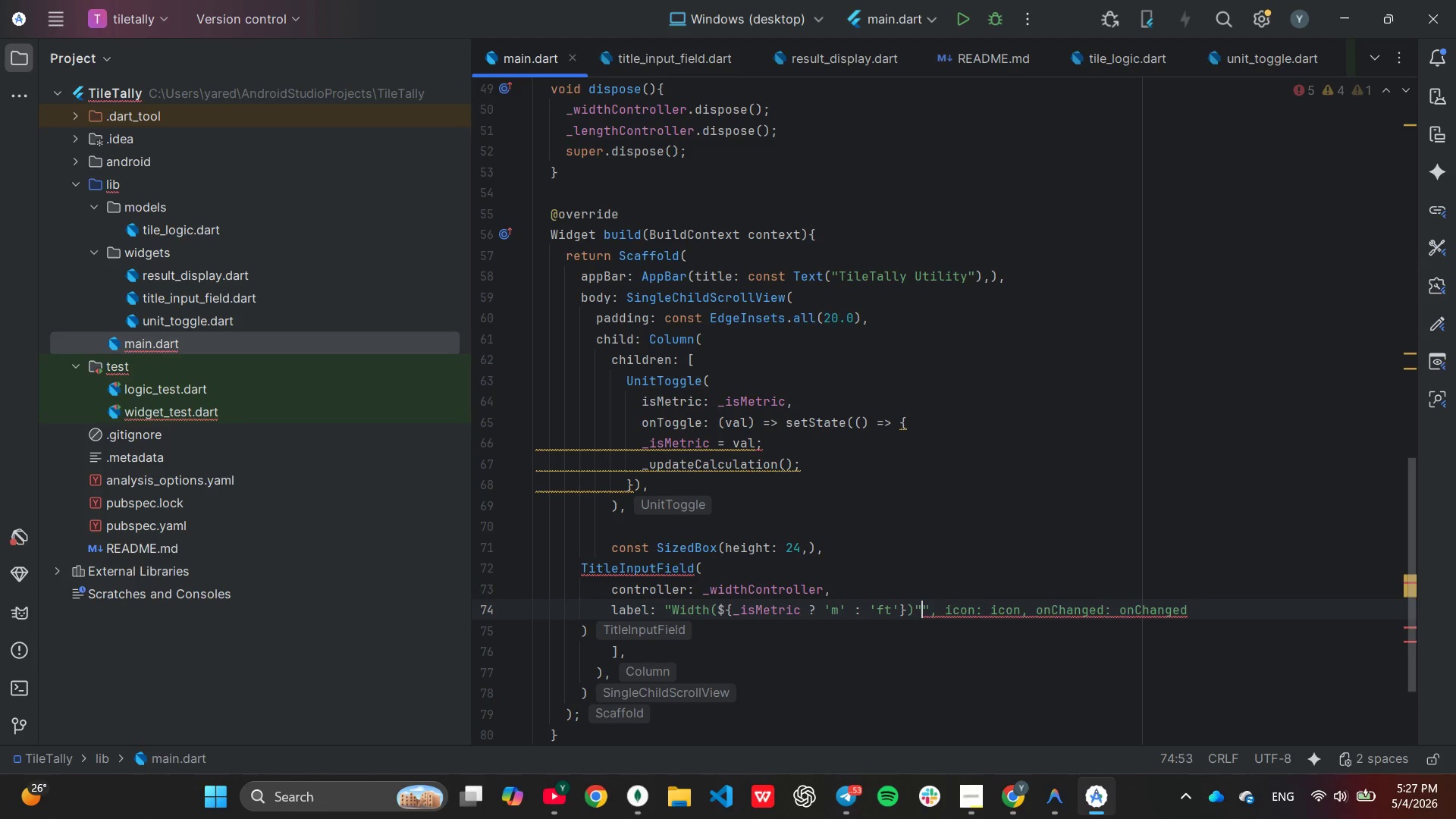 
key(Backspace)
 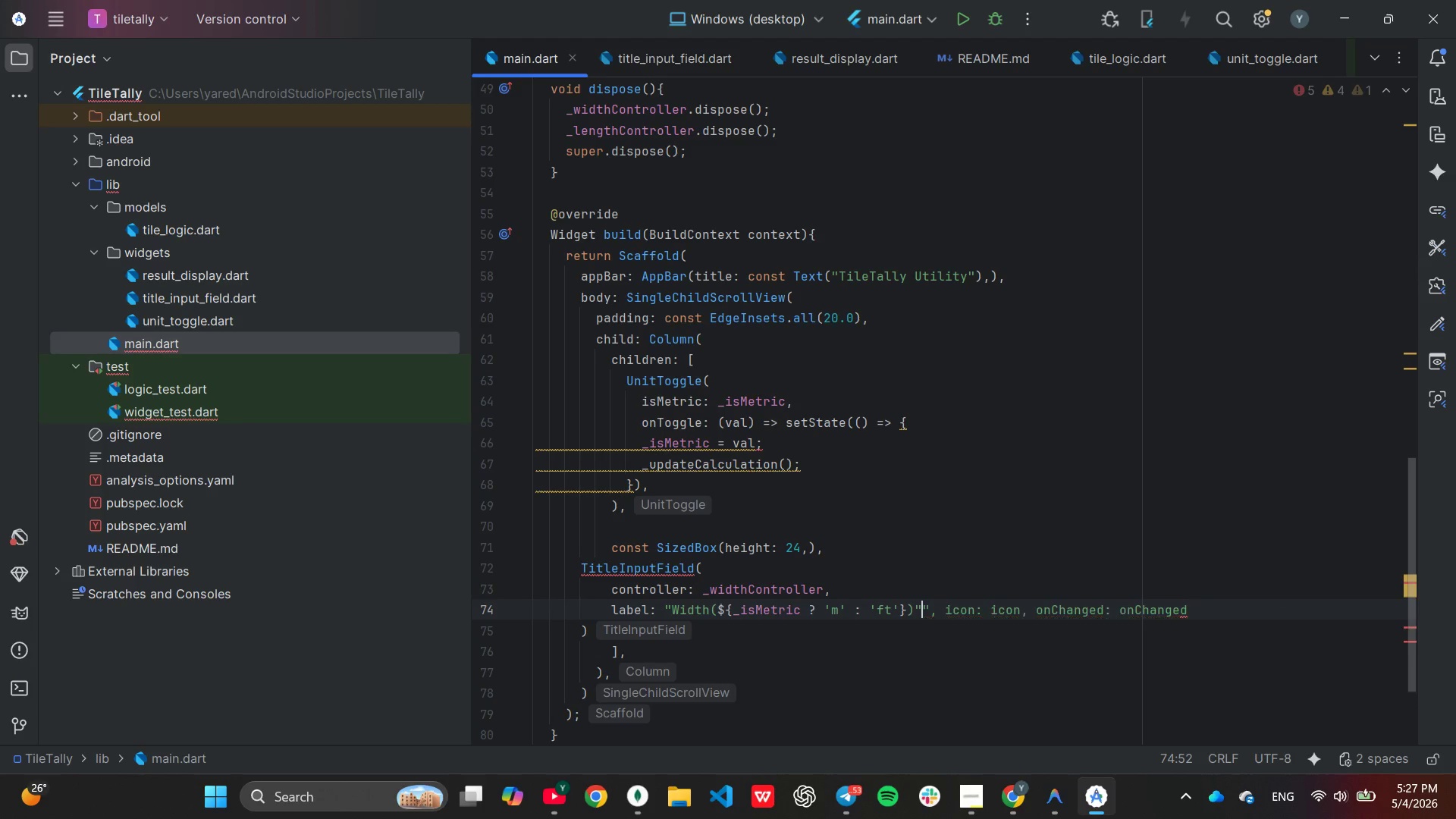 
key(Backspace)
 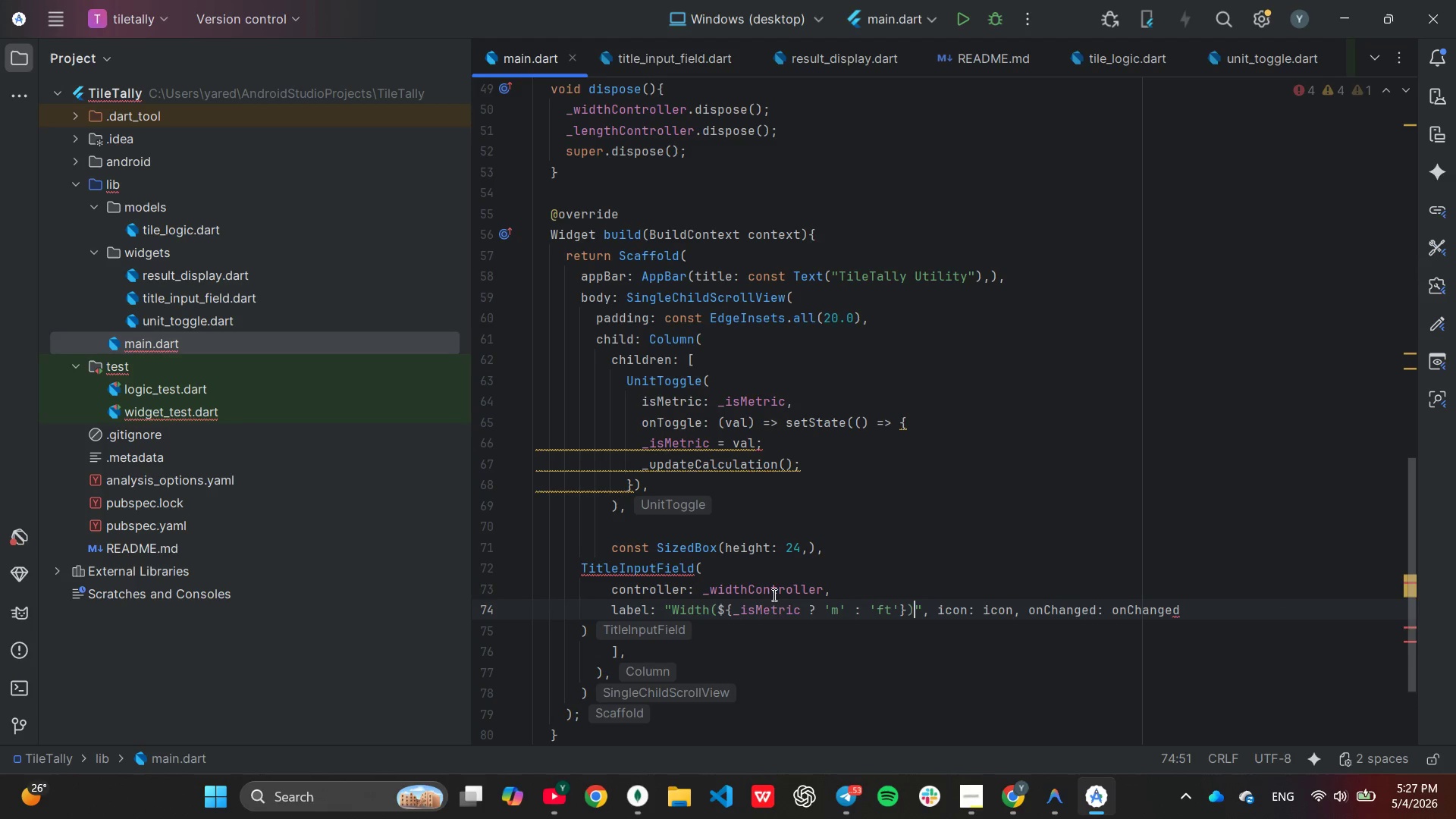 
key(ArrowRight)
 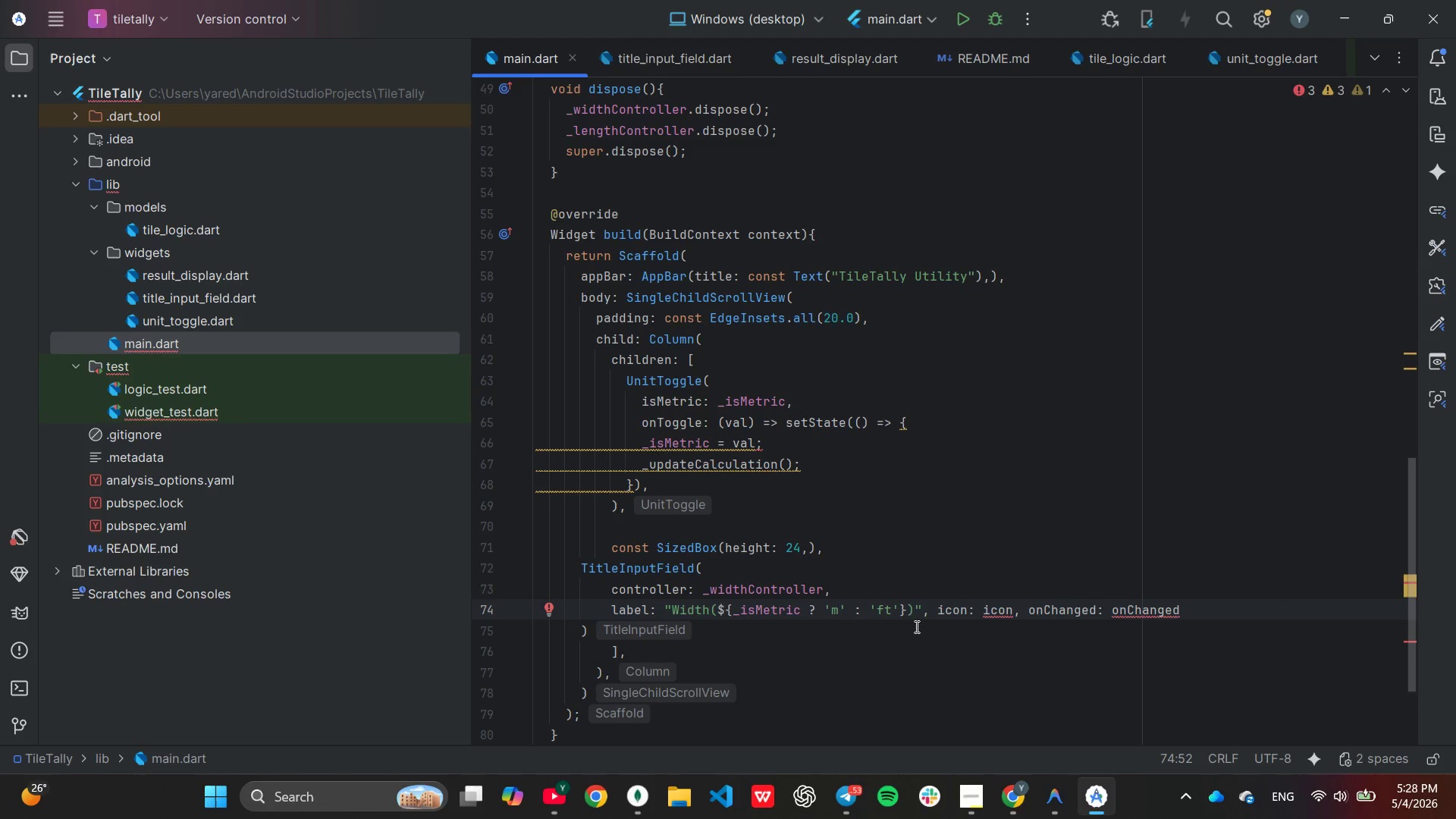 
left_click([941, 609])
 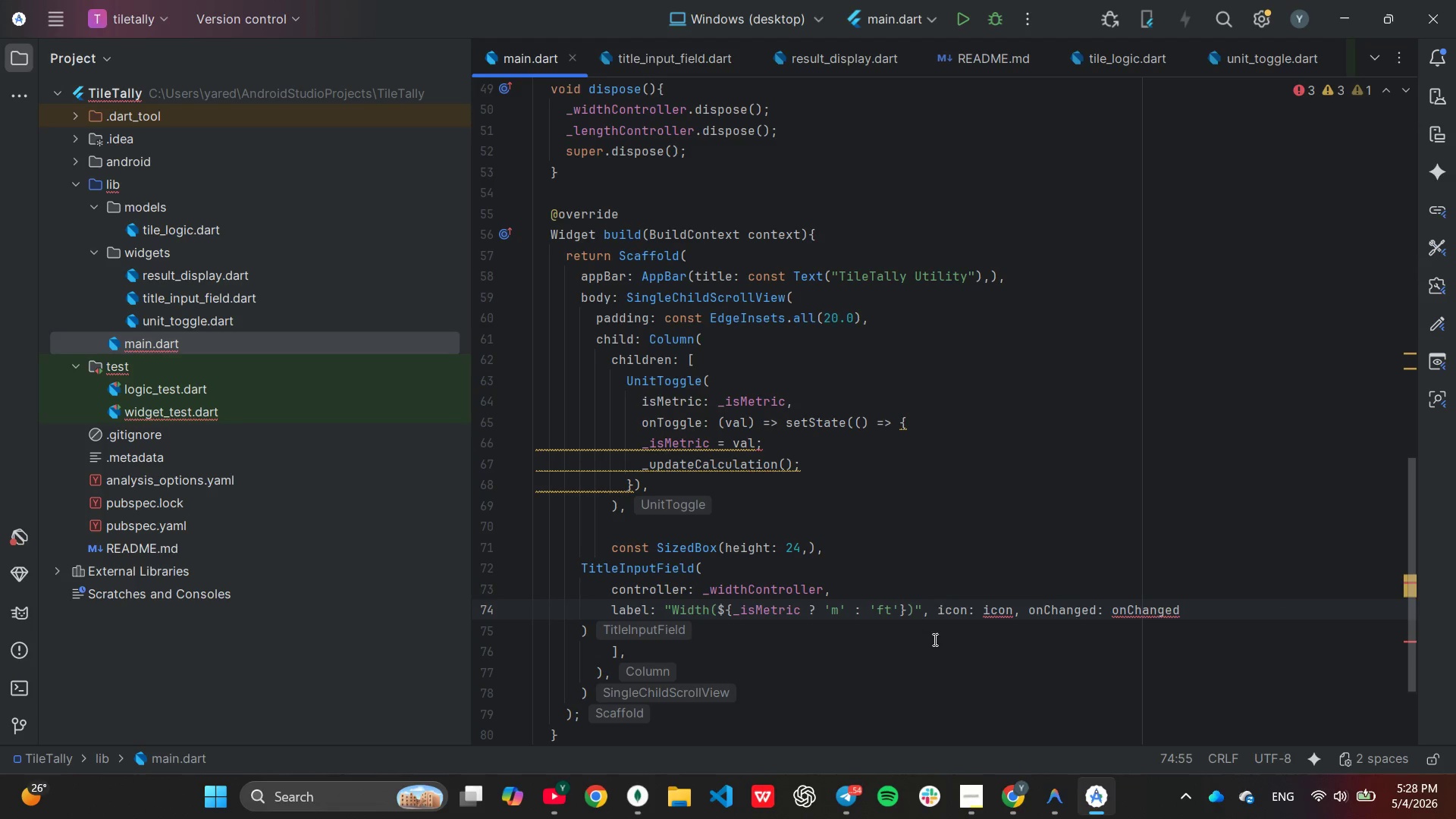 
key(ArrowLeft)
 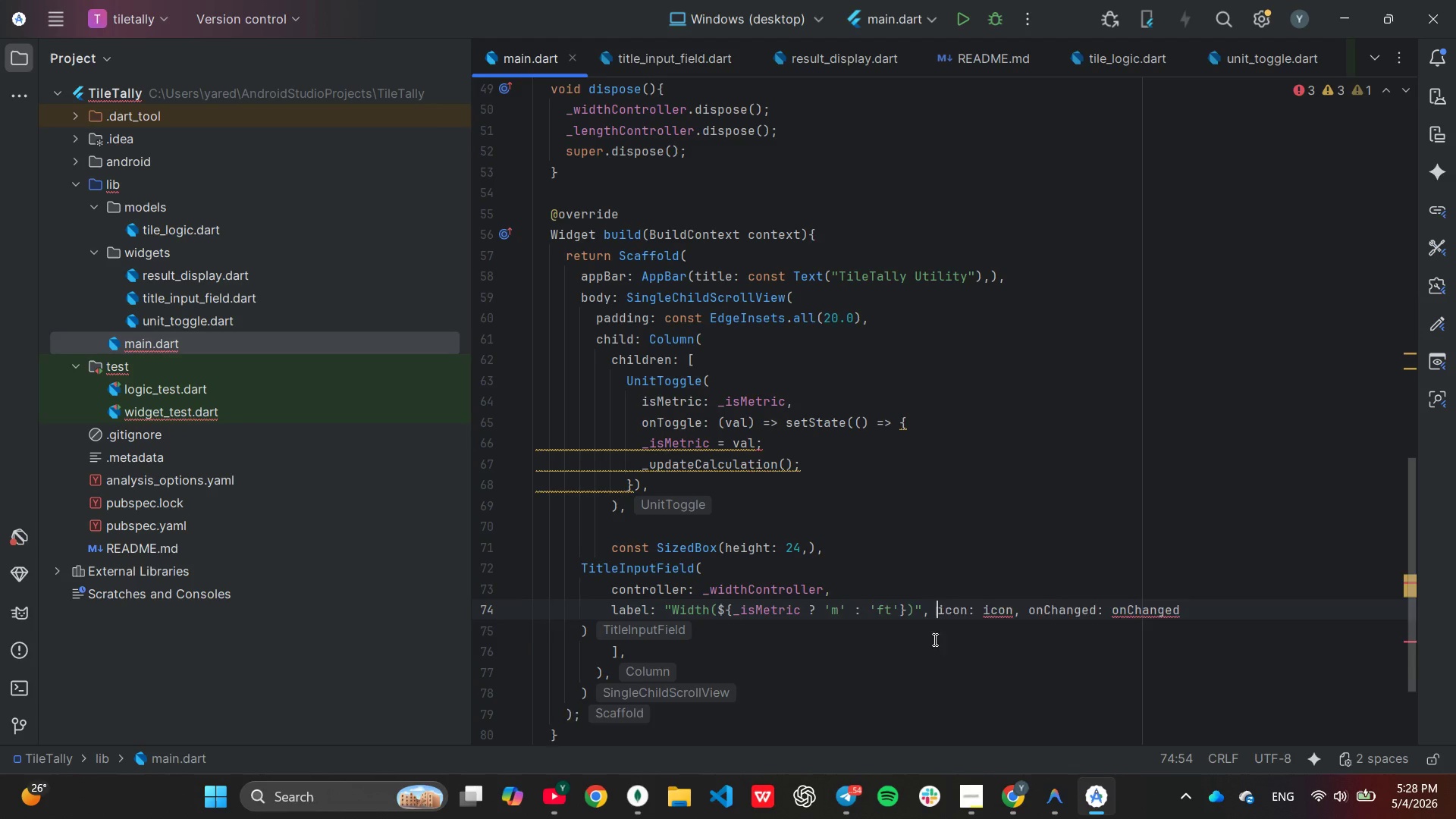 
key(Enter)
 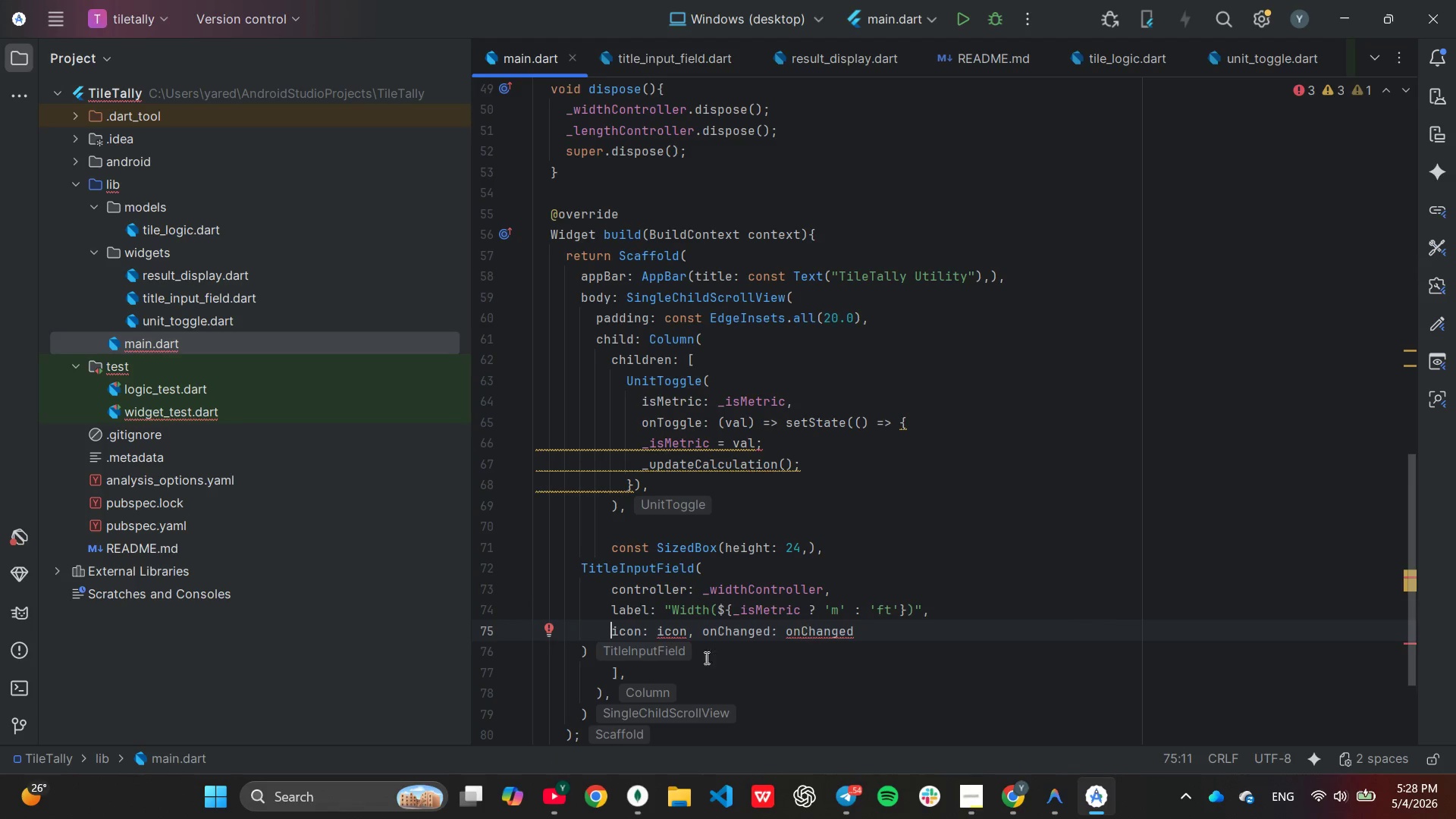 
left_click([687, 632])
 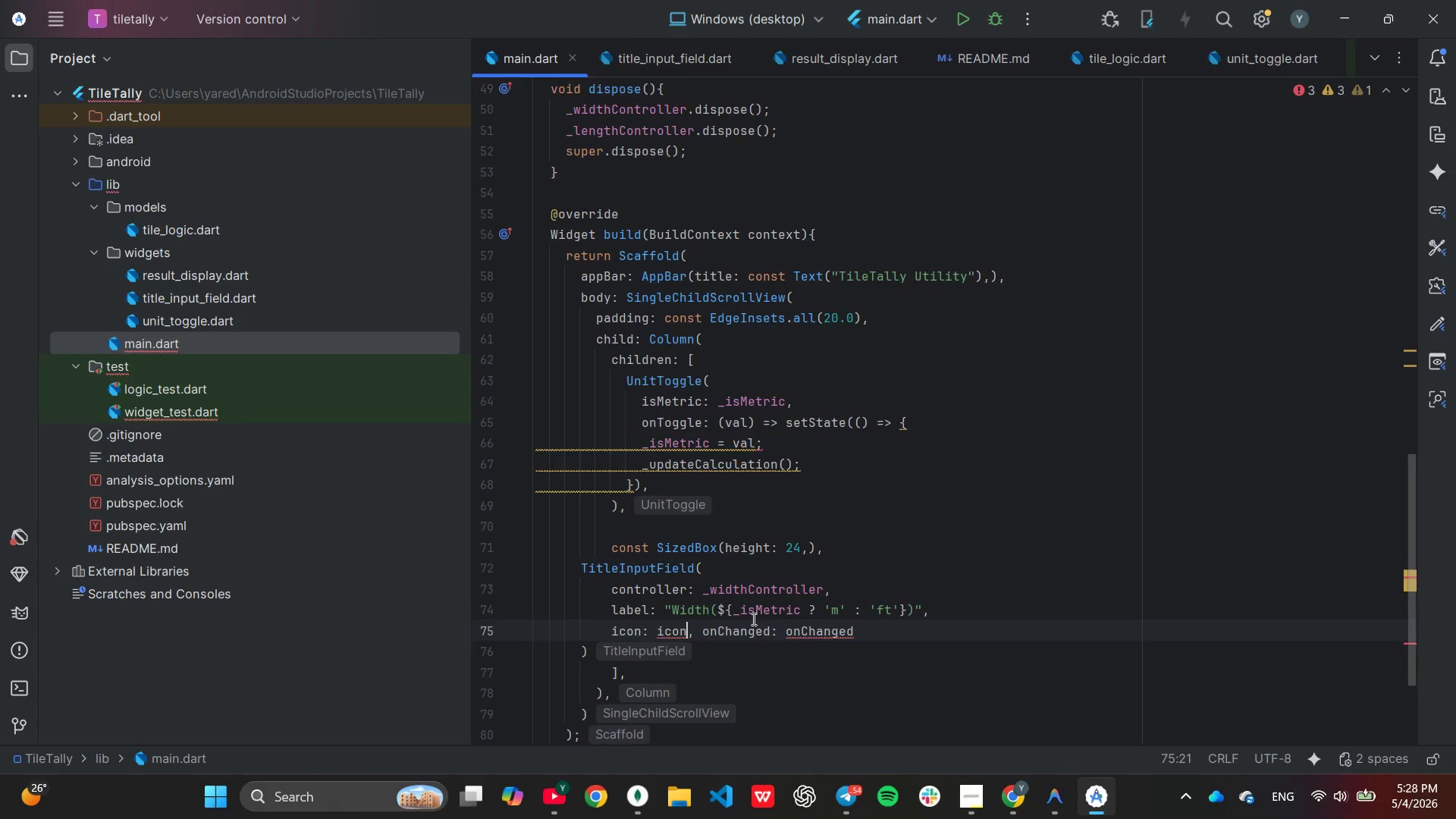 
key(Backspace)
 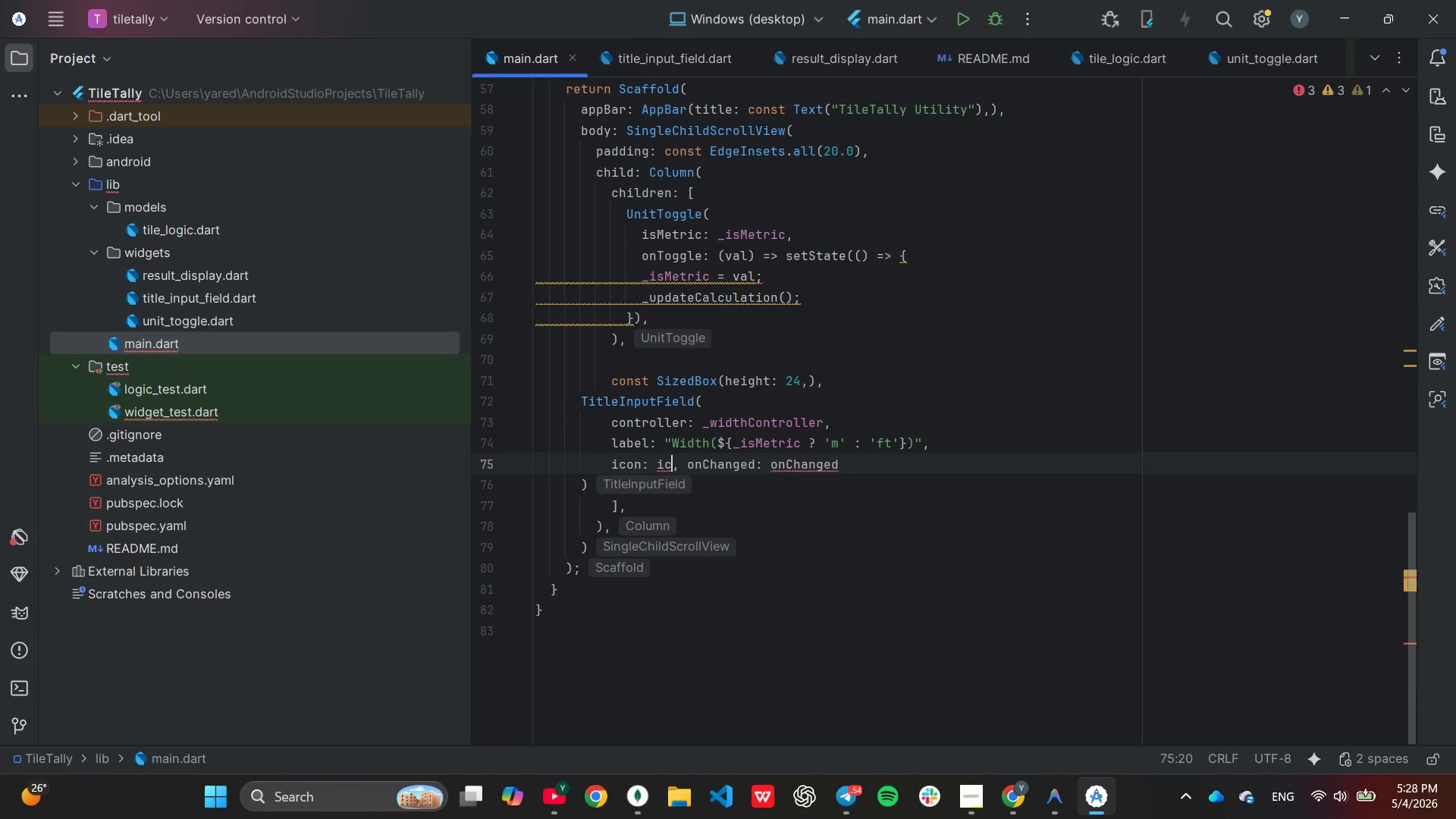 
key(Backspace)
 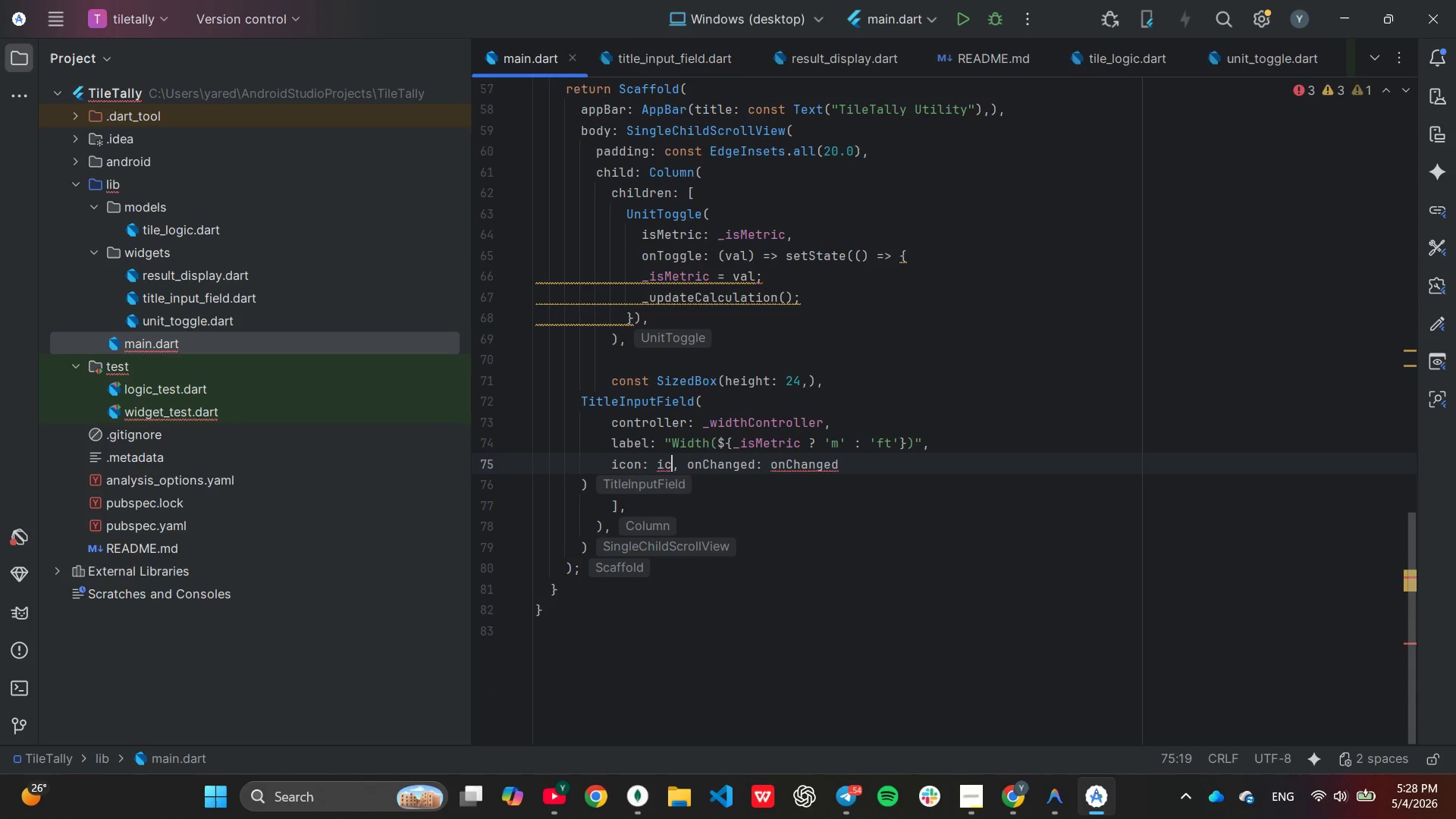 
scroll: coordinate [755, 622], scroll_direction: down, amount: 3.0
 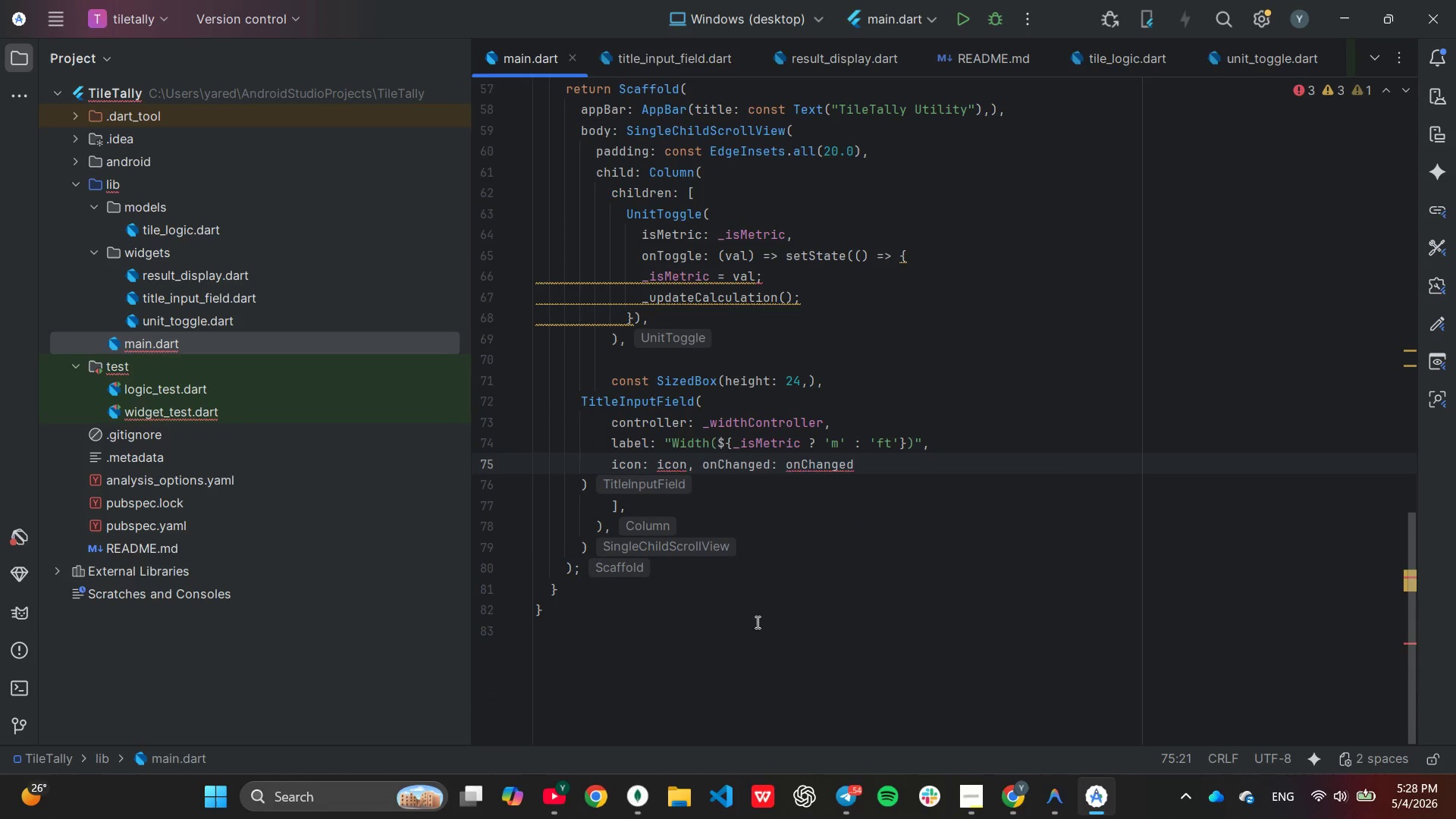 
key(Backspace)
 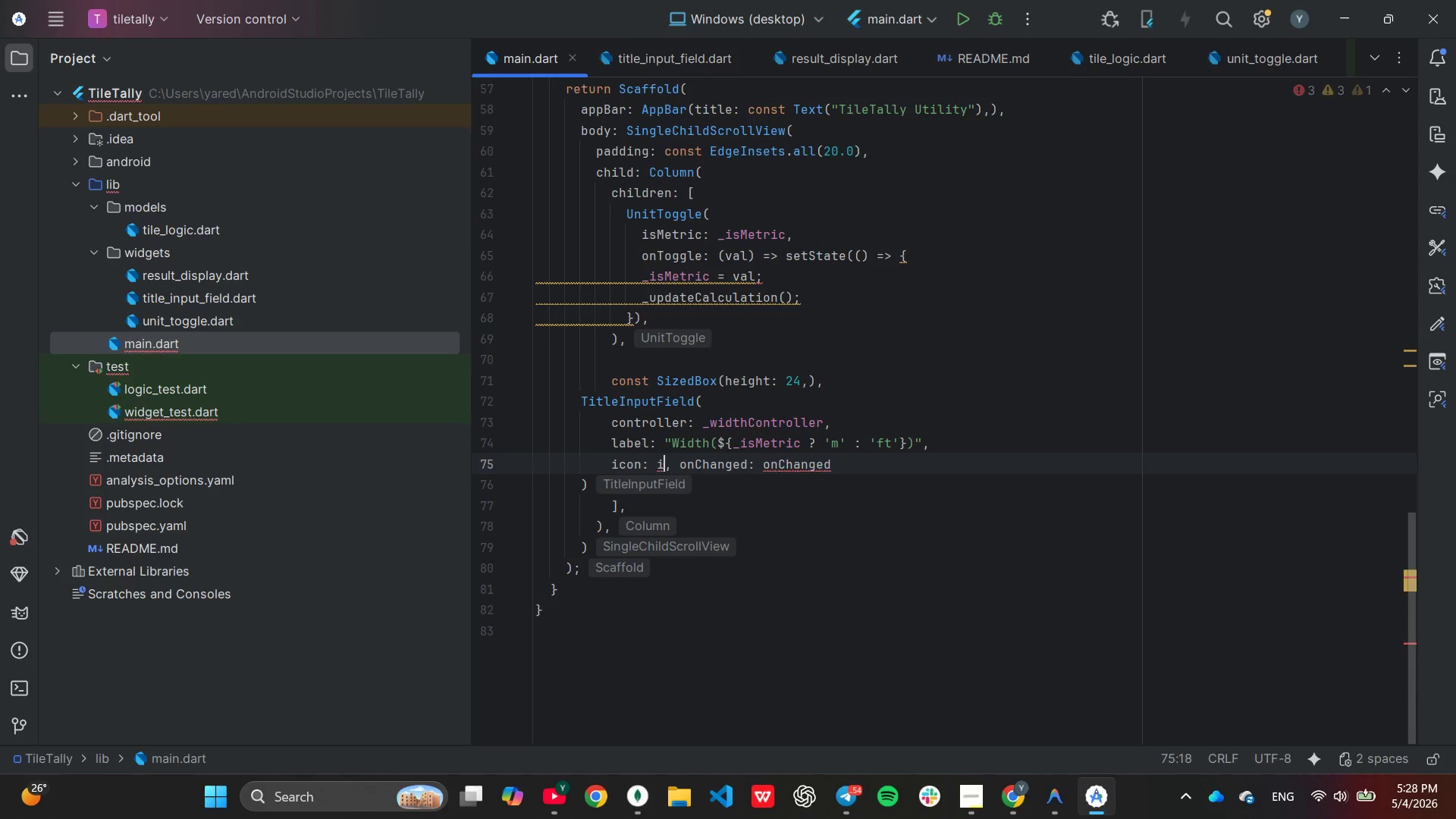 
key(Backspace)
 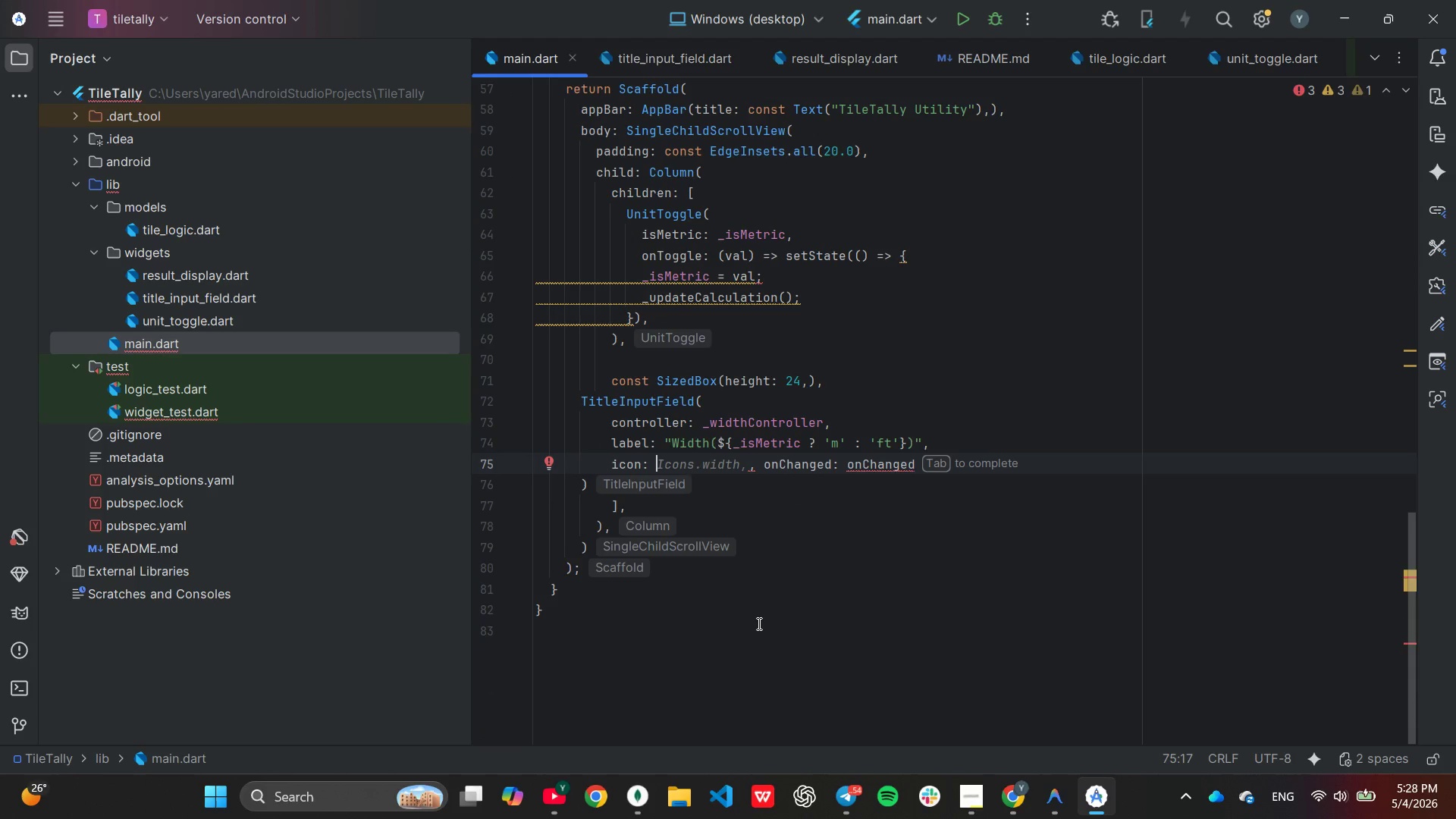 
type(Icons.)
 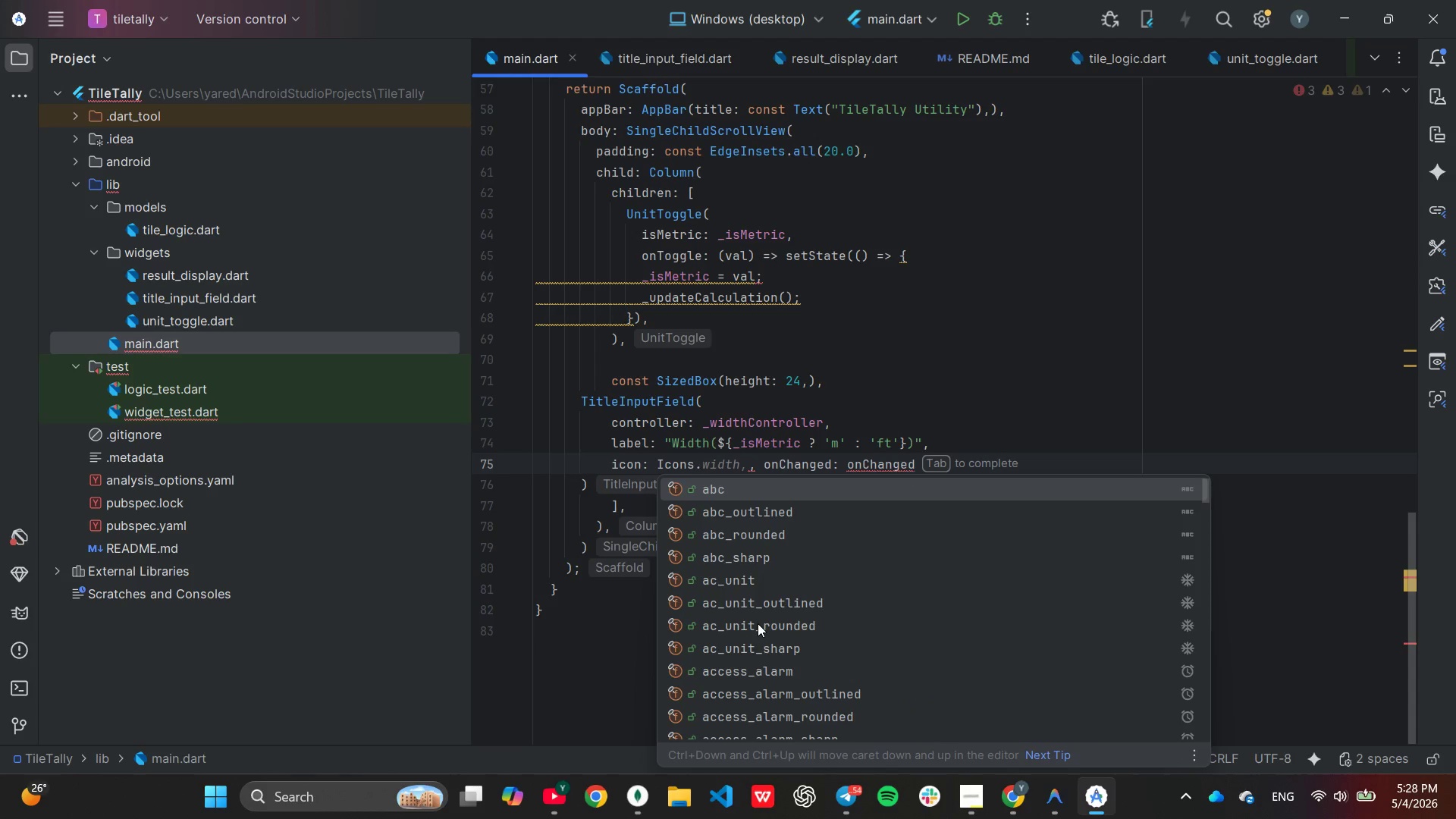 
type(str)
 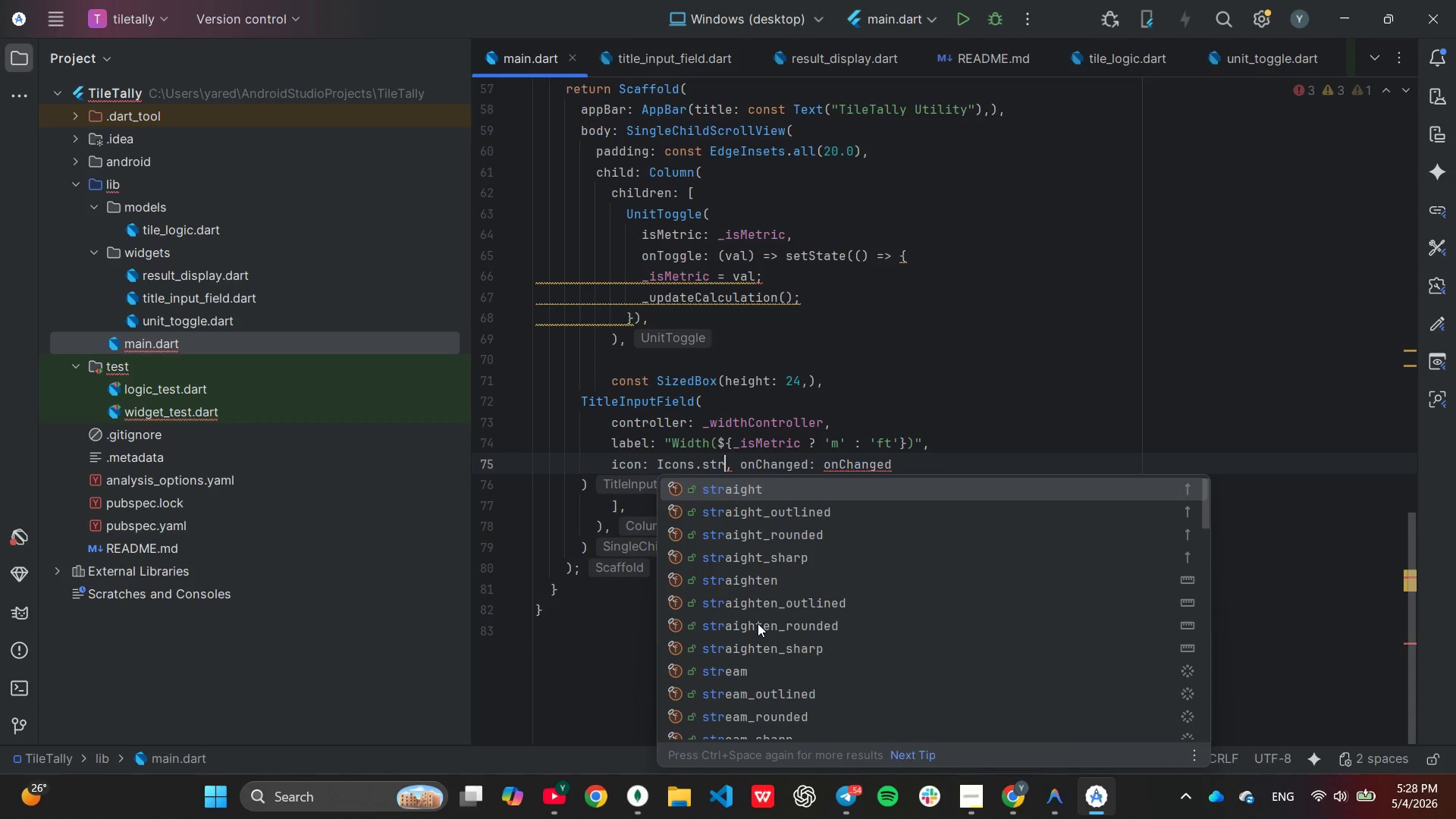 
key(ArrowDown)
 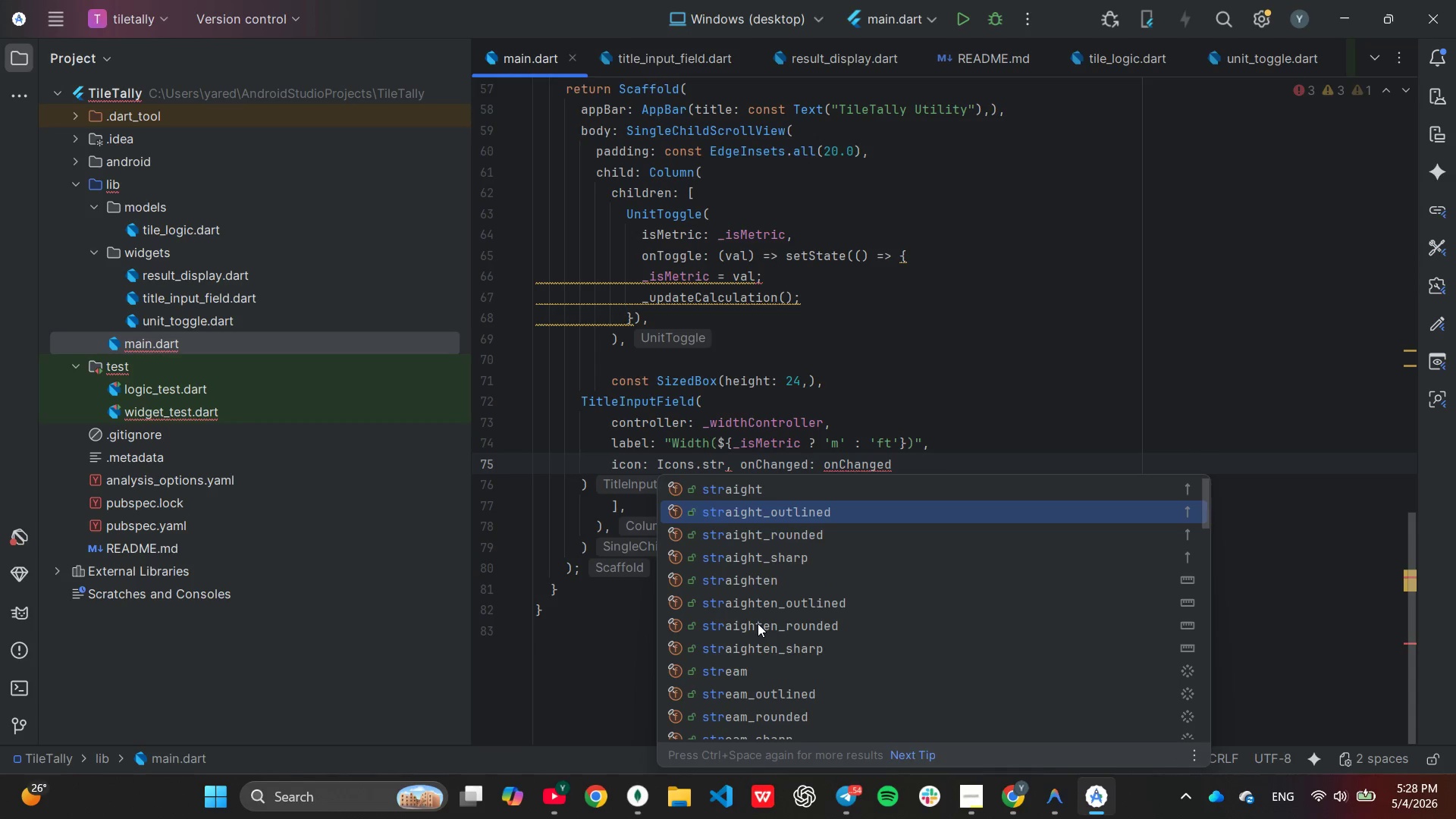 
key(ArrowDown)
 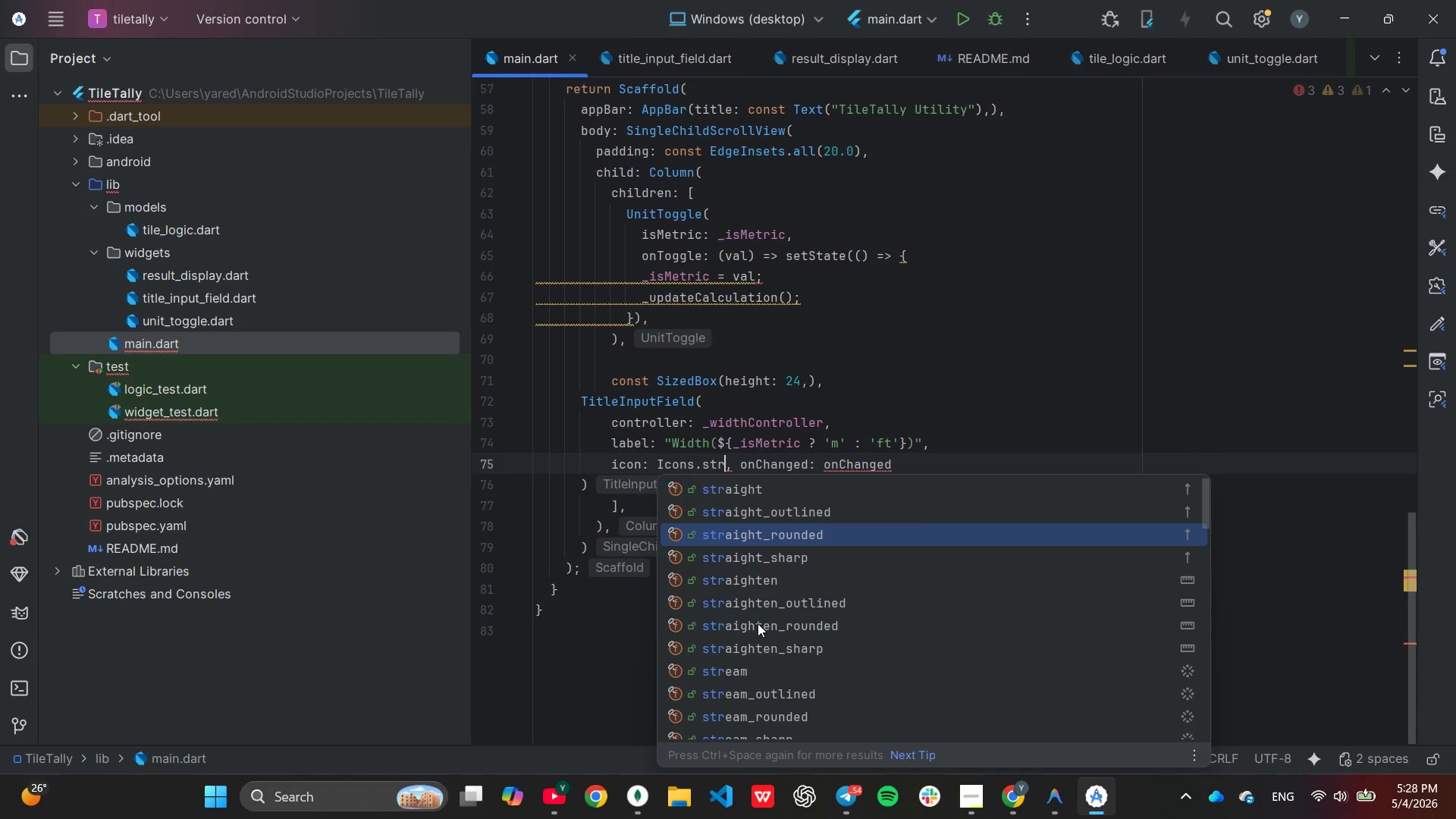 
key(ArrowDown)
 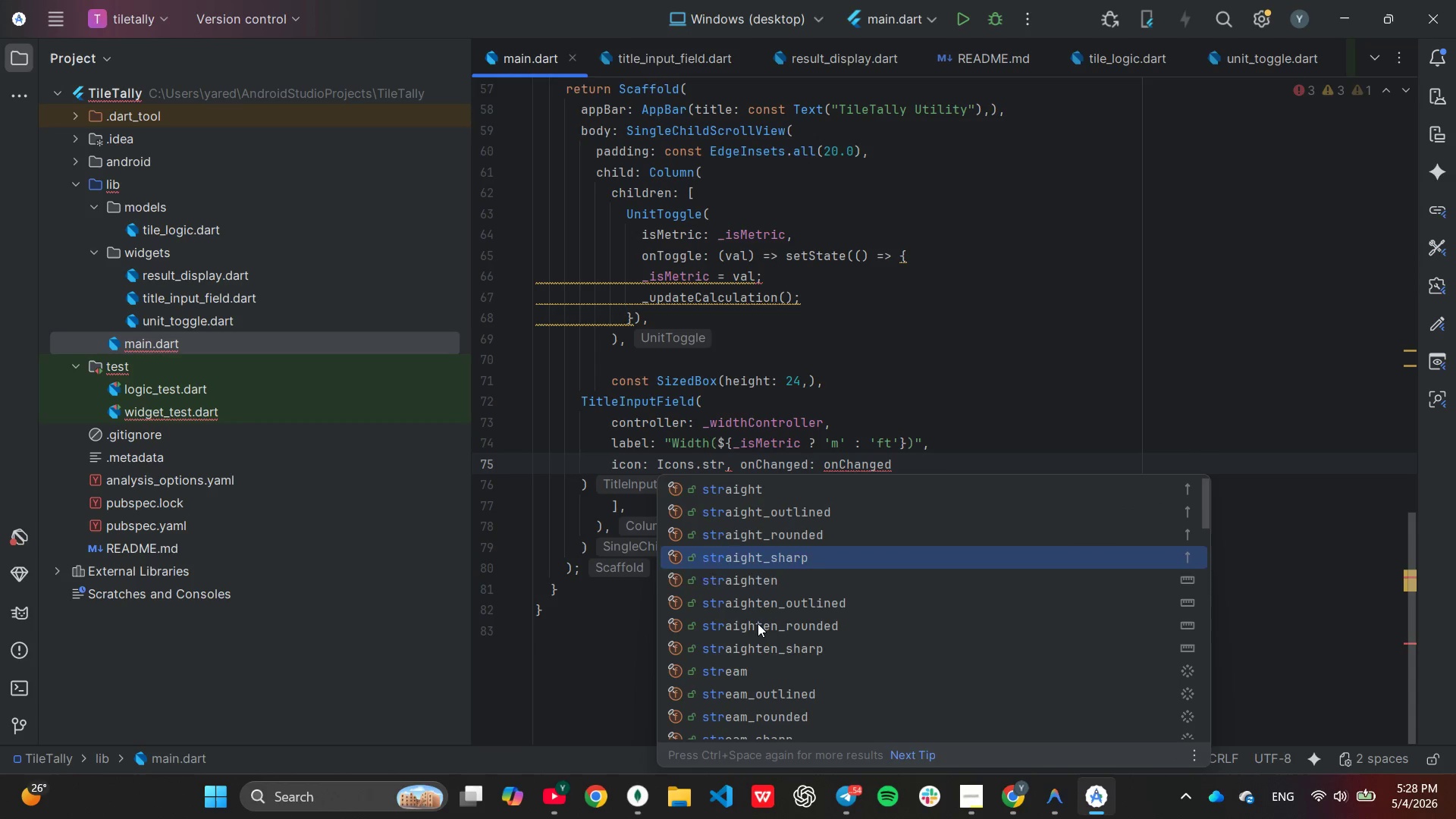 
key(ArrowDown)
 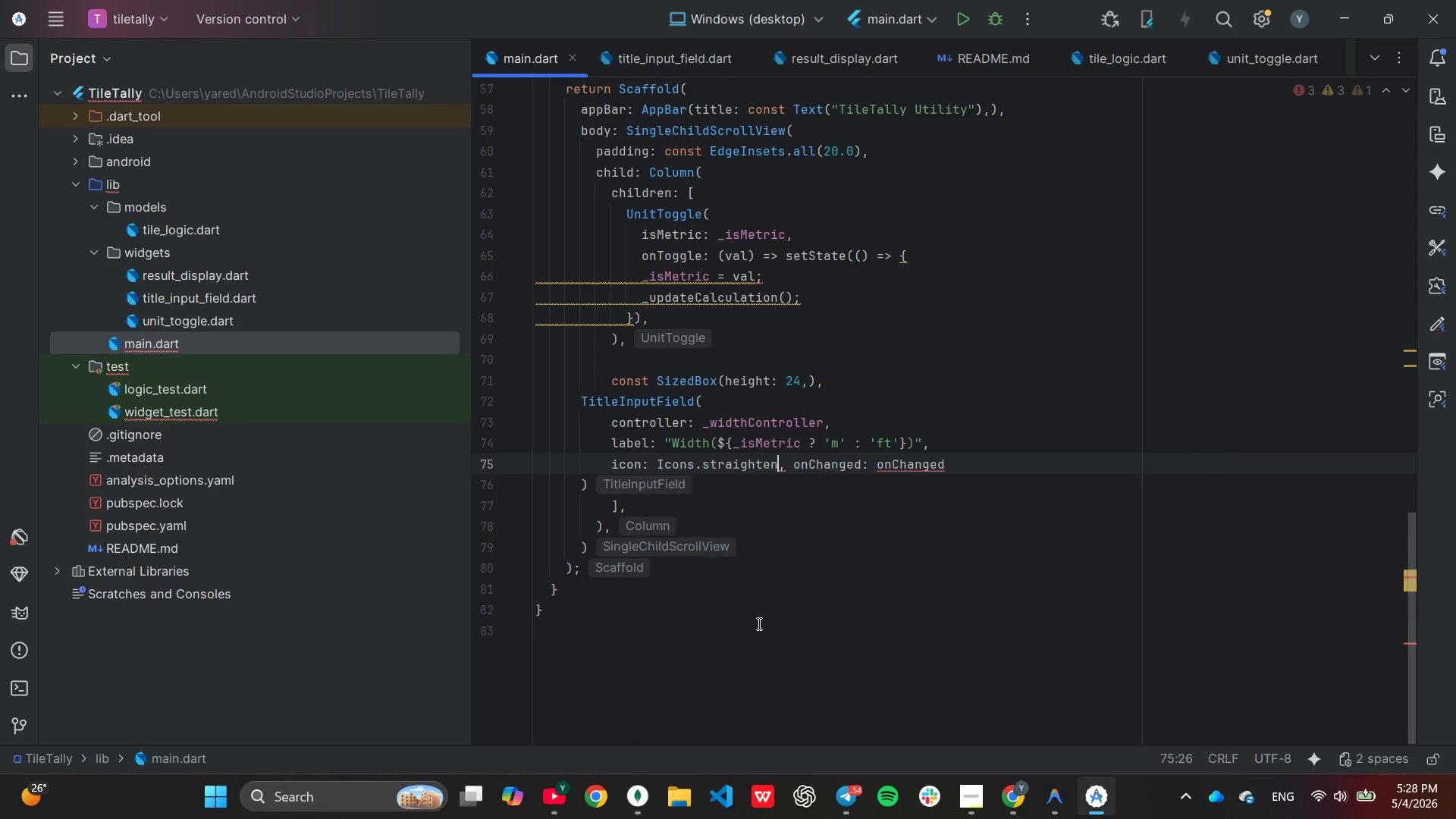 
key(Enter)
 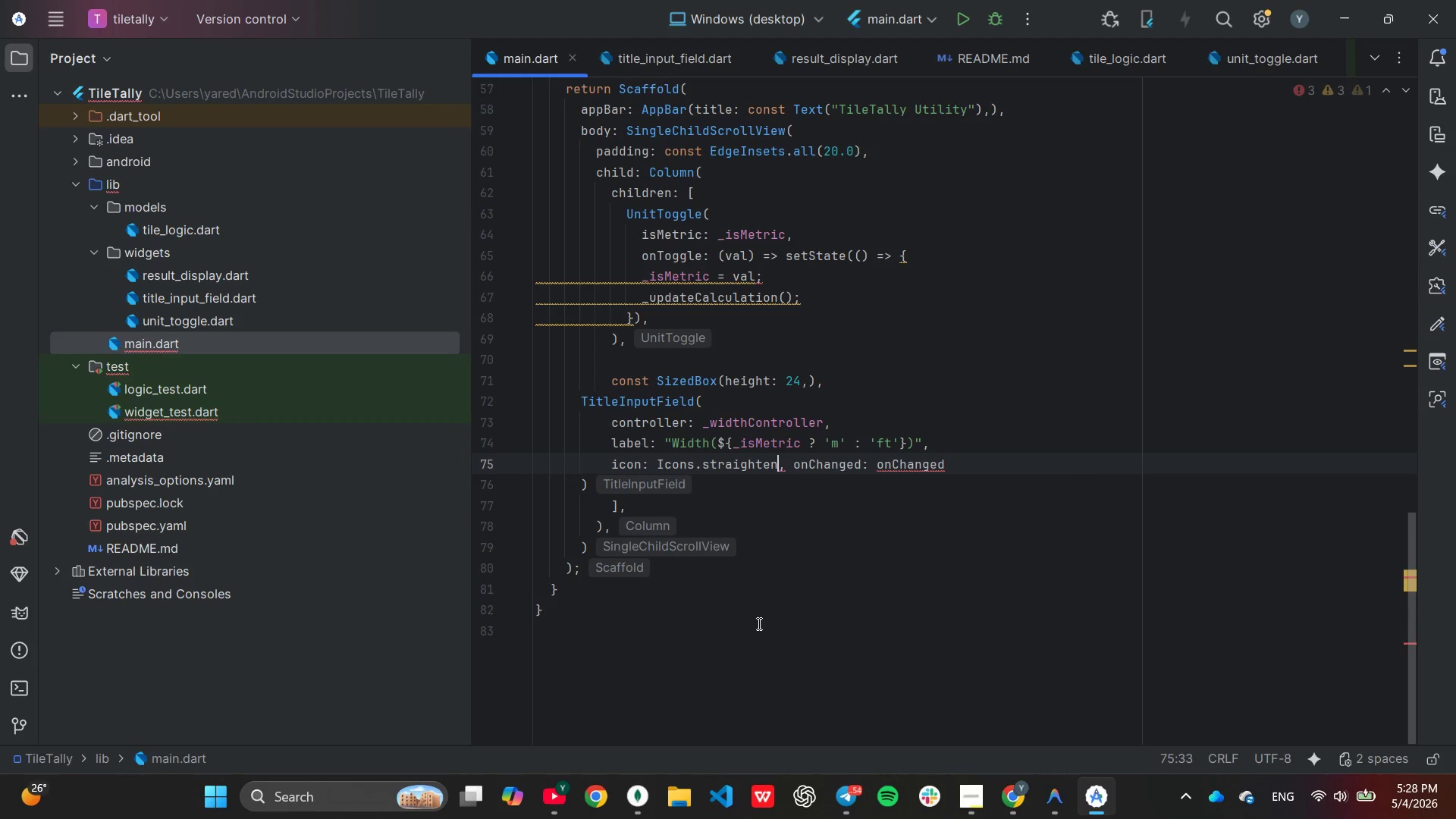 
key(ArrowRight)
 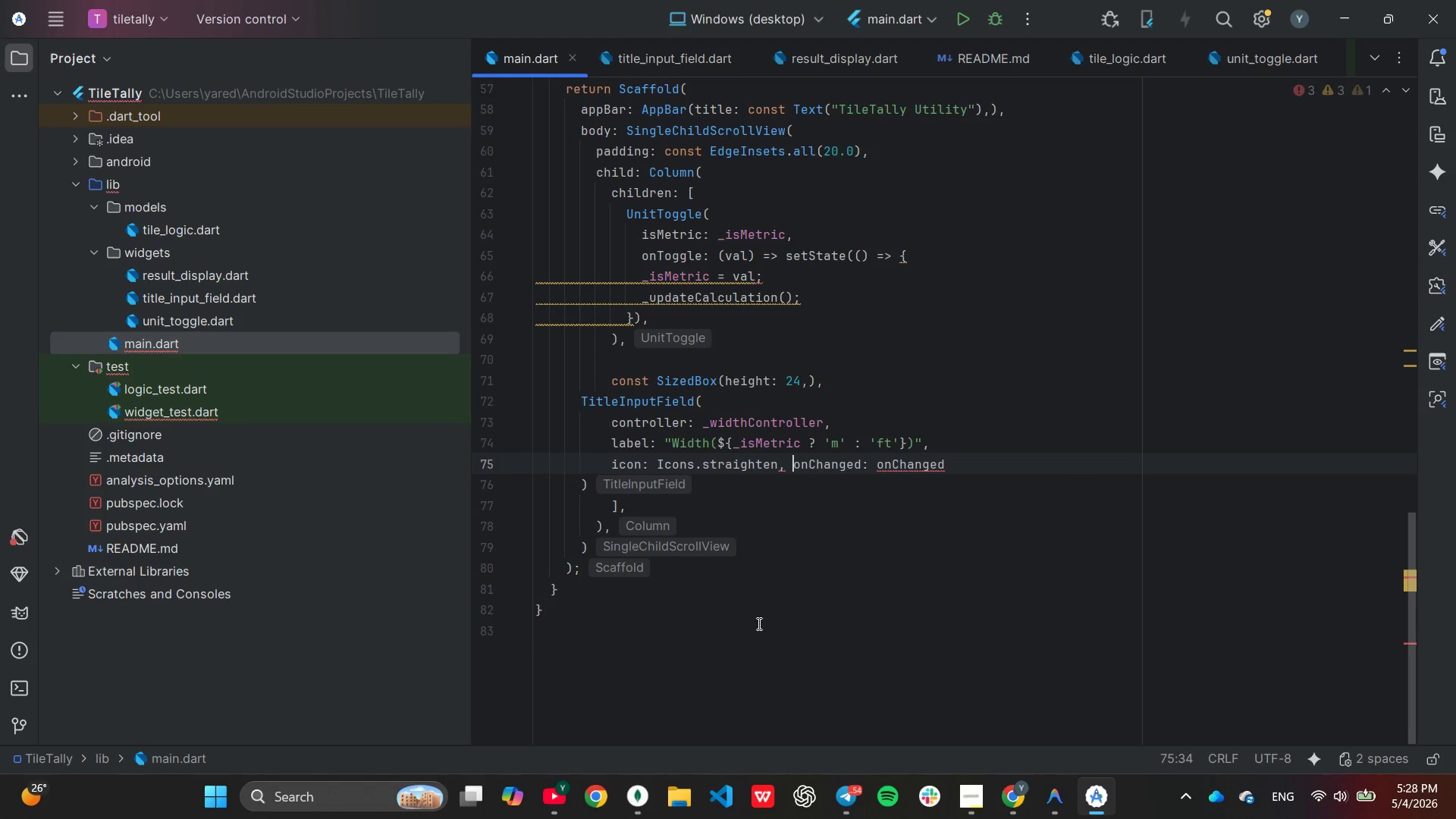 
key(ArrowRight)
 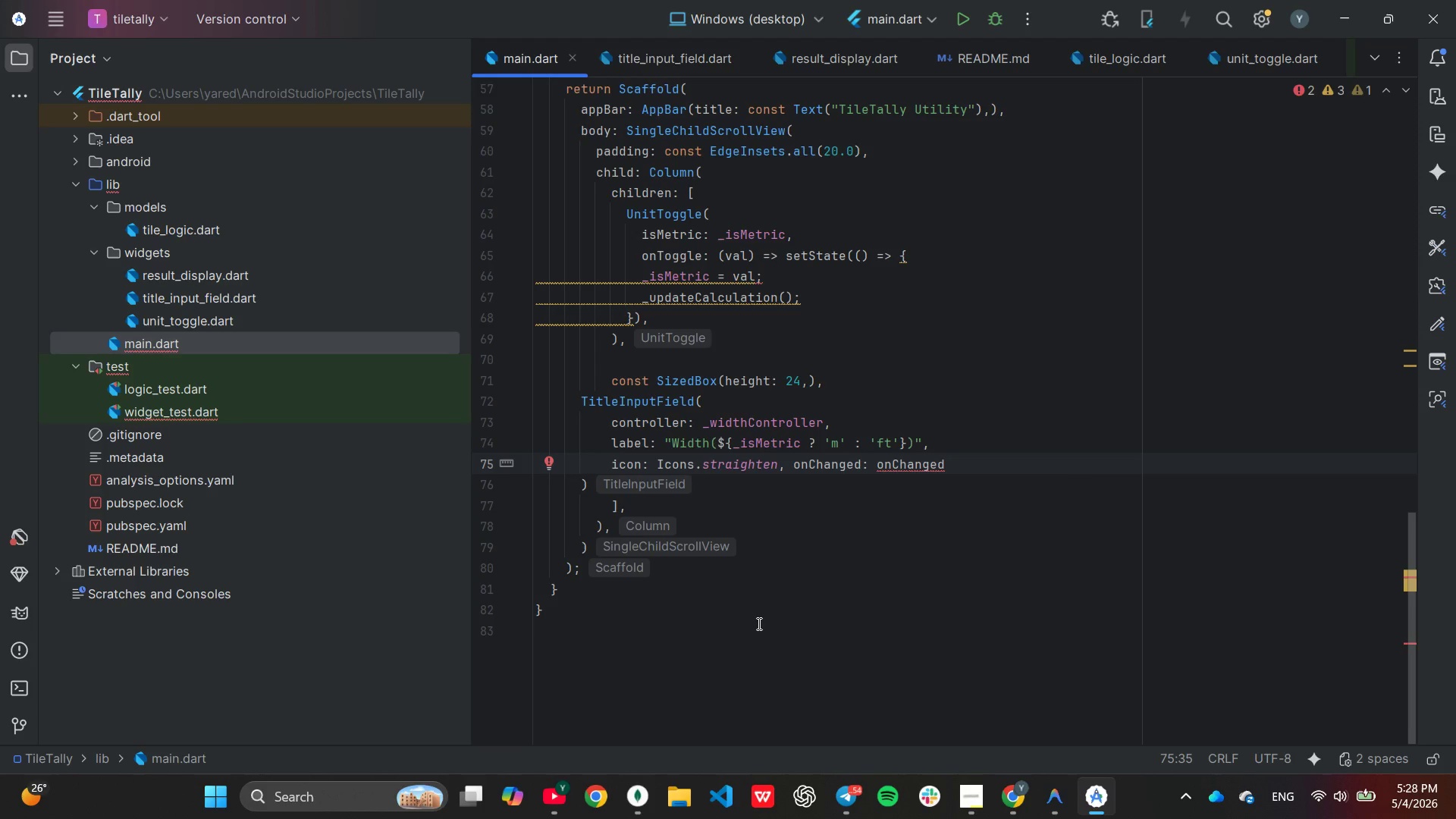 
key(Enter)
 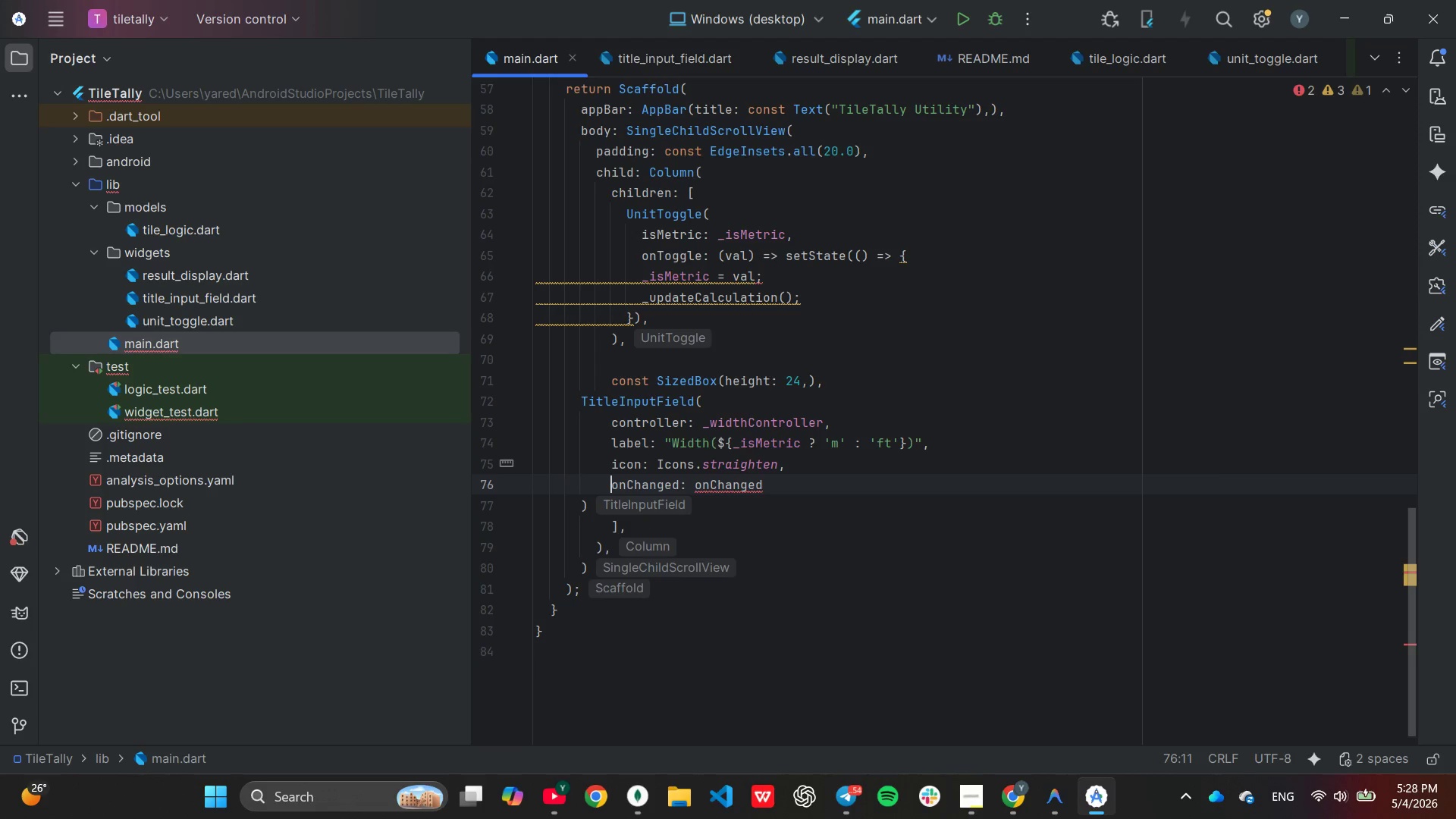 
hold_key(key=ArrowRight, duration=1.14)
 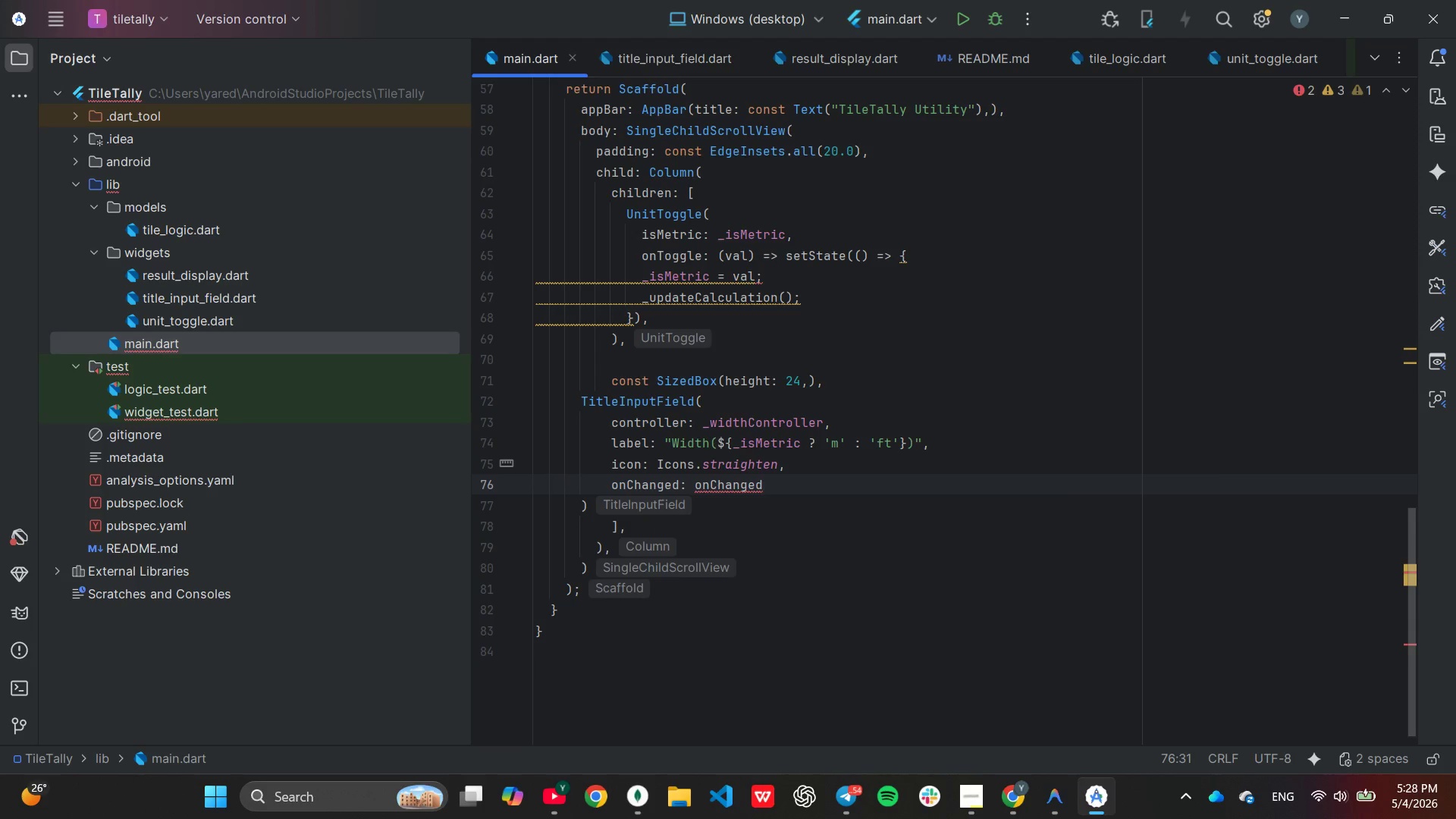 
hold_key(key=Backspace, duration=0.78)
 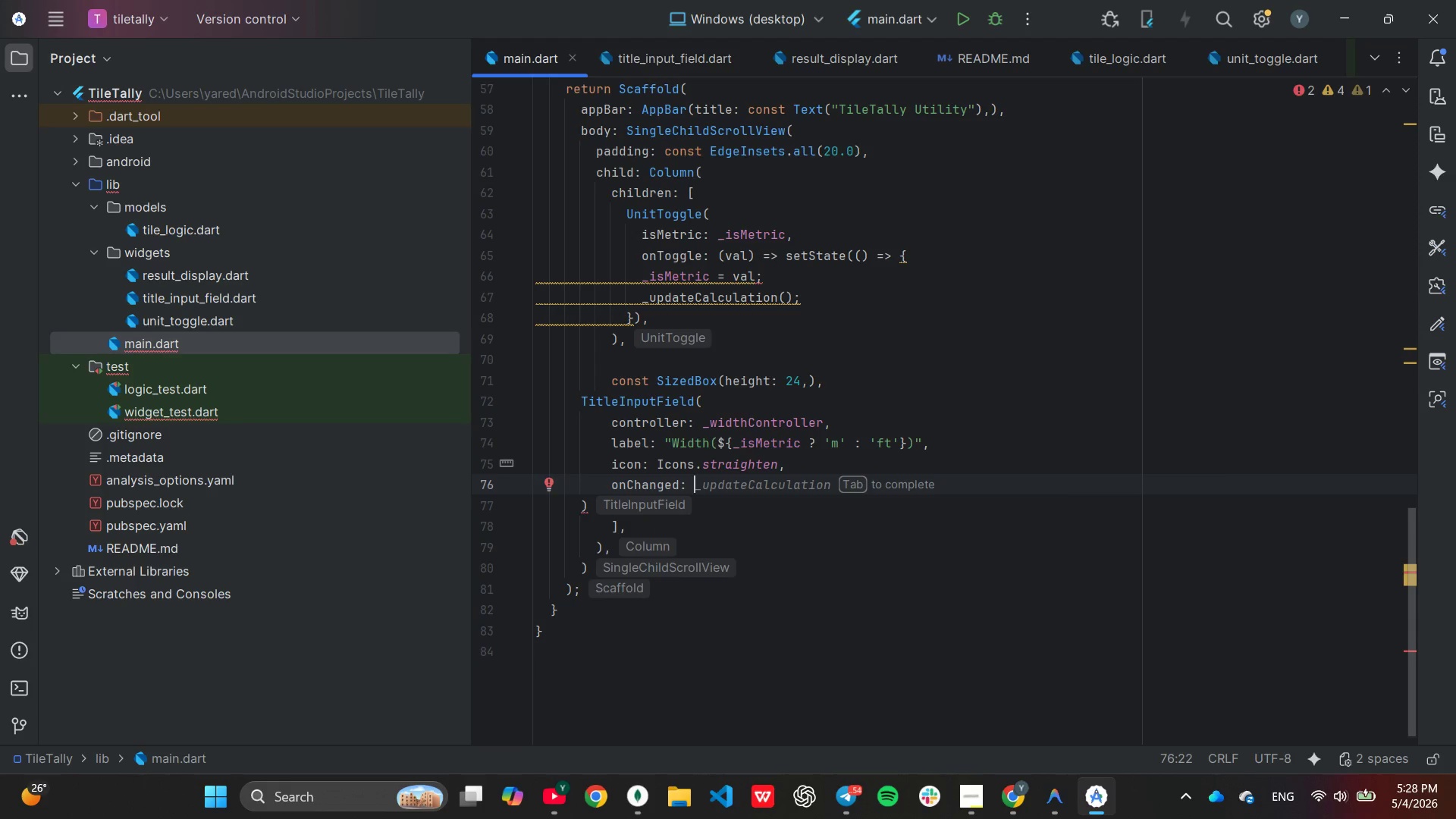 
key(Shift+ShiftLeft)
 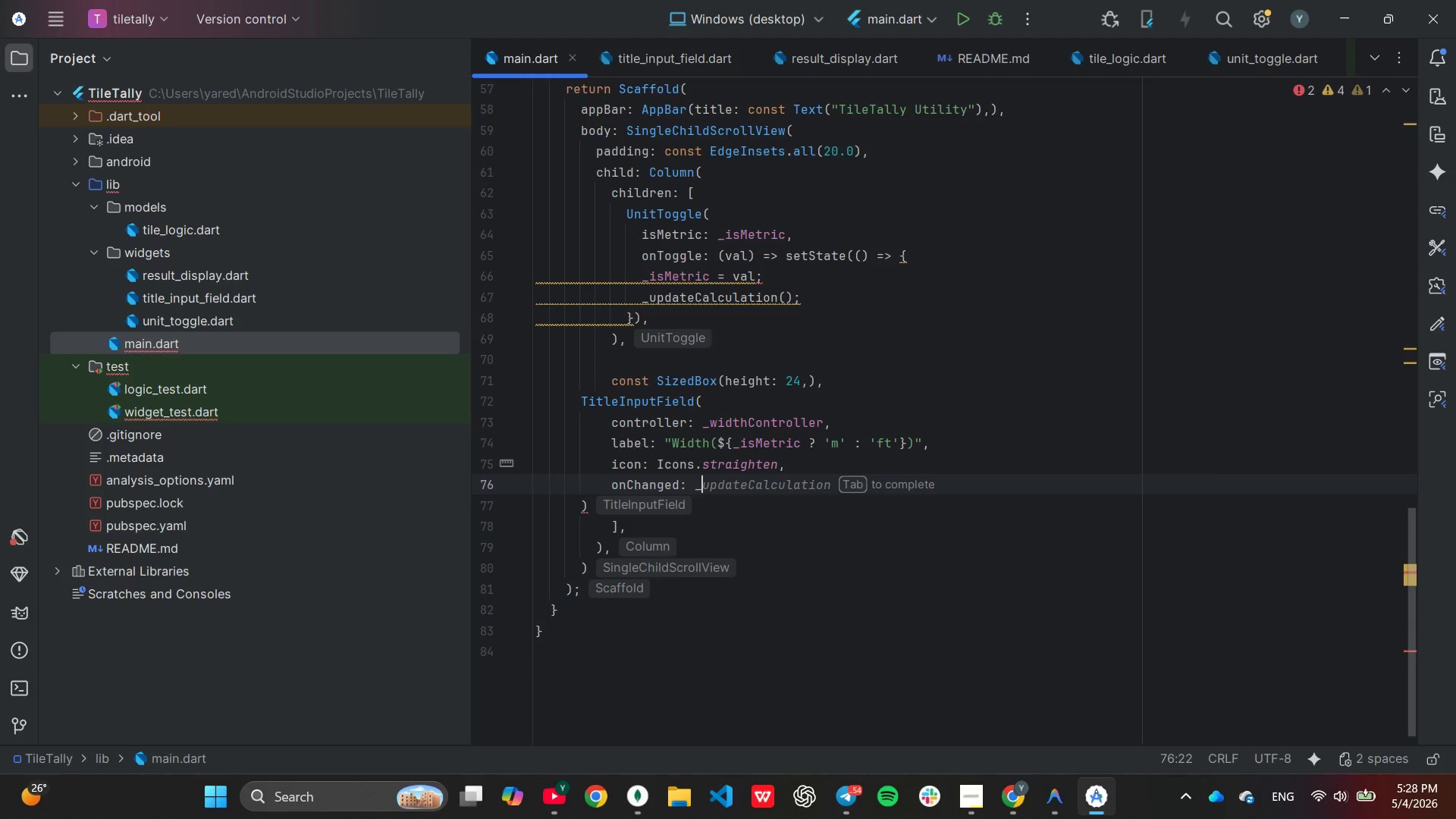 
key(Shift+Minus)
 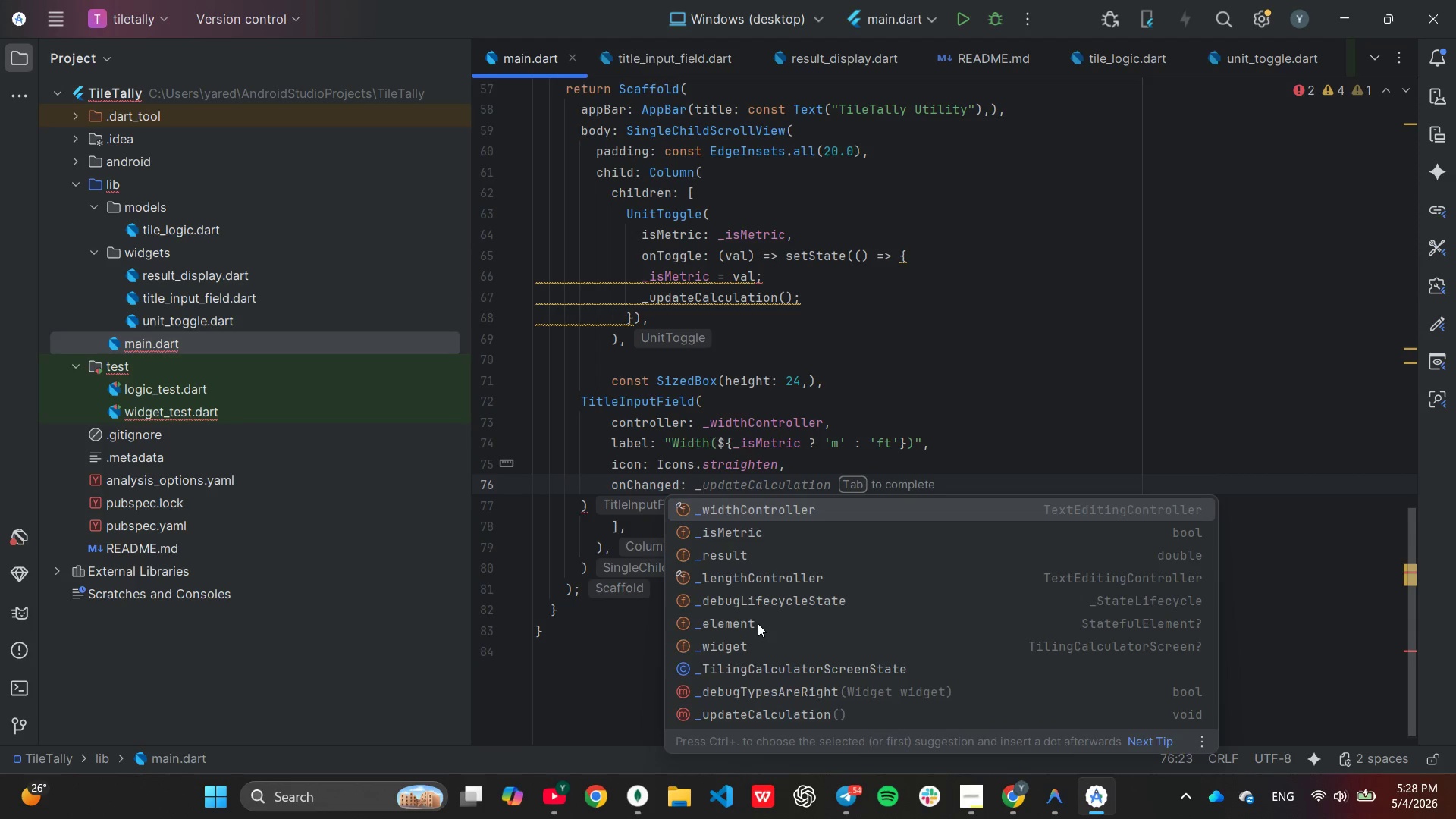 
key(Tab)
 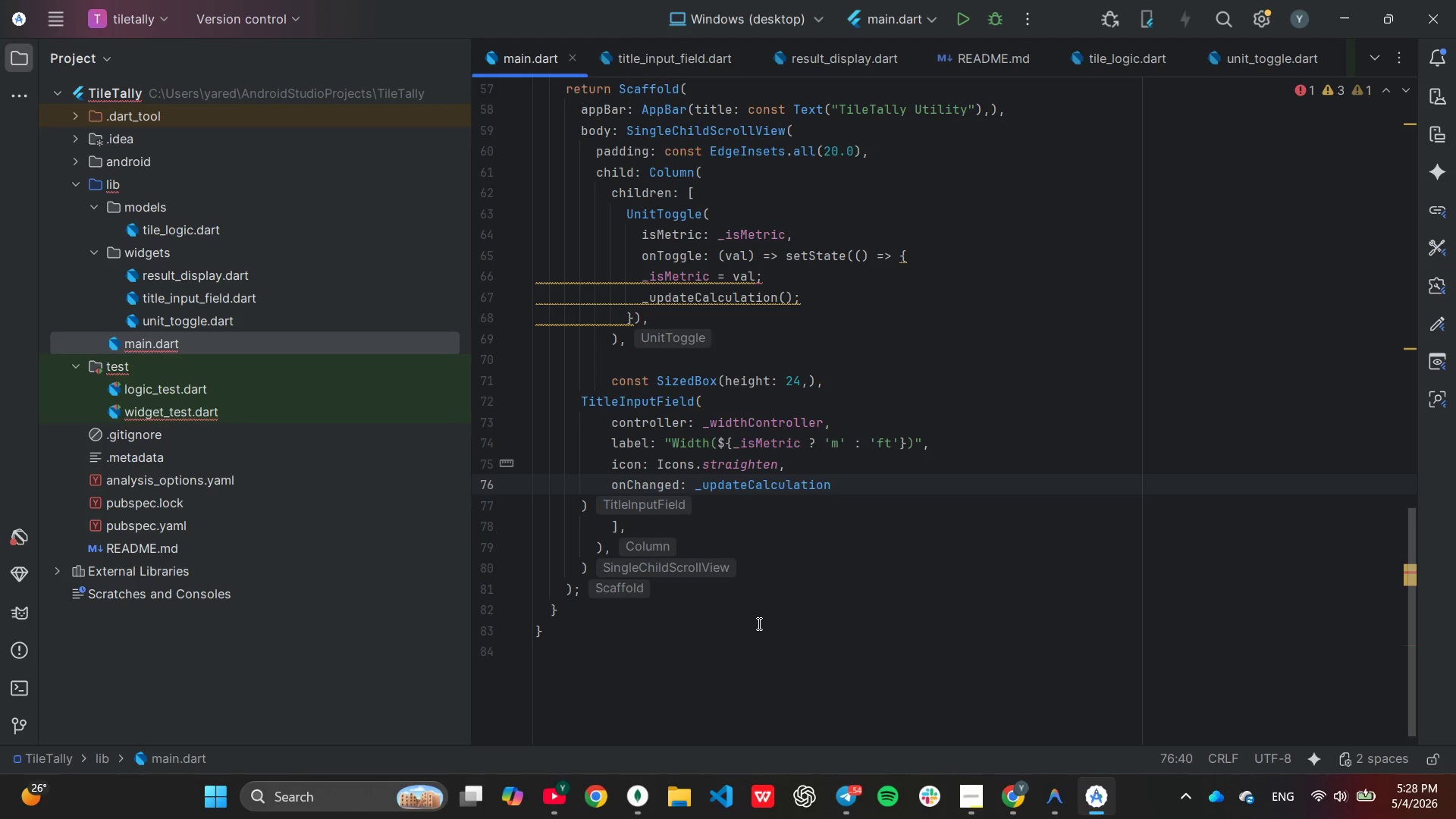 
key(ArrowDown)
 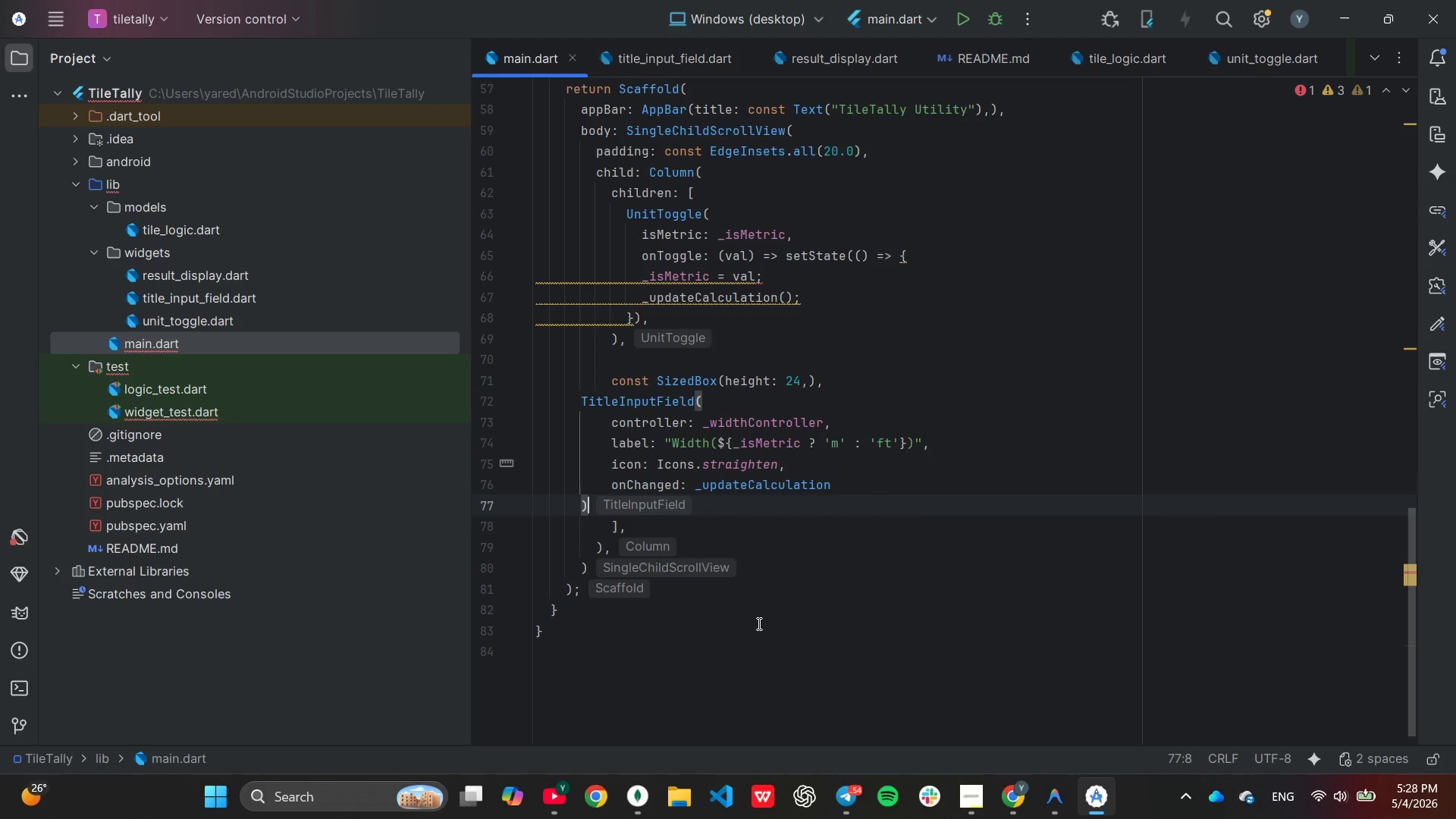 
key(Comma)
 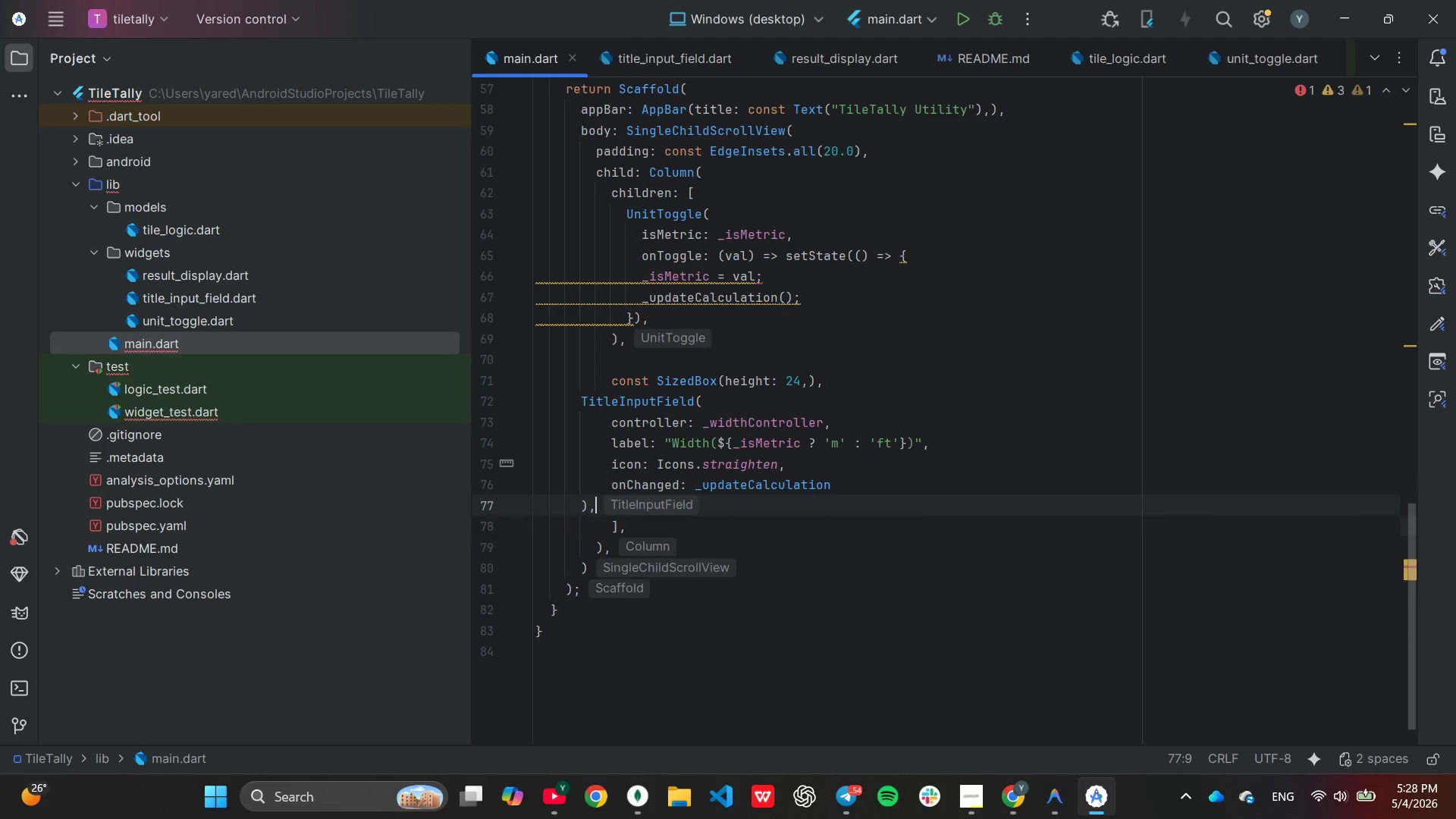 
key(Enter)
 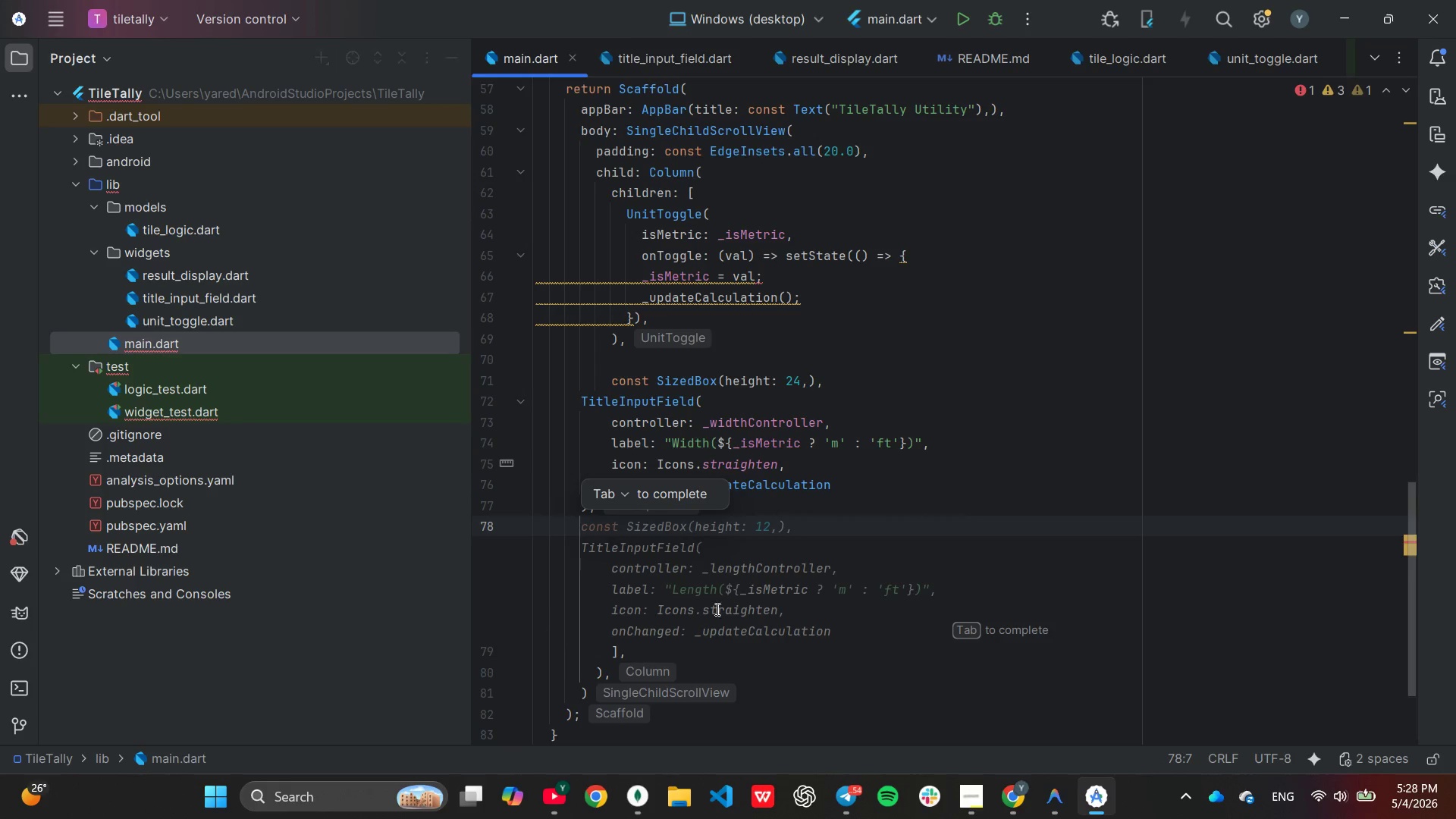 
wait(5.89)
 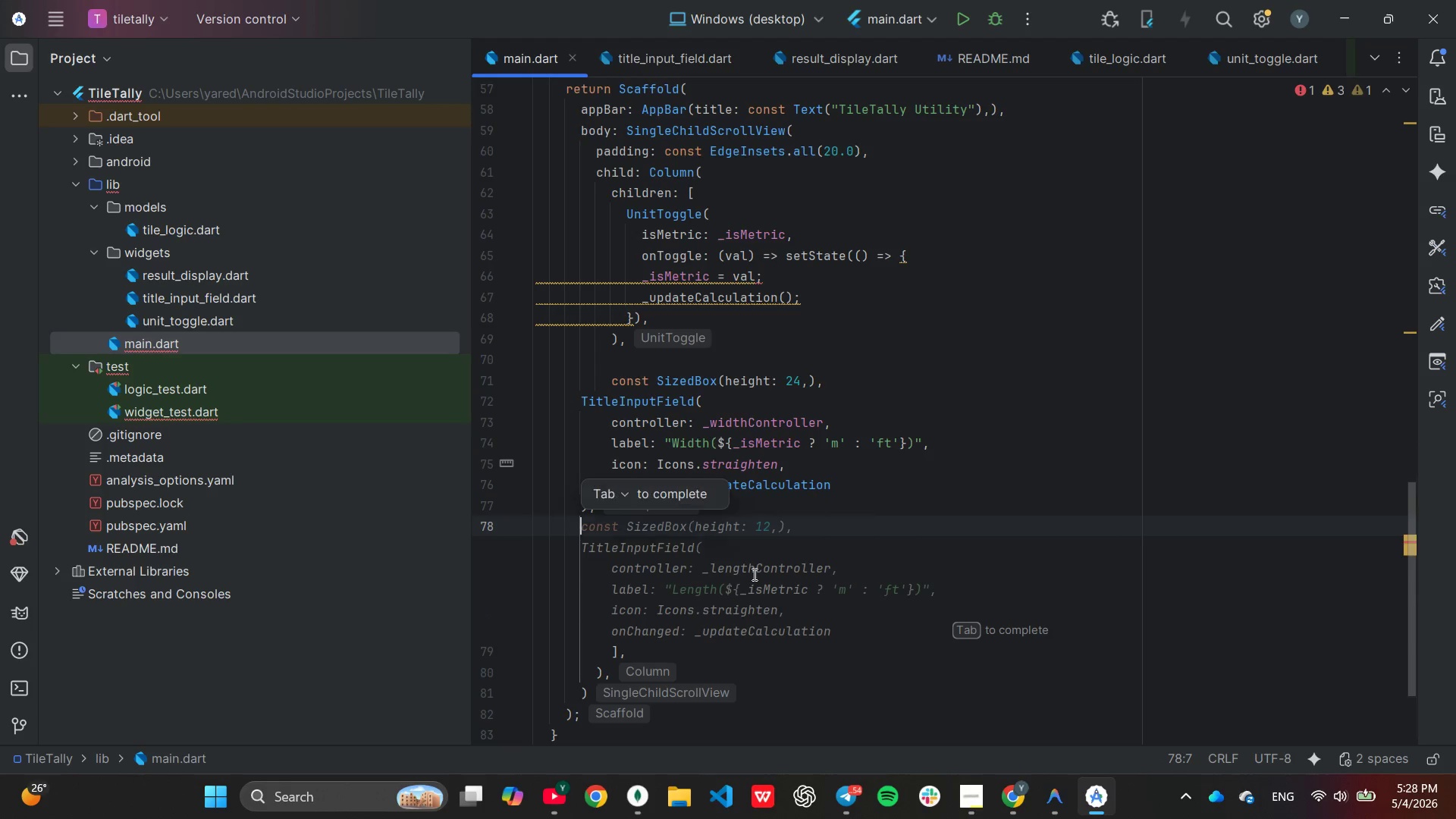 
key(Tab)
 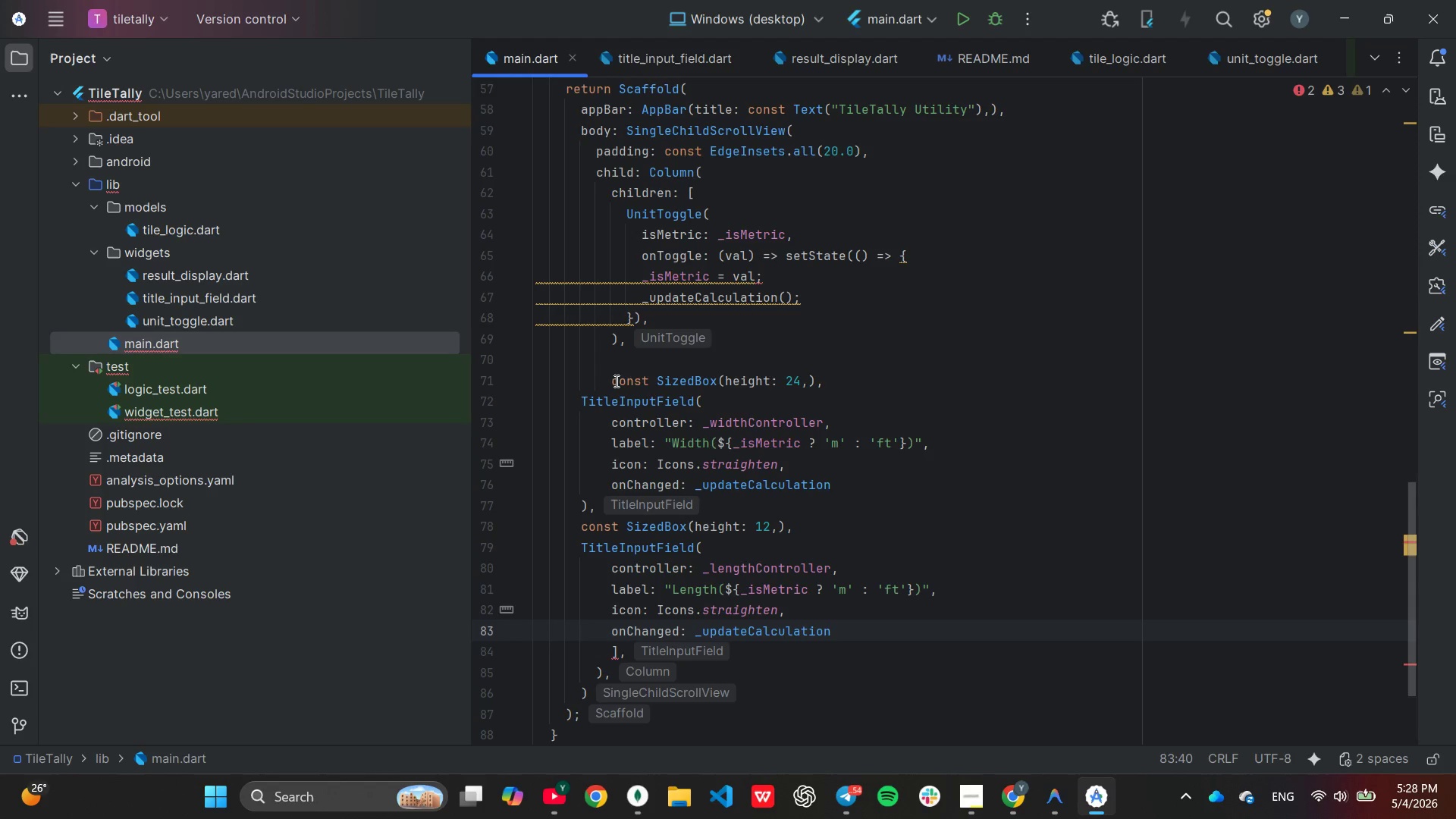 
left_click([614, 382])
 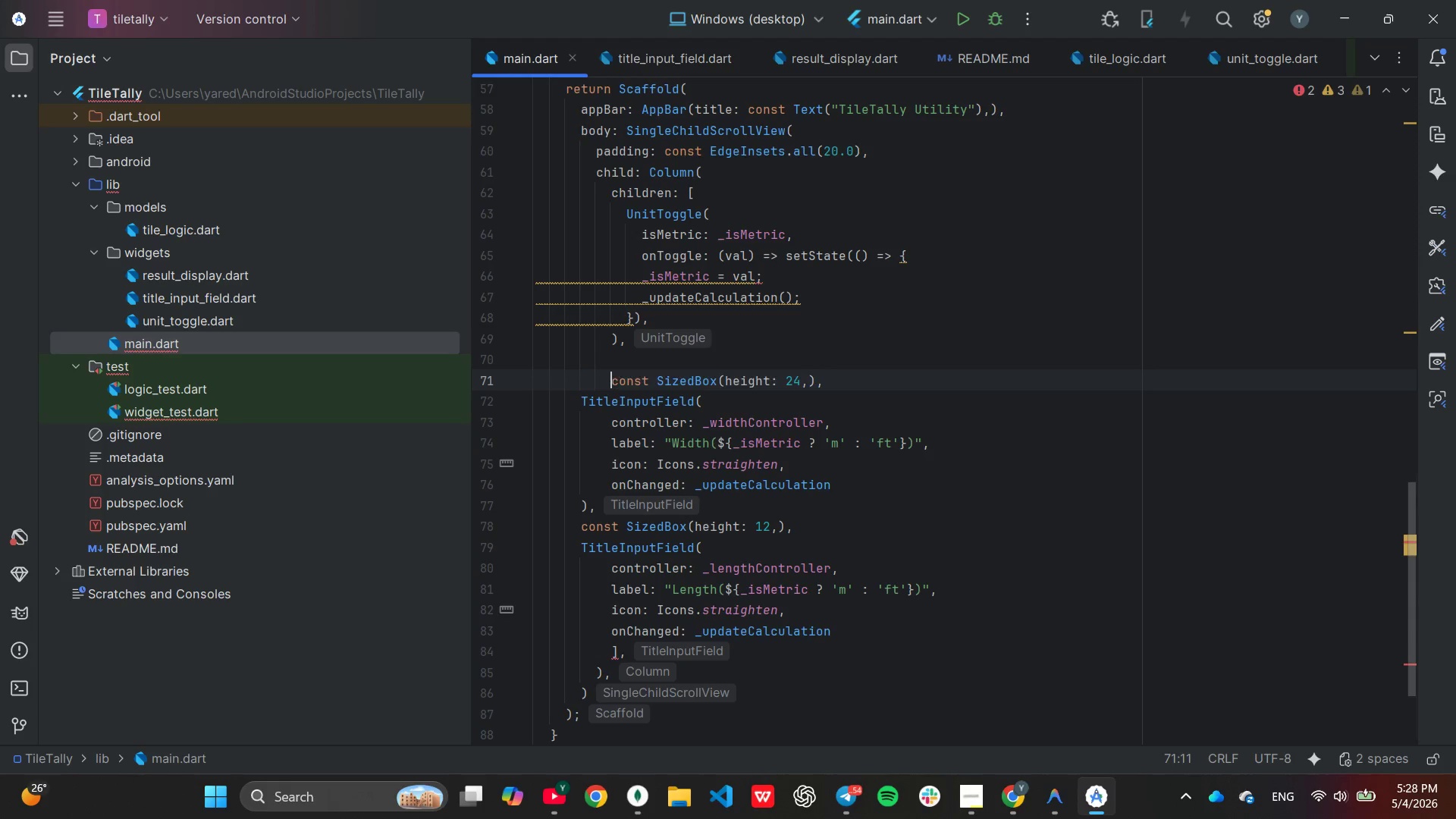 
key(Backspace)
 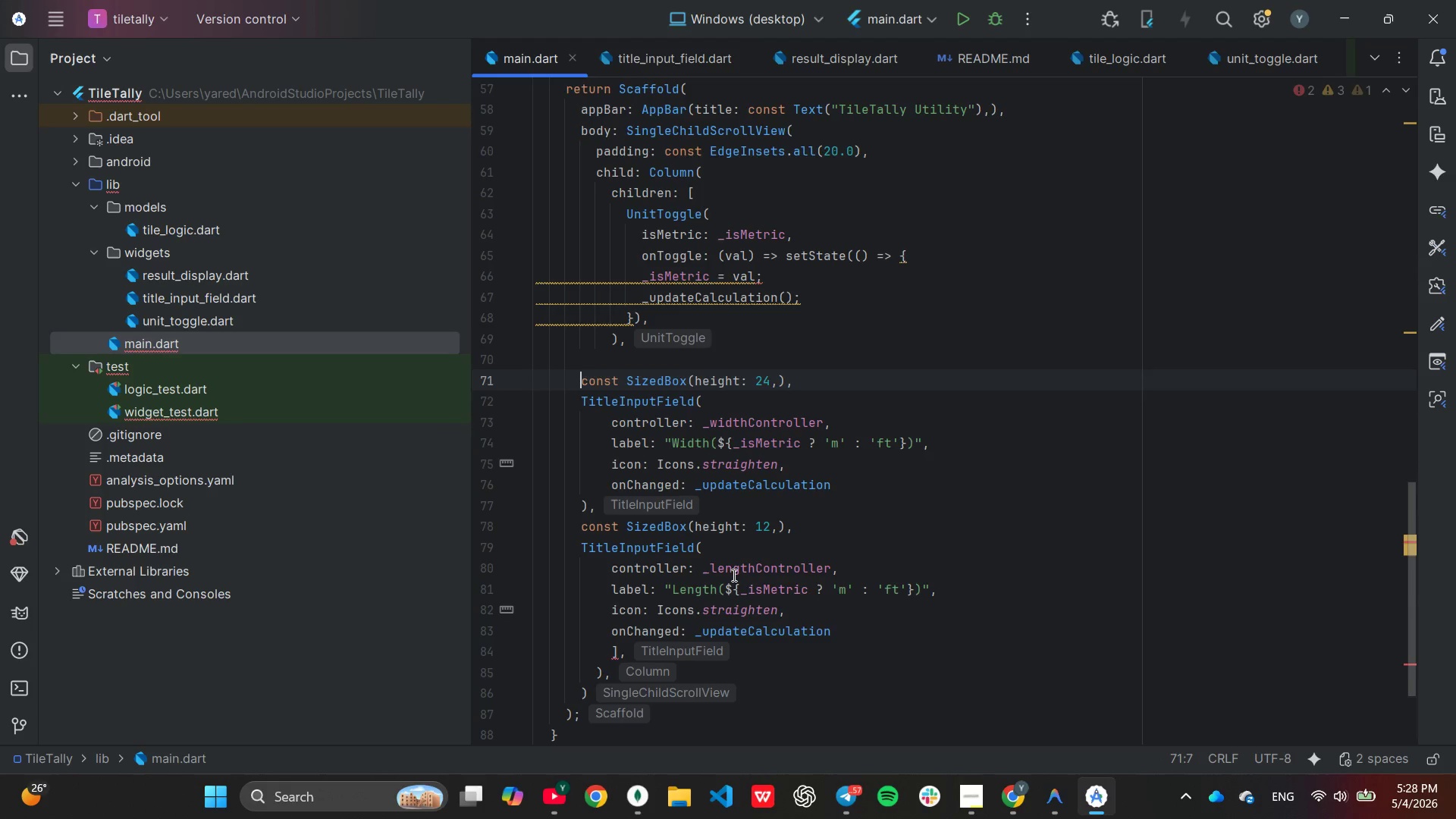 
scroll: coordinate [733, 575], scroll_direction: down, amount: 1.0
 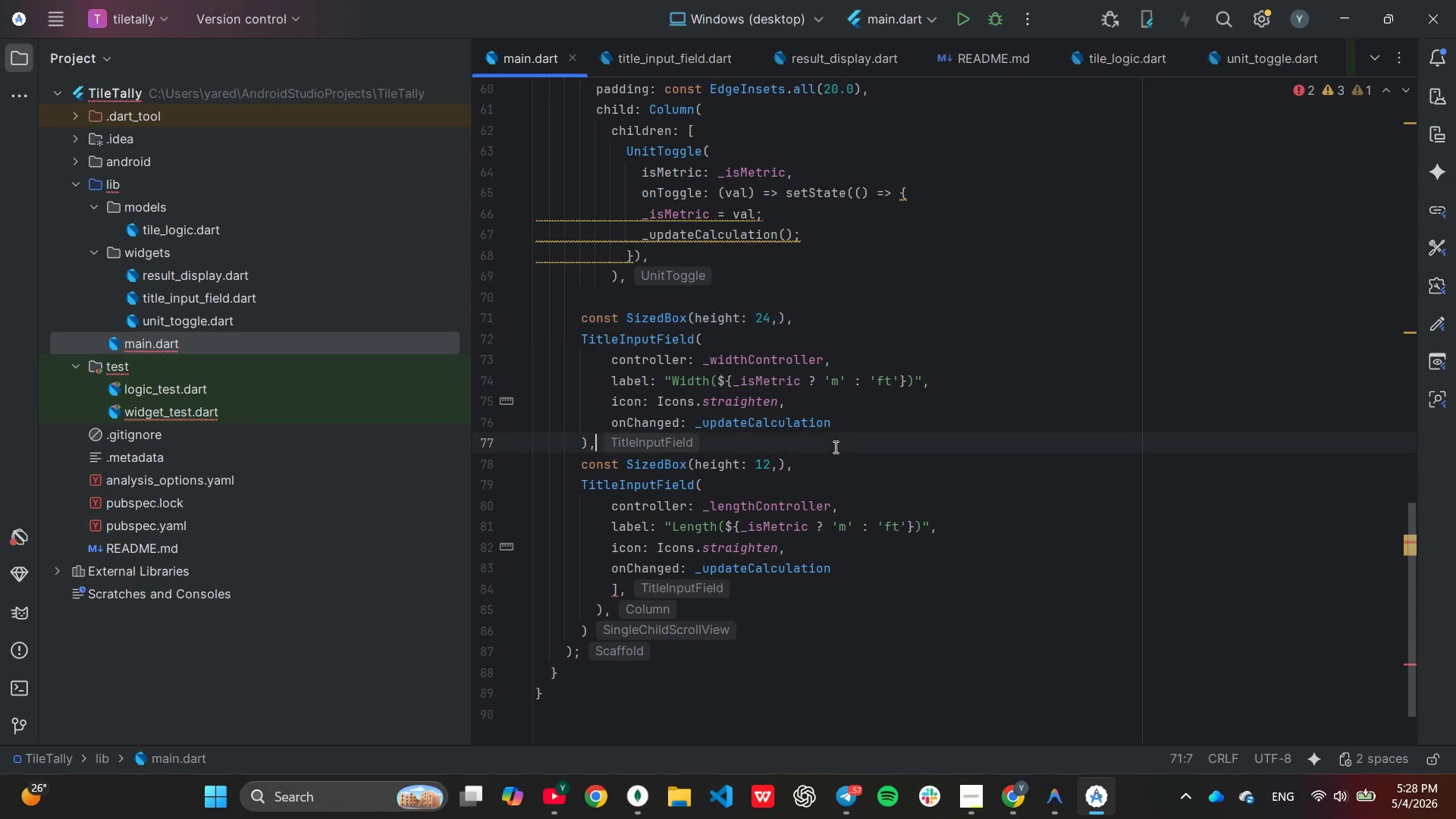 
key(Enter)
 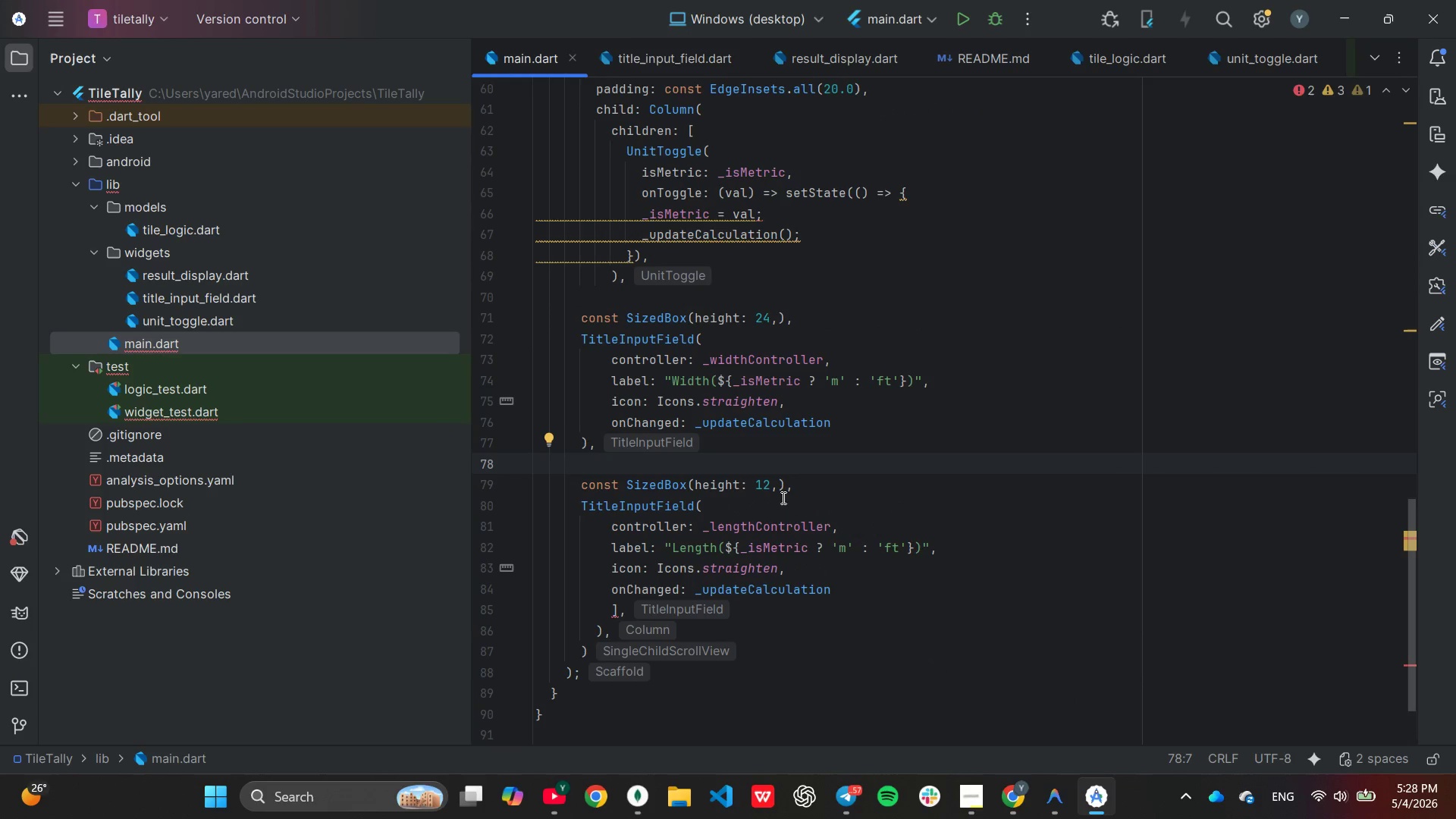 
wait(6.45)
 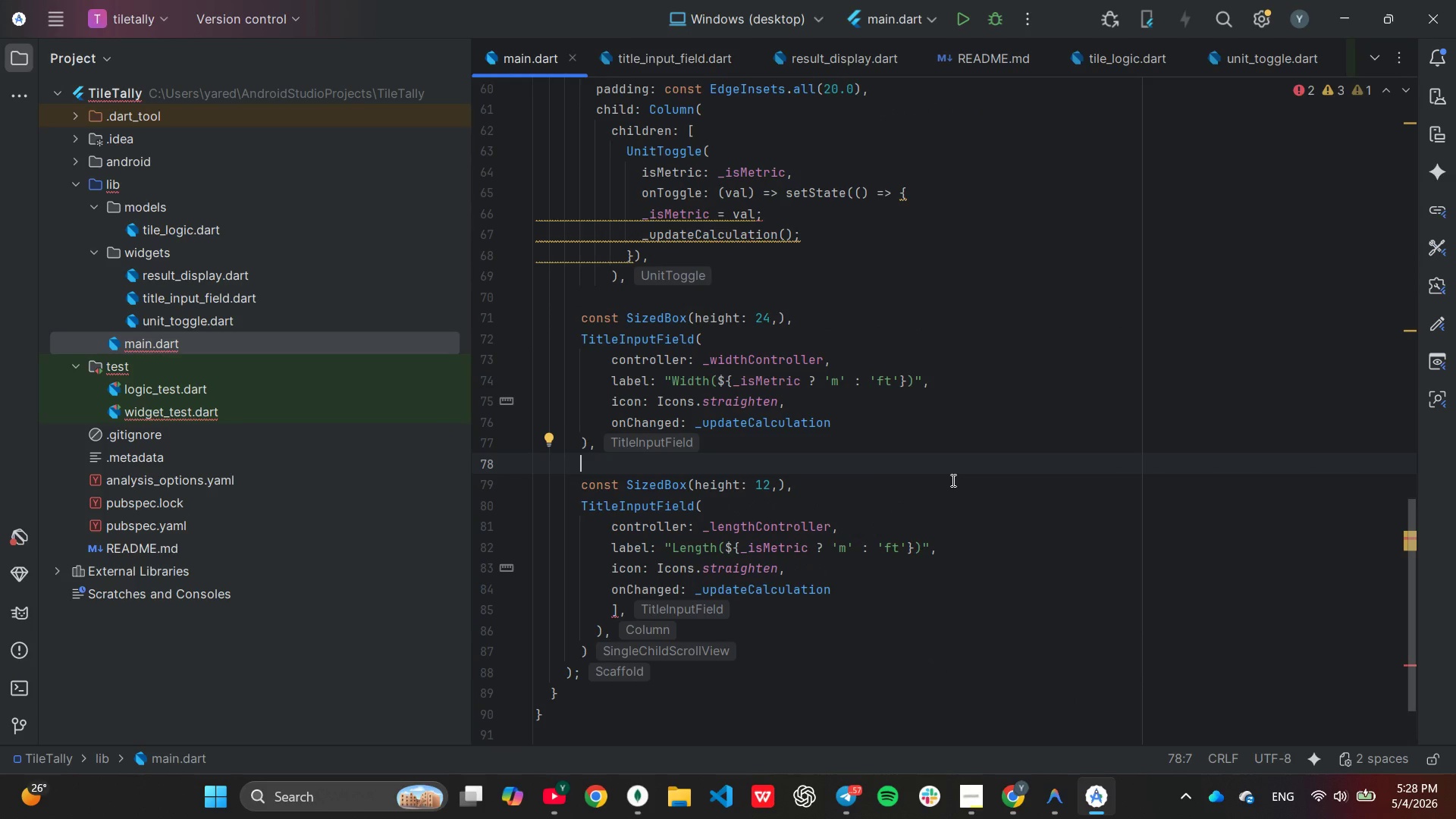 
key(Backspace)
 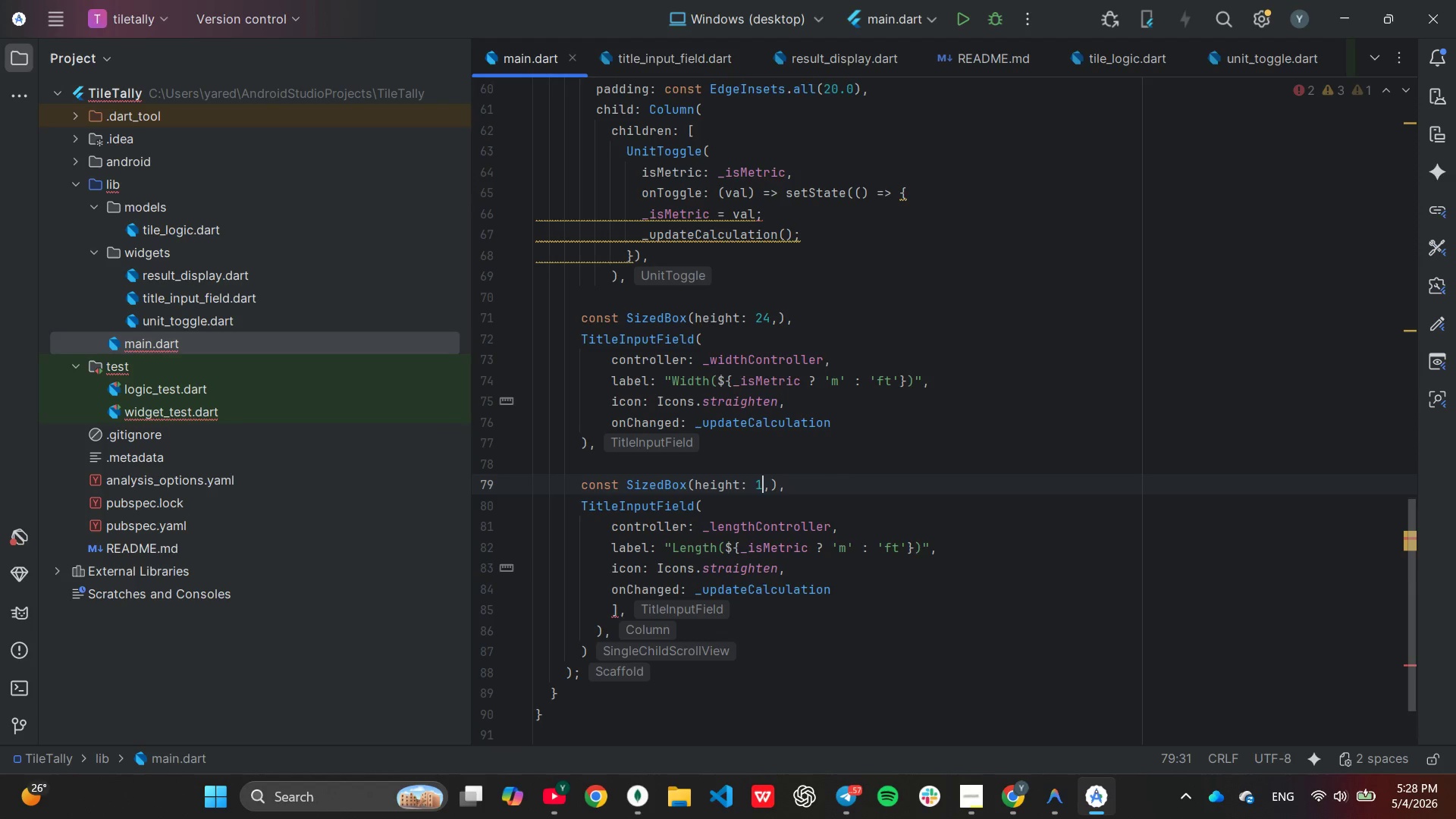 
key(6)
 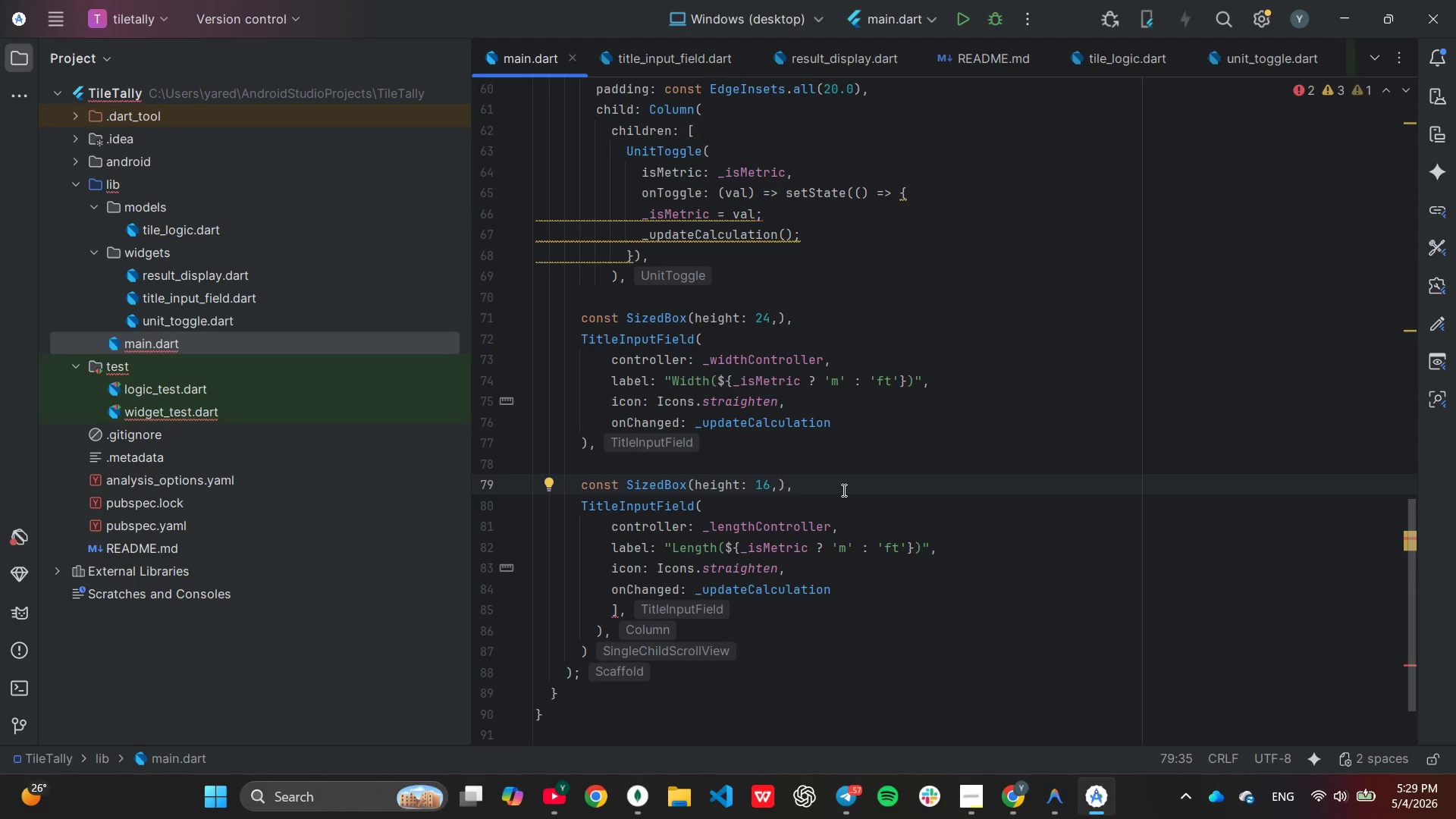 
wait(10.69)
 